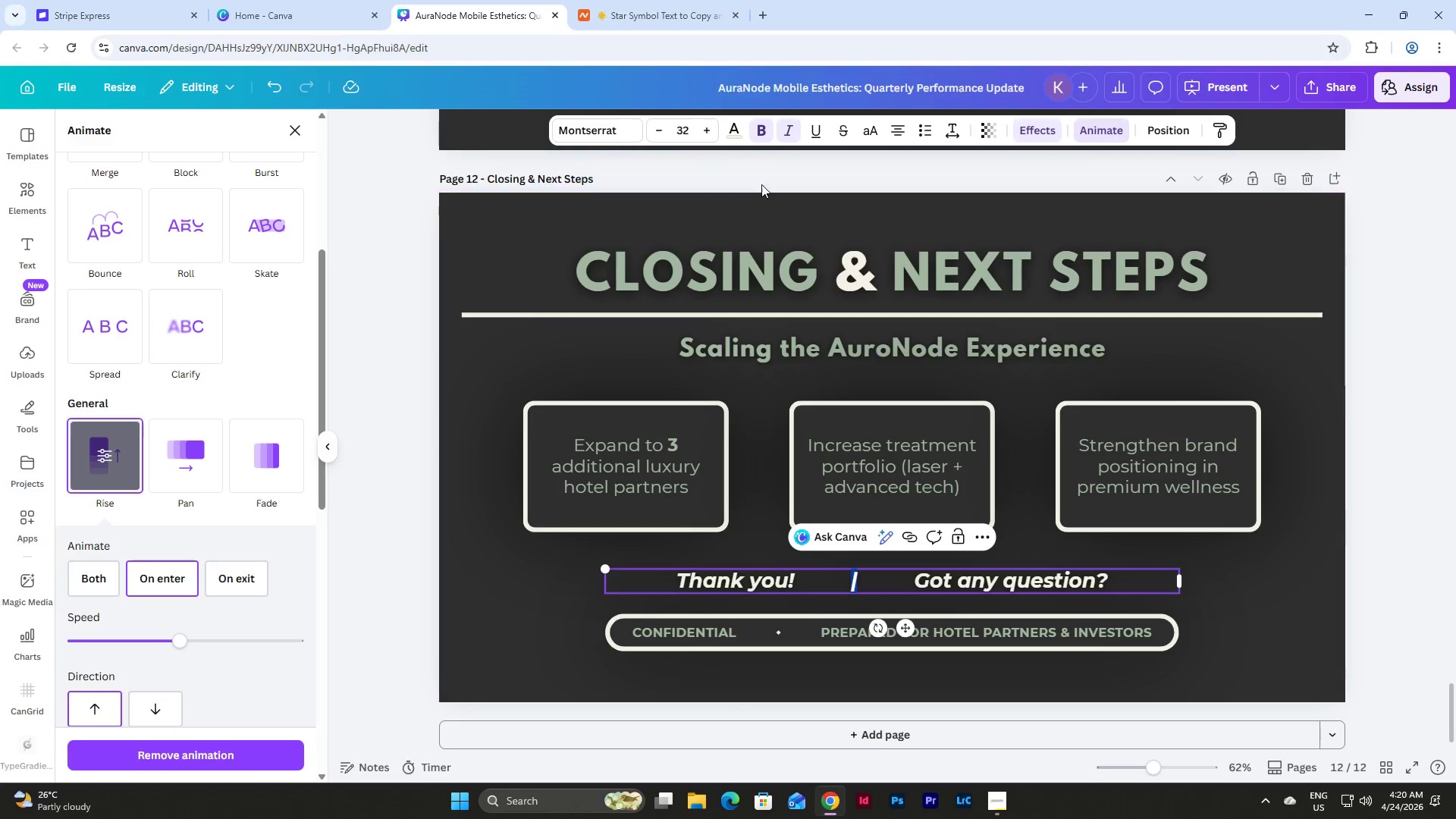 
left_click([782, 136])
 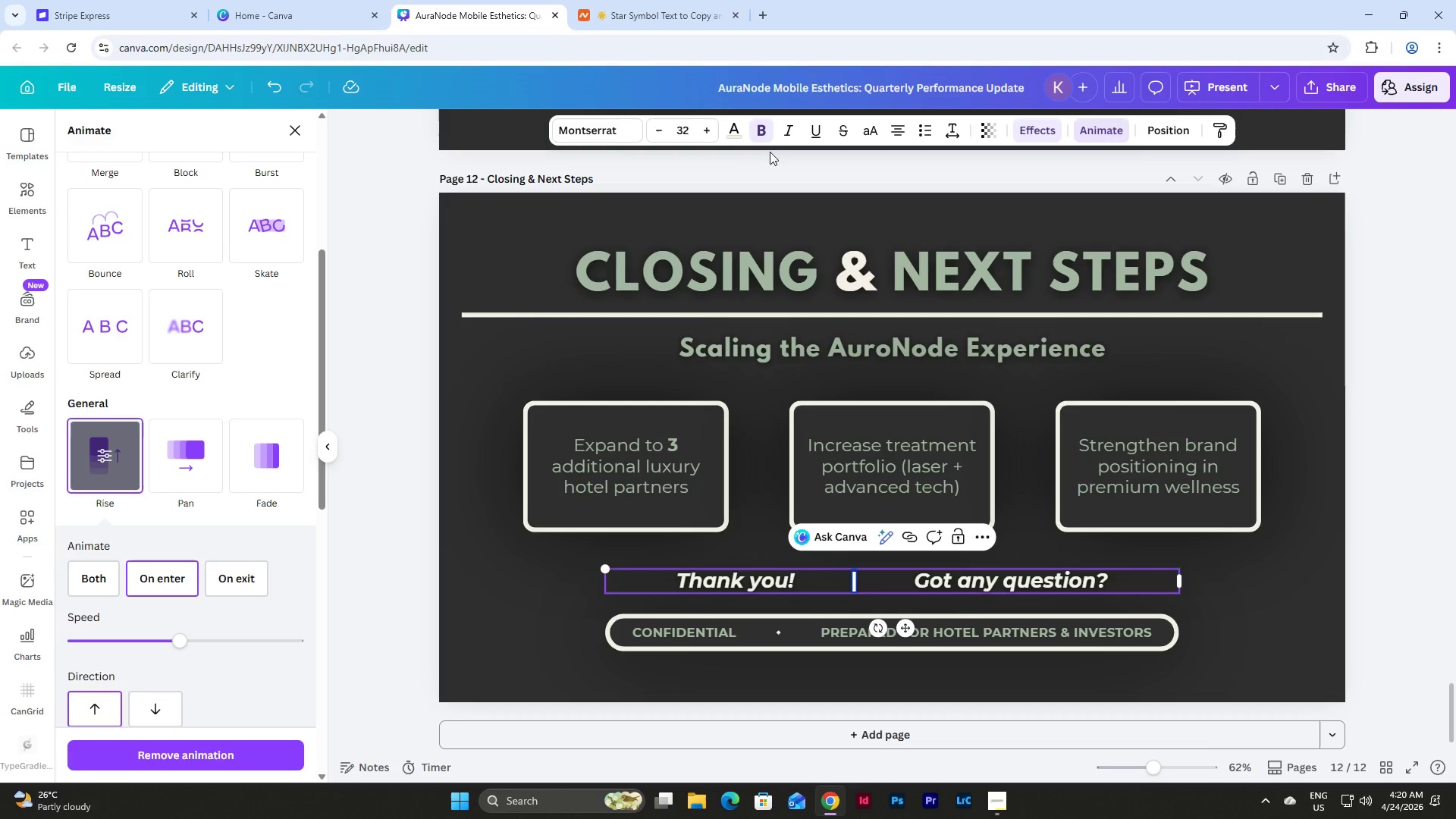 
left_click([739, 137])
 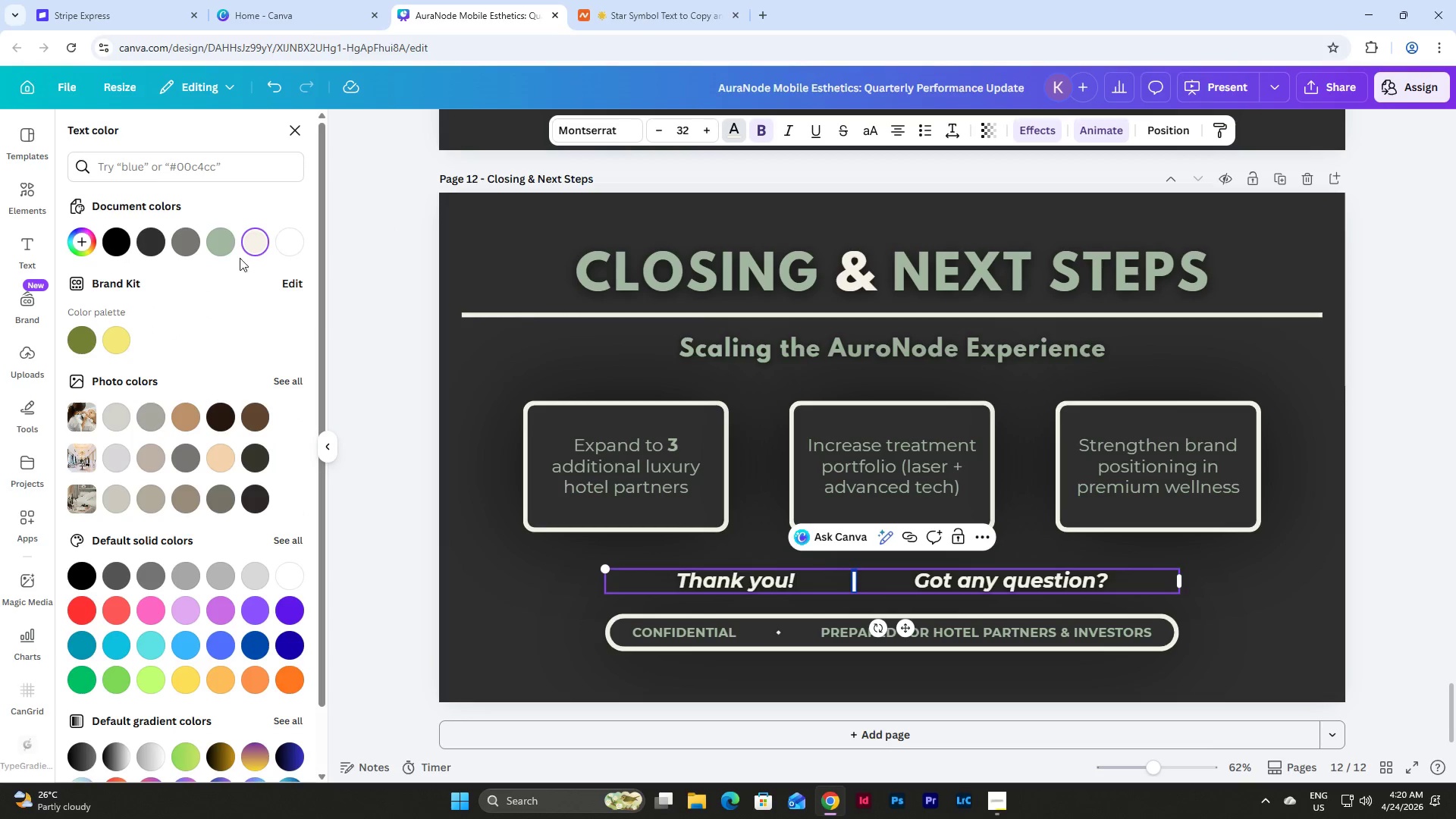 
left_click([212, 244])
 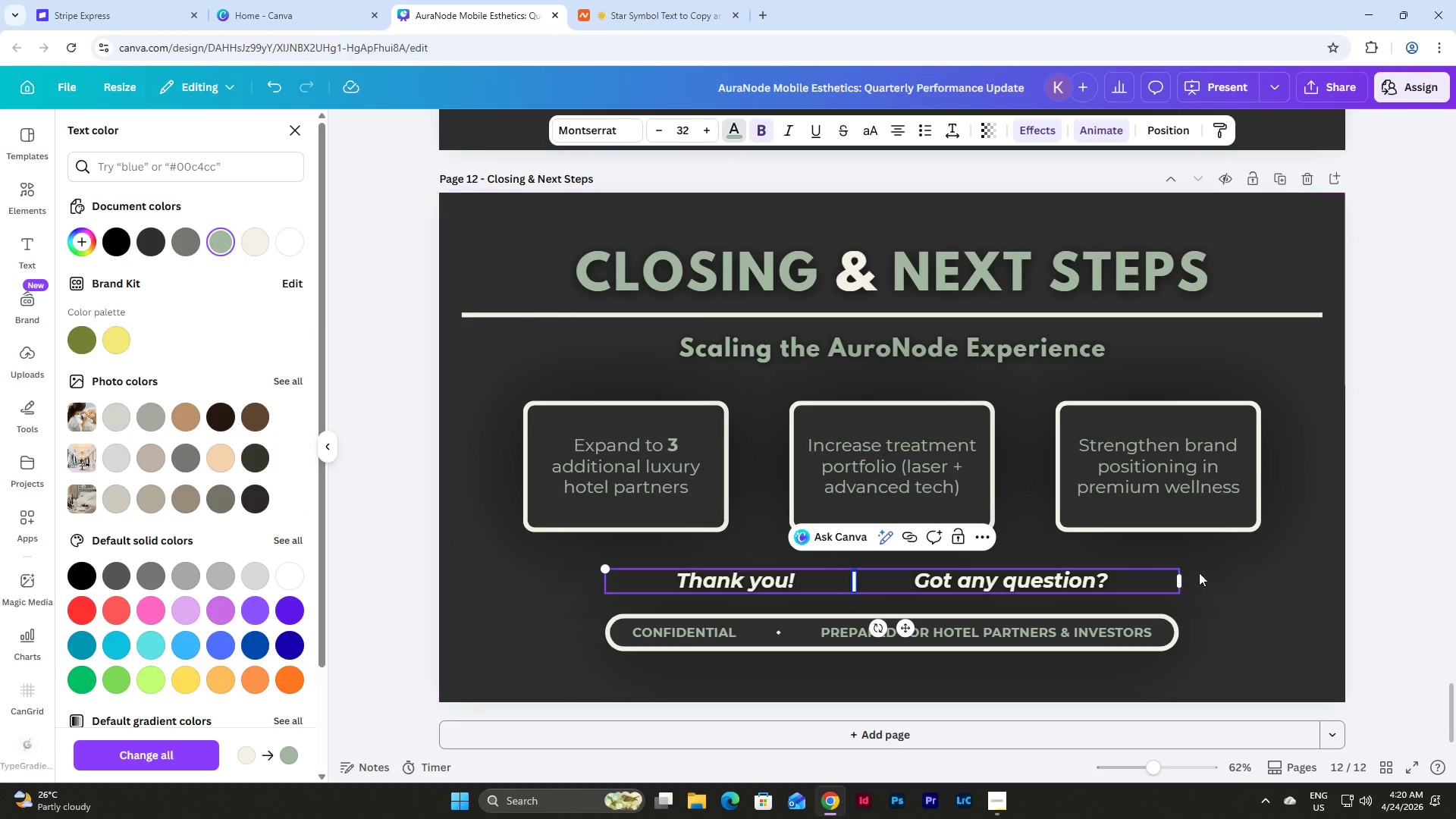 
left_click([1266, 570])
 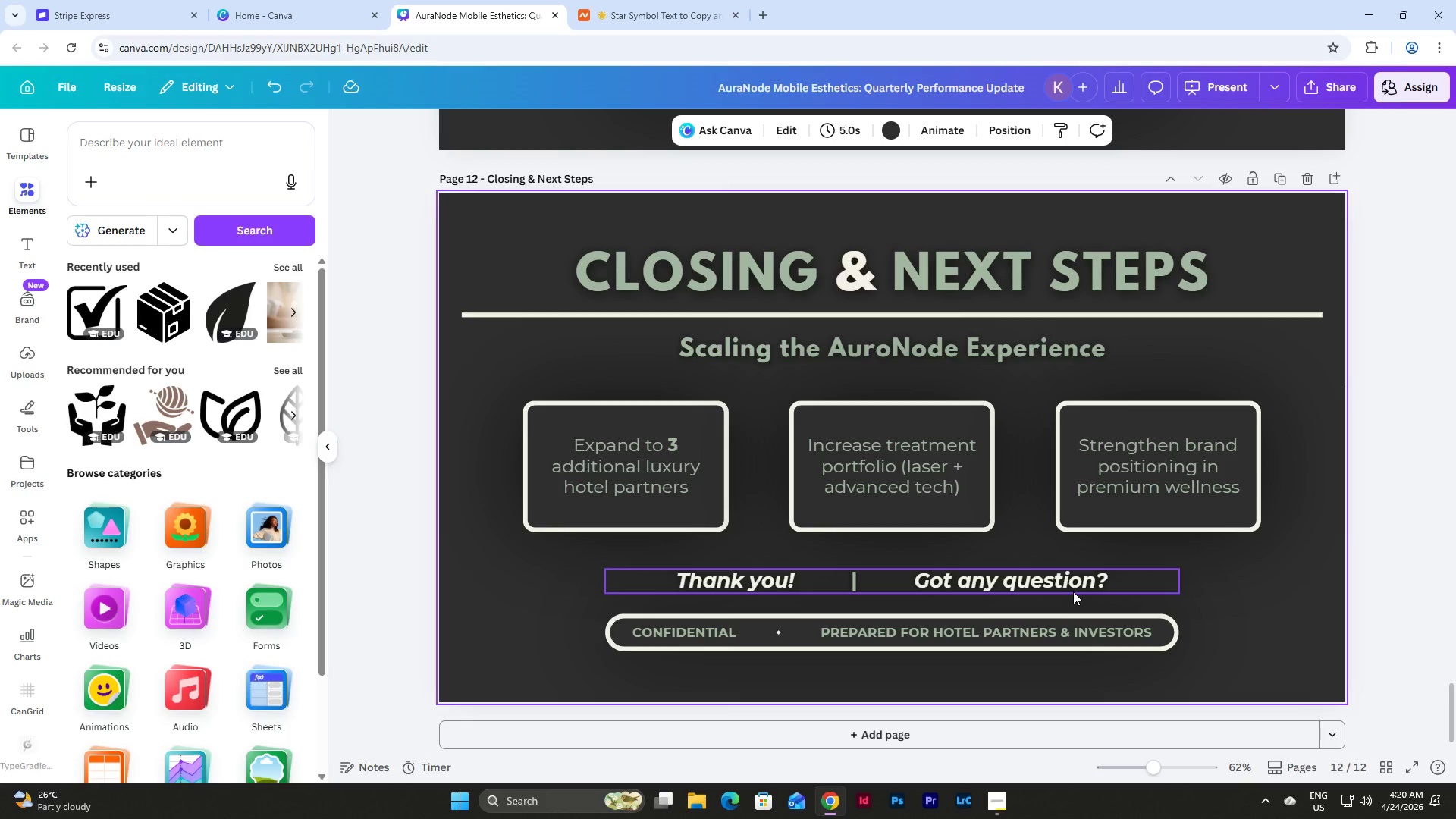 
left_click([1284, 570])
 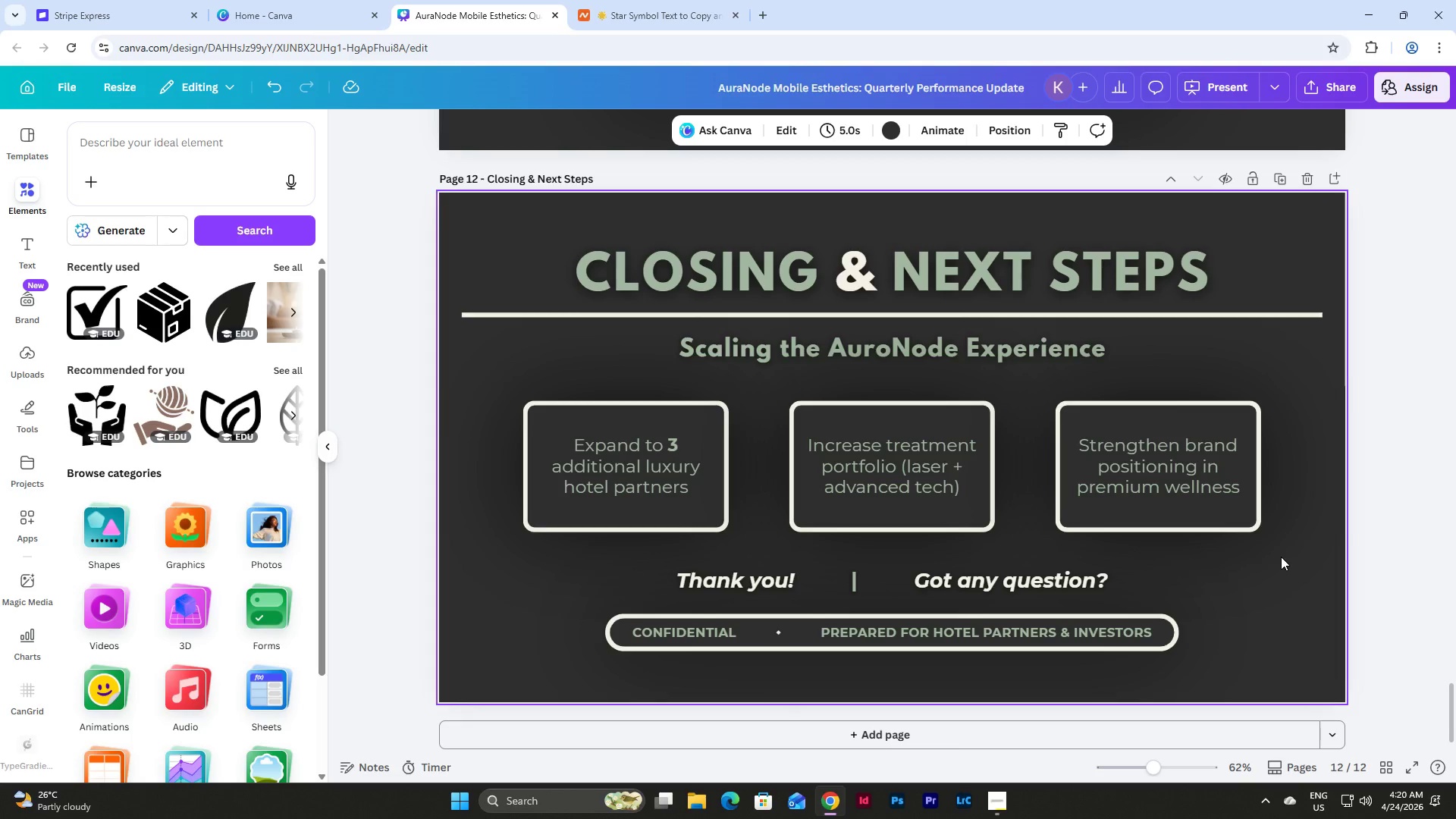 
left_click_drag(start_coordinate=[1281, 557], to_coordinate=[544, 400])
 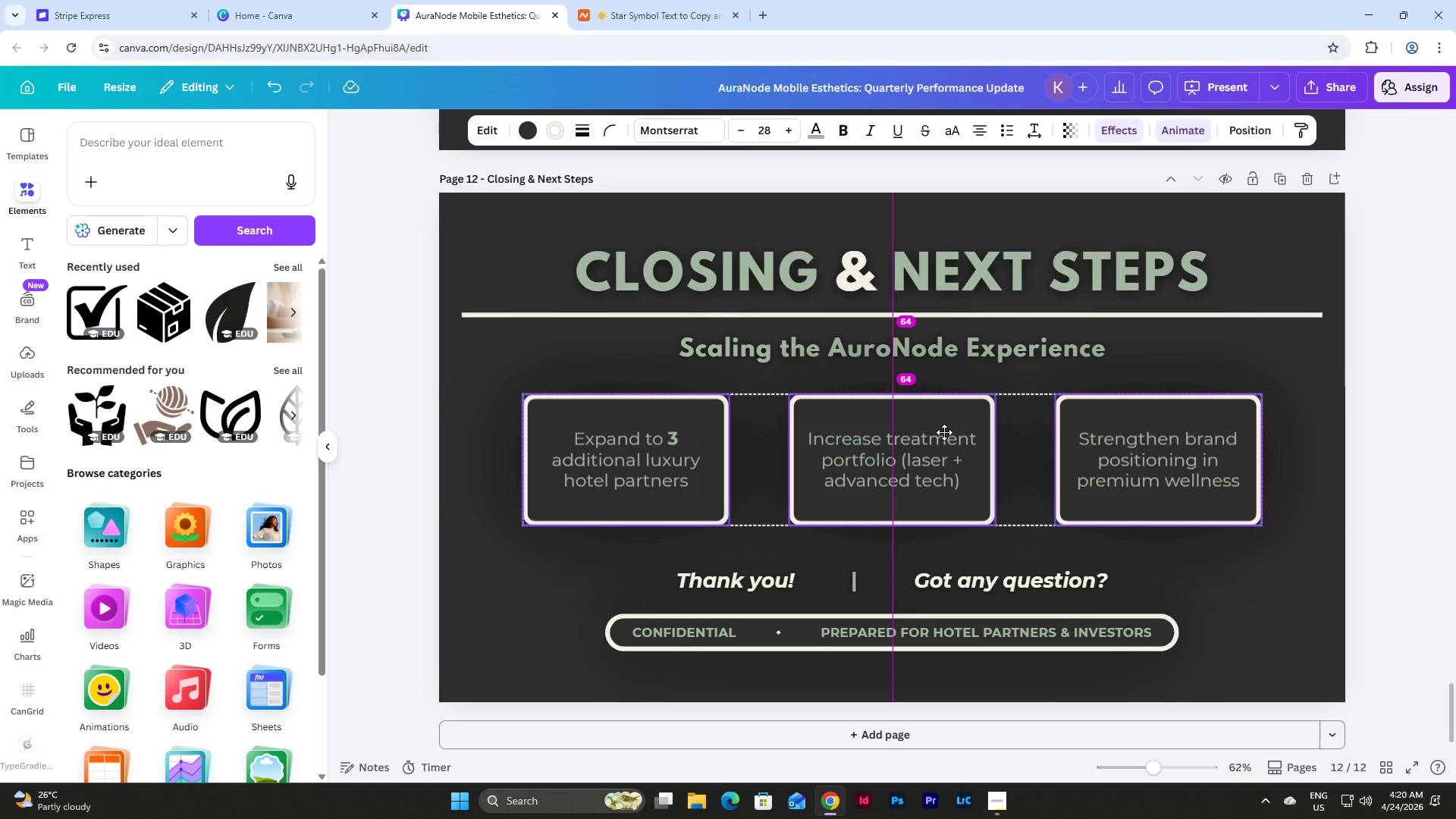 
wait(12.05)
 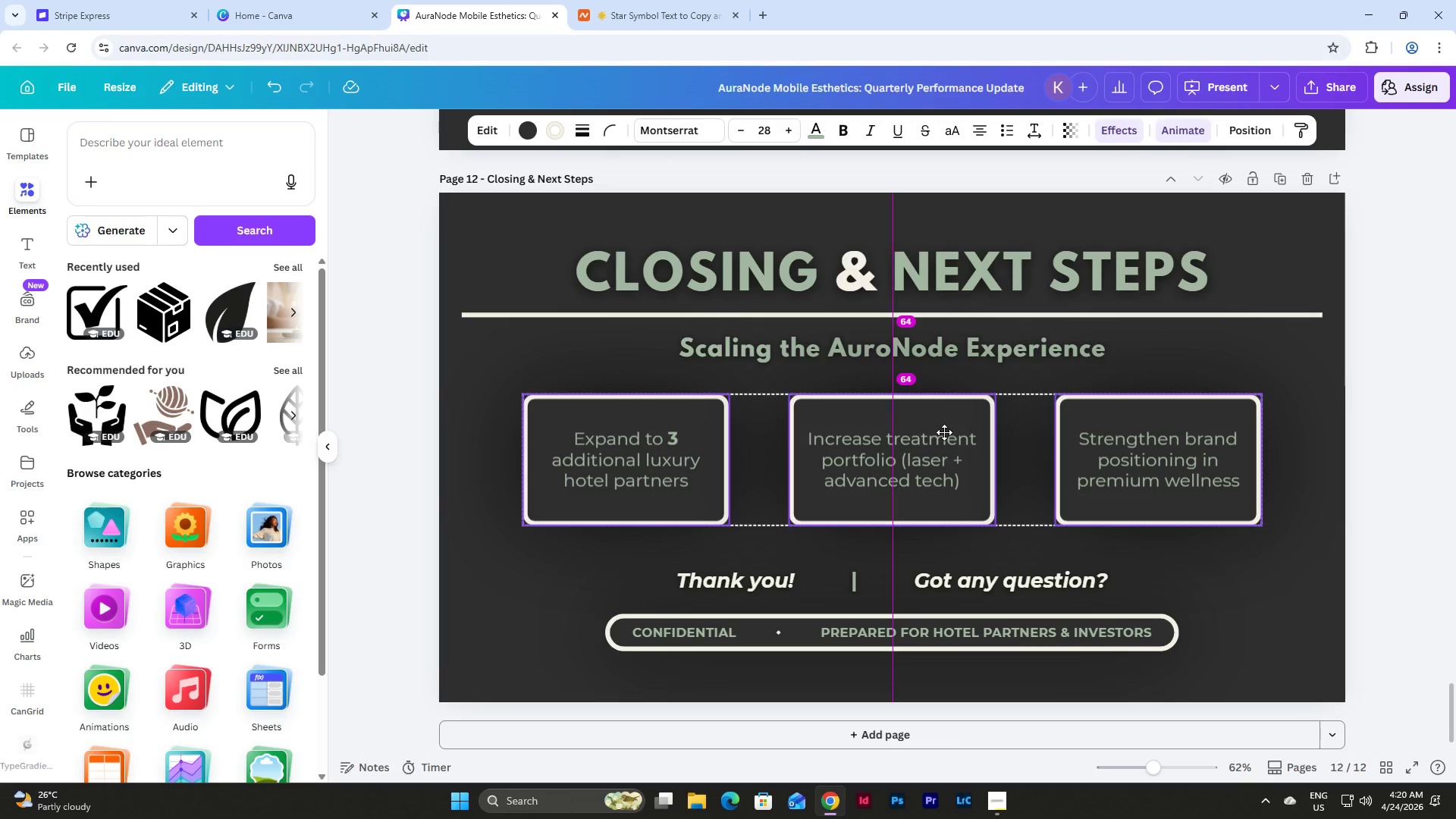 
left_click([1272, 576])
 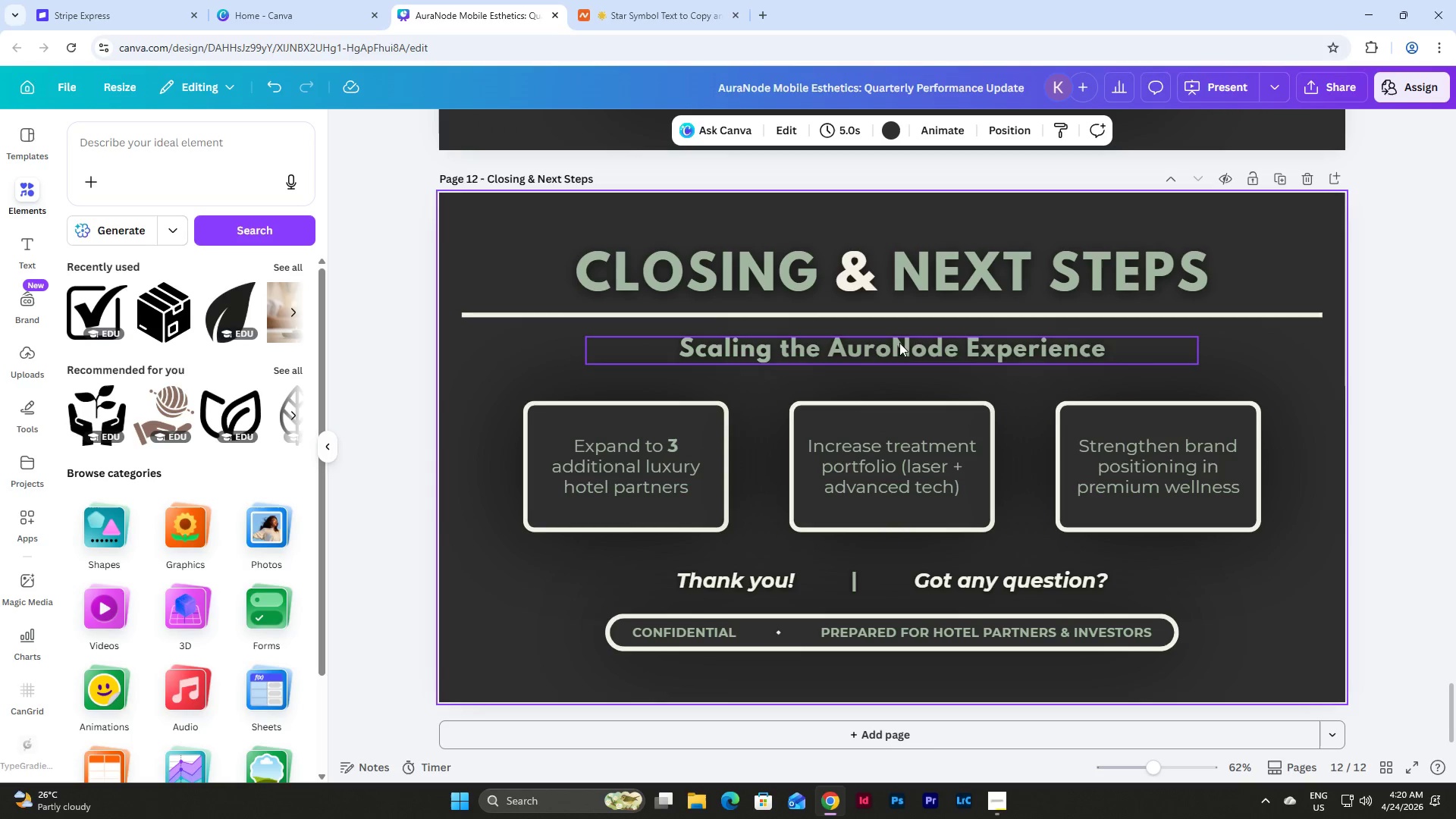 
left_click_drag(start_coordinate=[912, 337], to_coordinate=[912, 352])
 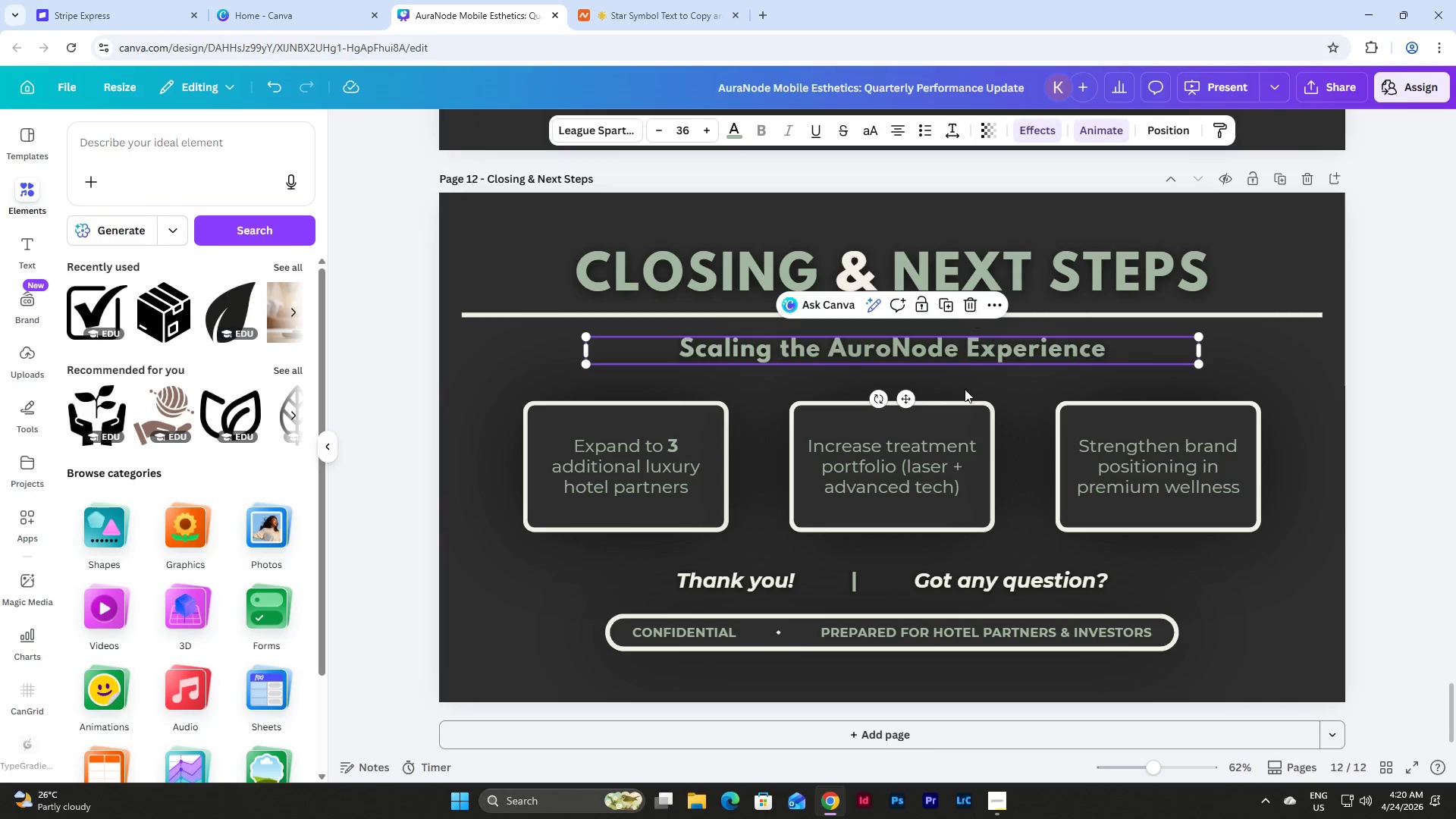 
left_click_drag(start_coordinate=[909, 403], to_coordinate=[908, 407])
 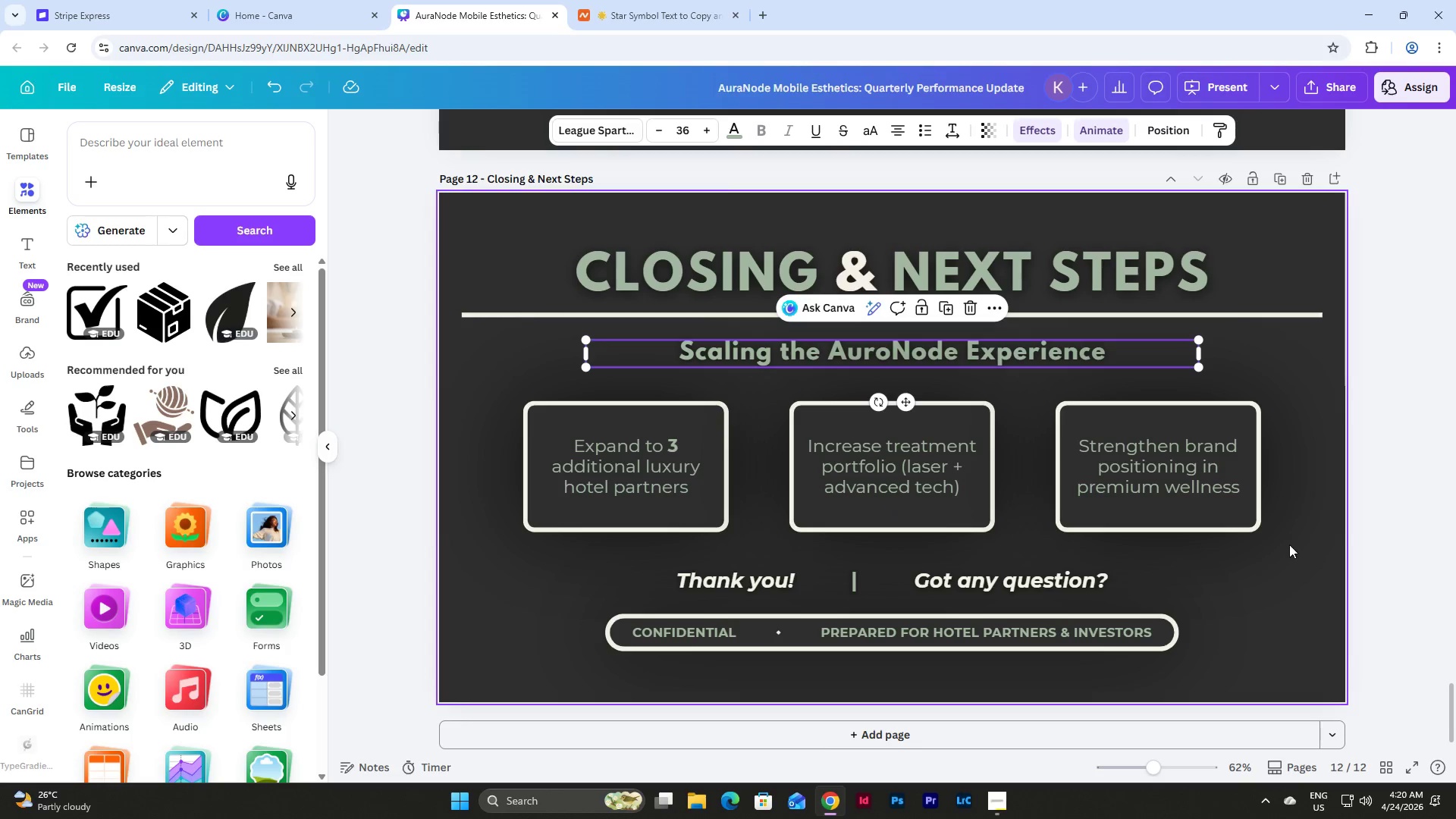 
left_click([1289, 562])
 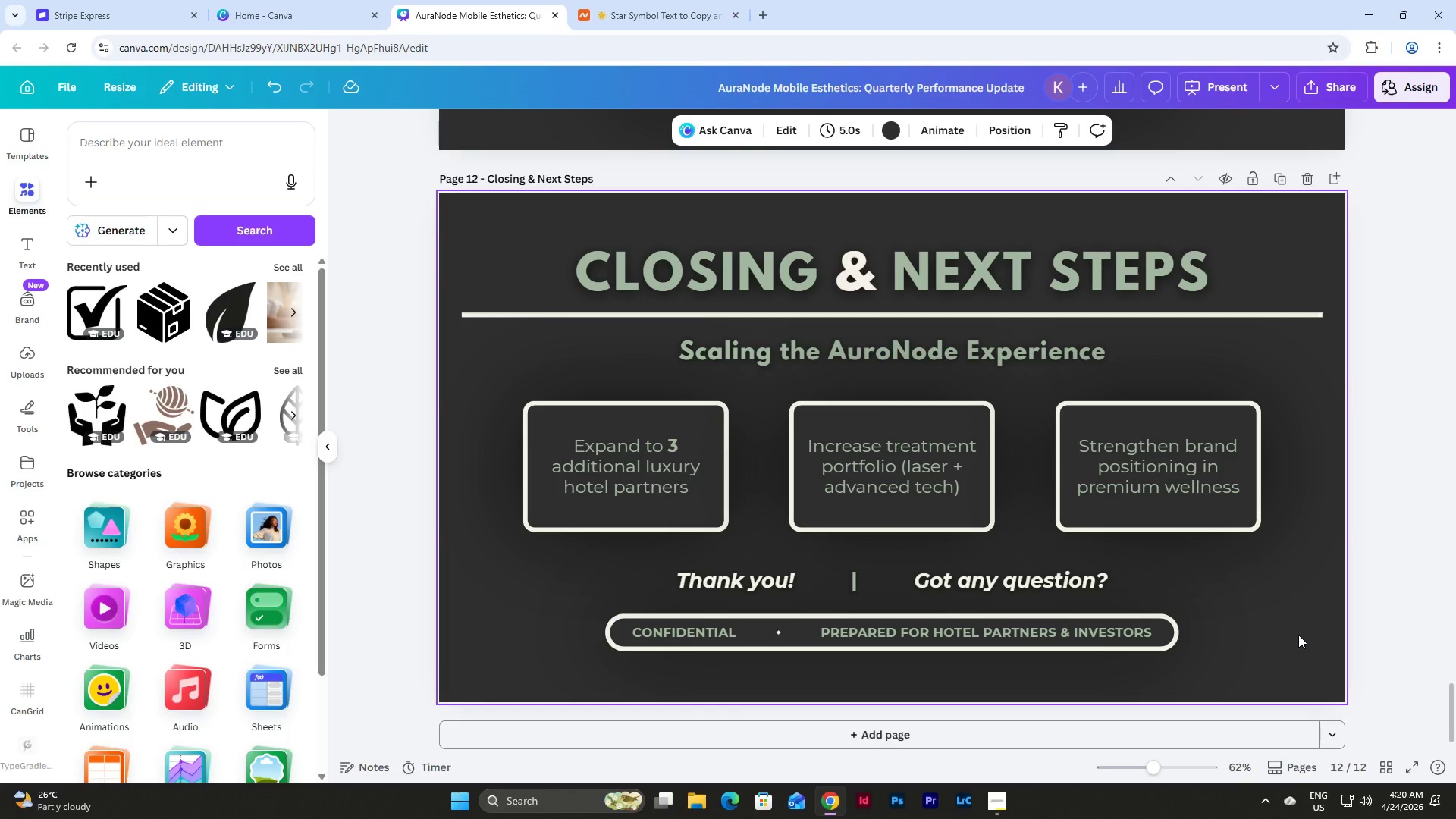 
wait(8.12)
 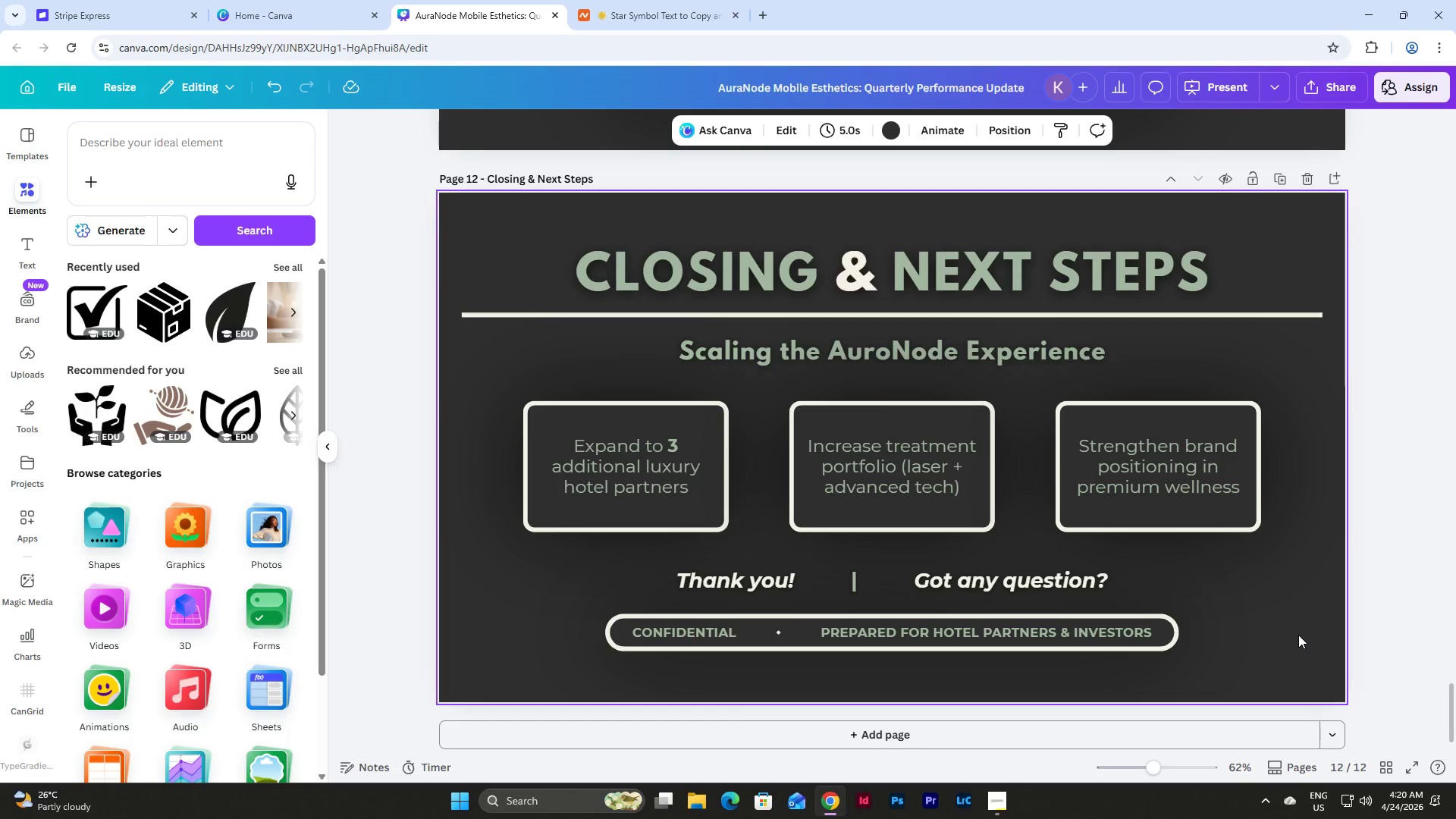 
left_click_drag(start_coordinate=[902, 582], to_coordinate=[902, 573])
 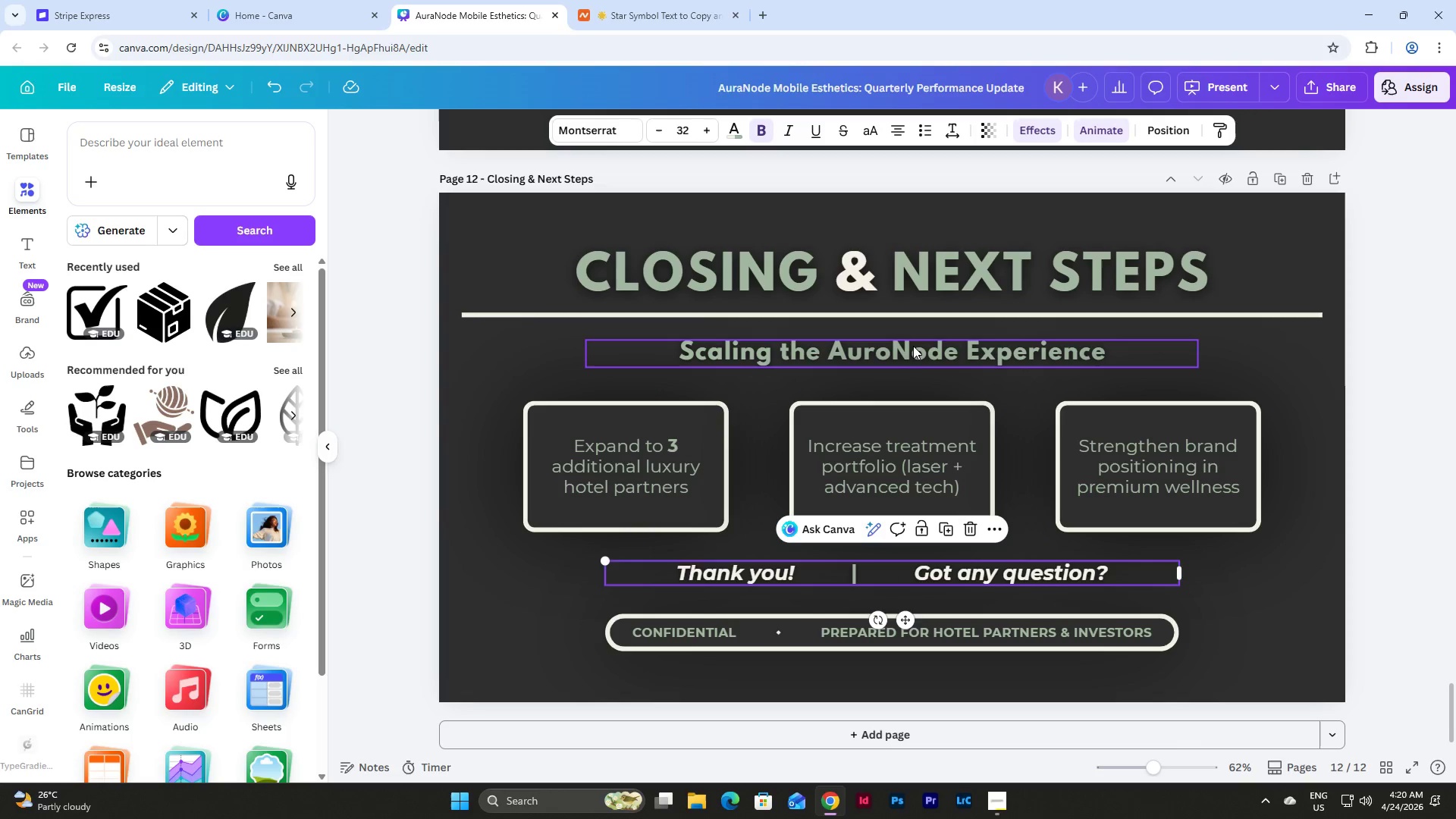 
left_click_drag(start_coordinate=[914, 351], to_coordinate=[913, 360])
 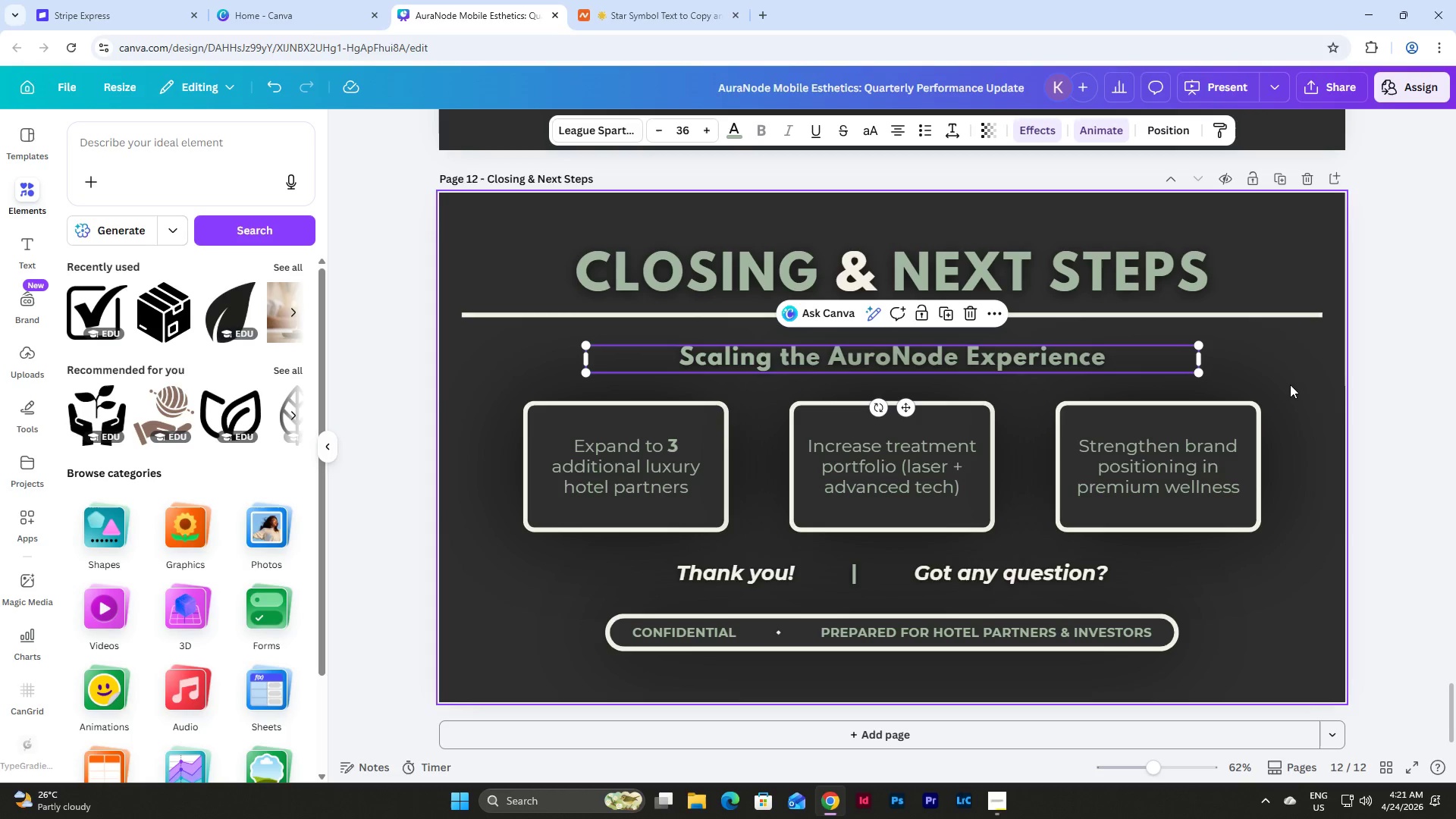 
left_click([1288, 381])
 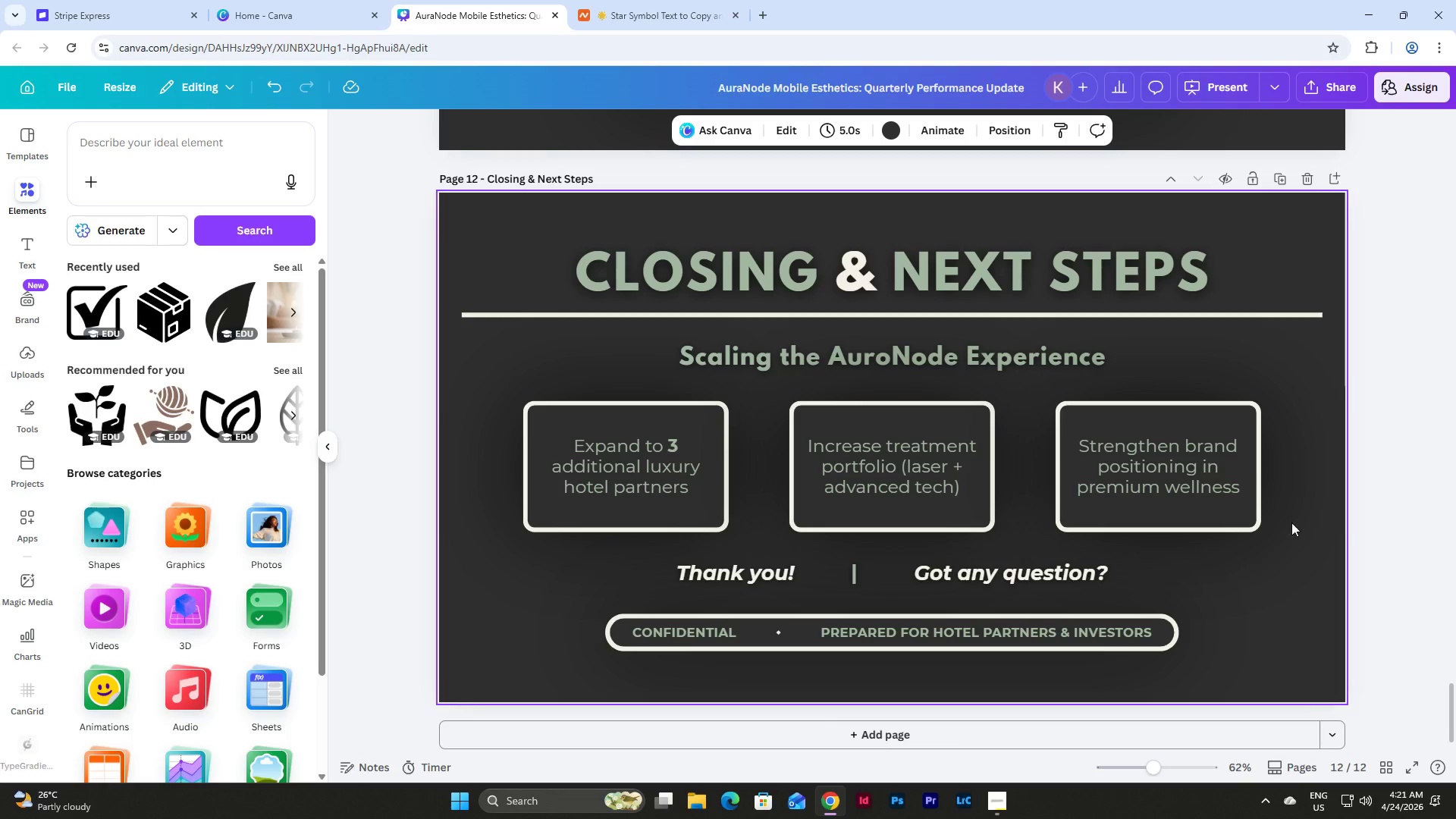 
left_click_drag(start_coordinate=[1282, 547], to_coordinate=[515, 392])
 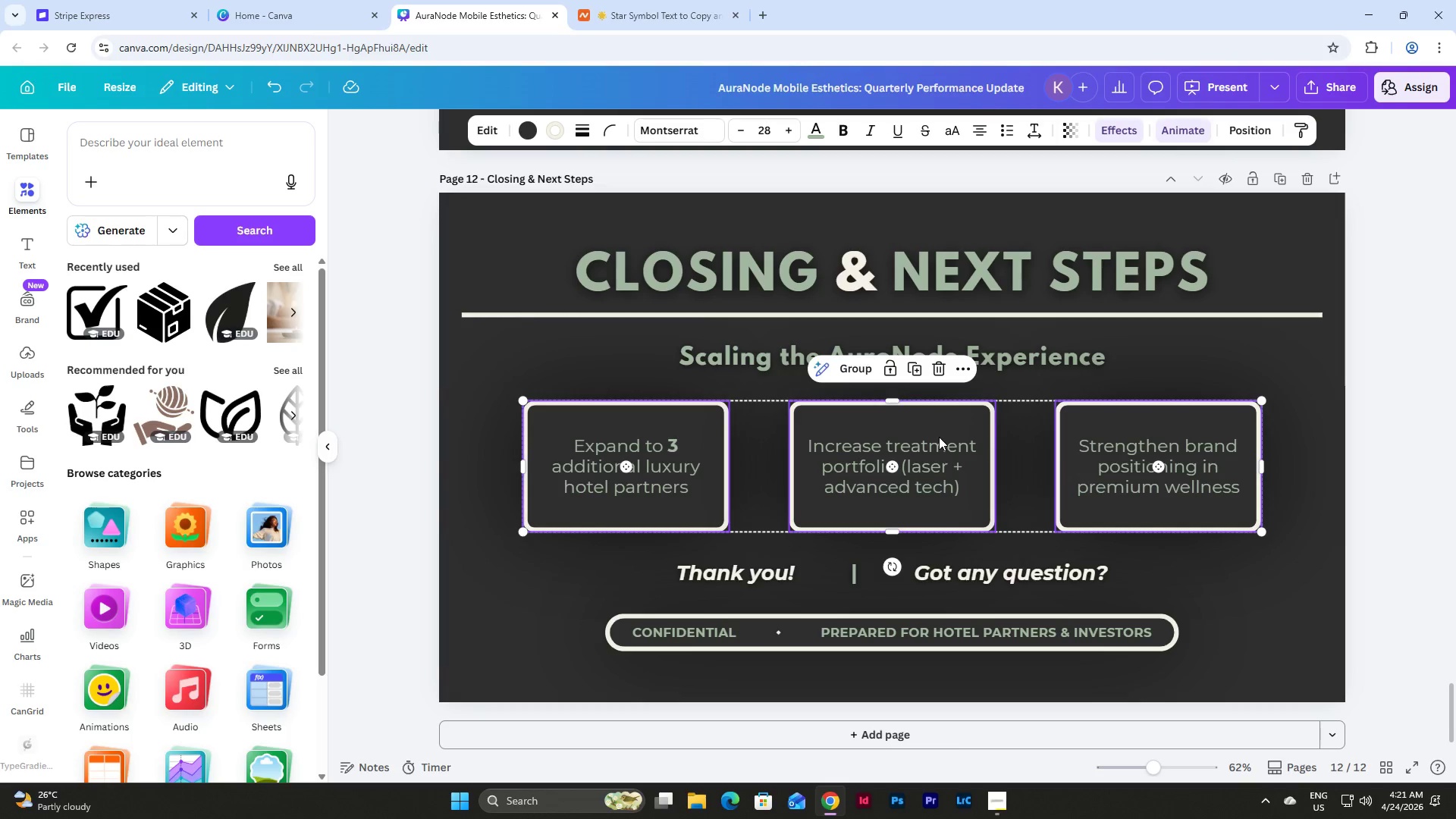 
left_click_drag(start_coordinate=[940, 438], to_coordinate=[943, 438])
 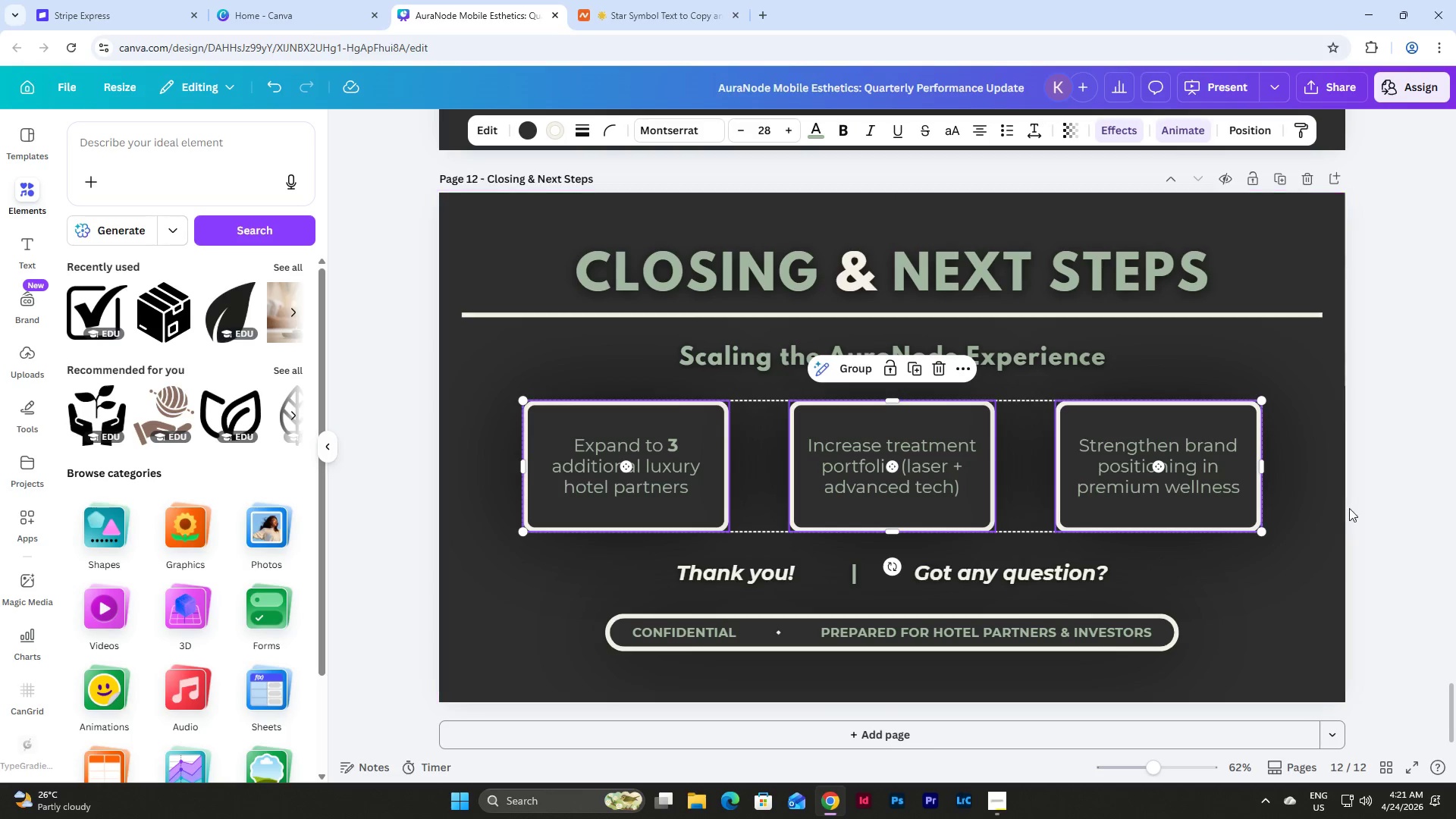 
left_click([1310, 533])
 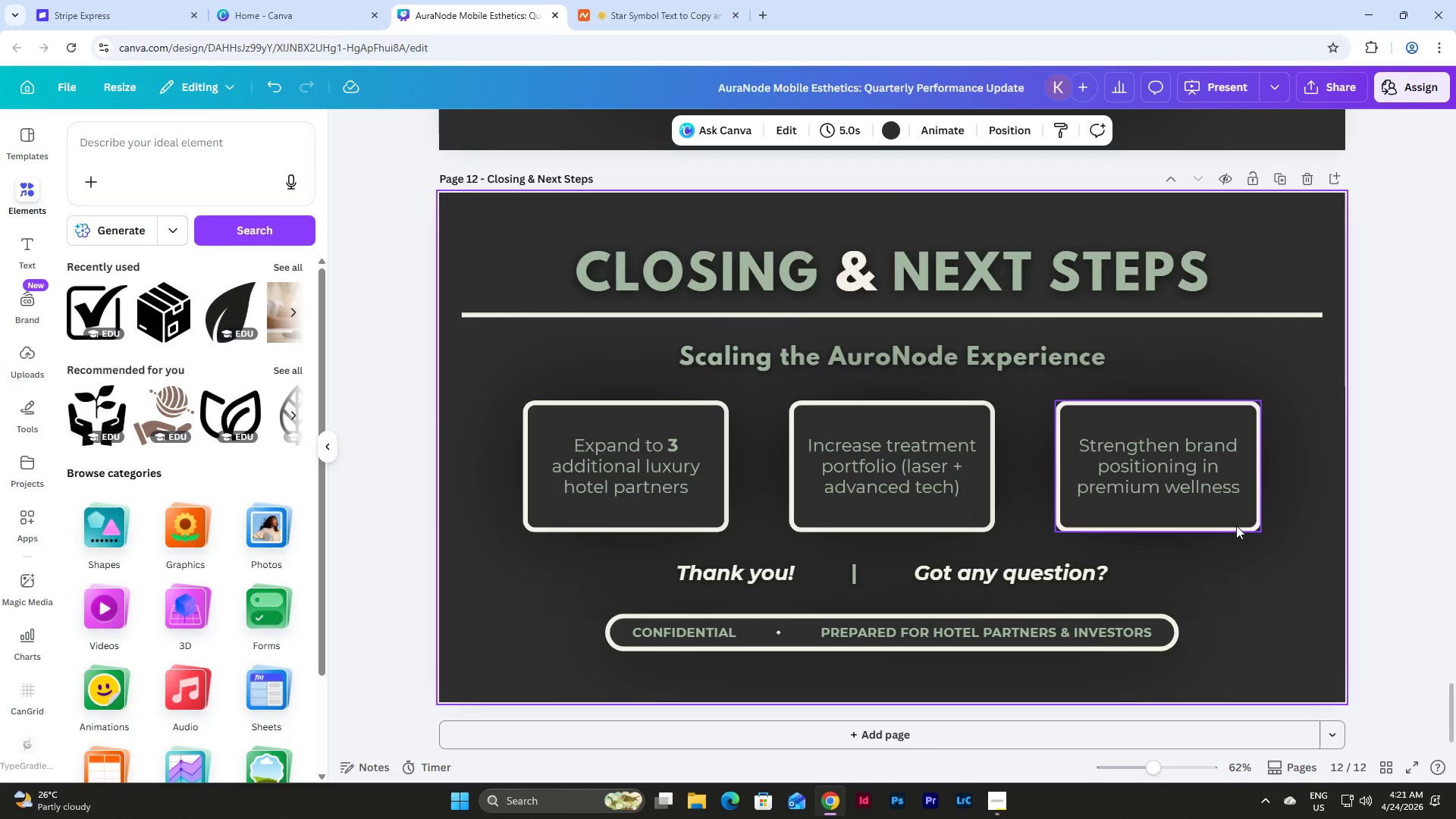 
scroll: coordinate [1241, 521], scroll_direction: up, amount: 4.0
 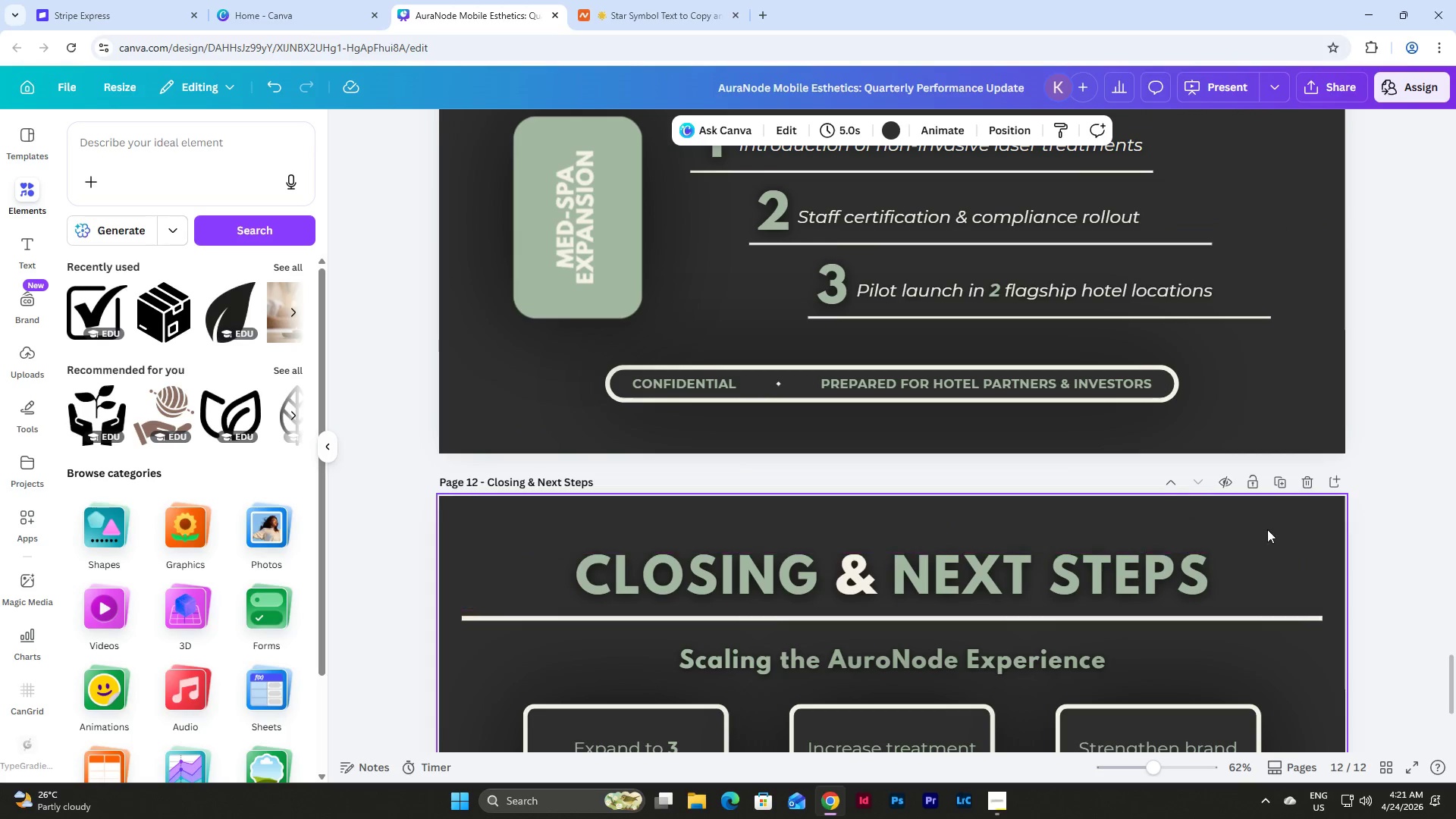 
scroll: coordinate [1267, 529], scroll_direction: down, amount: 3.0
 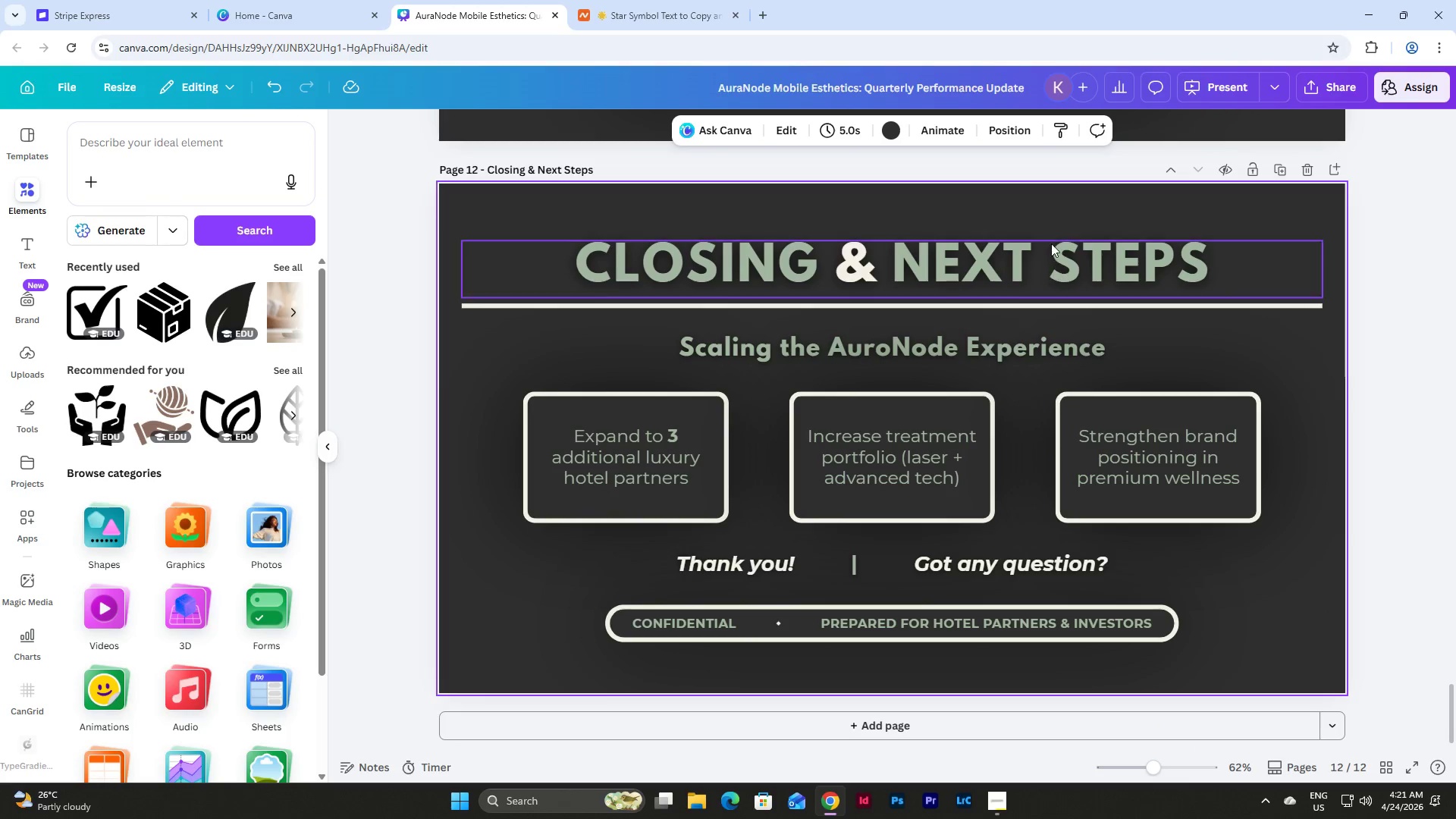 
left_click([1066, 260])
 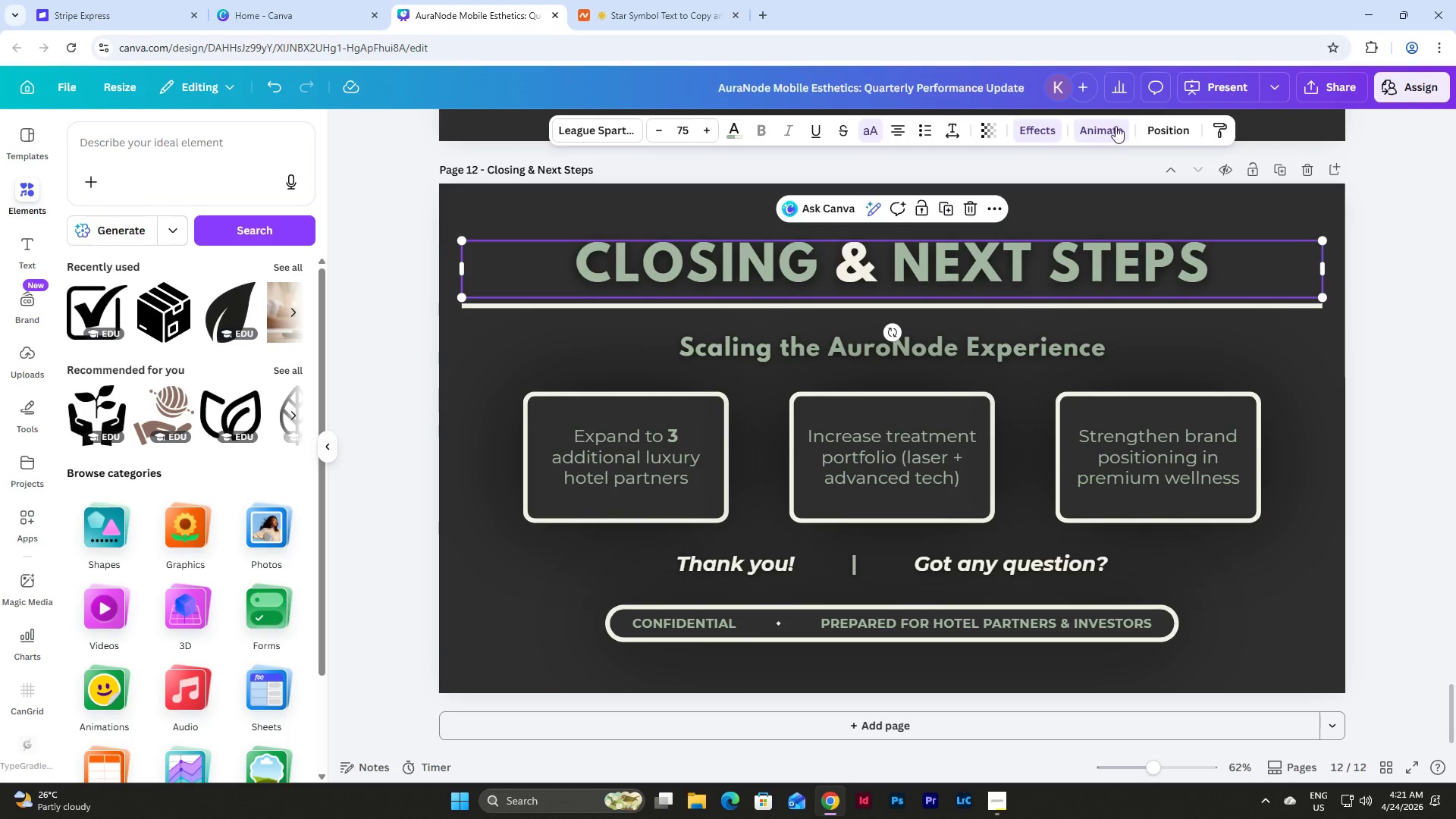 
left_click([1116, 124])
 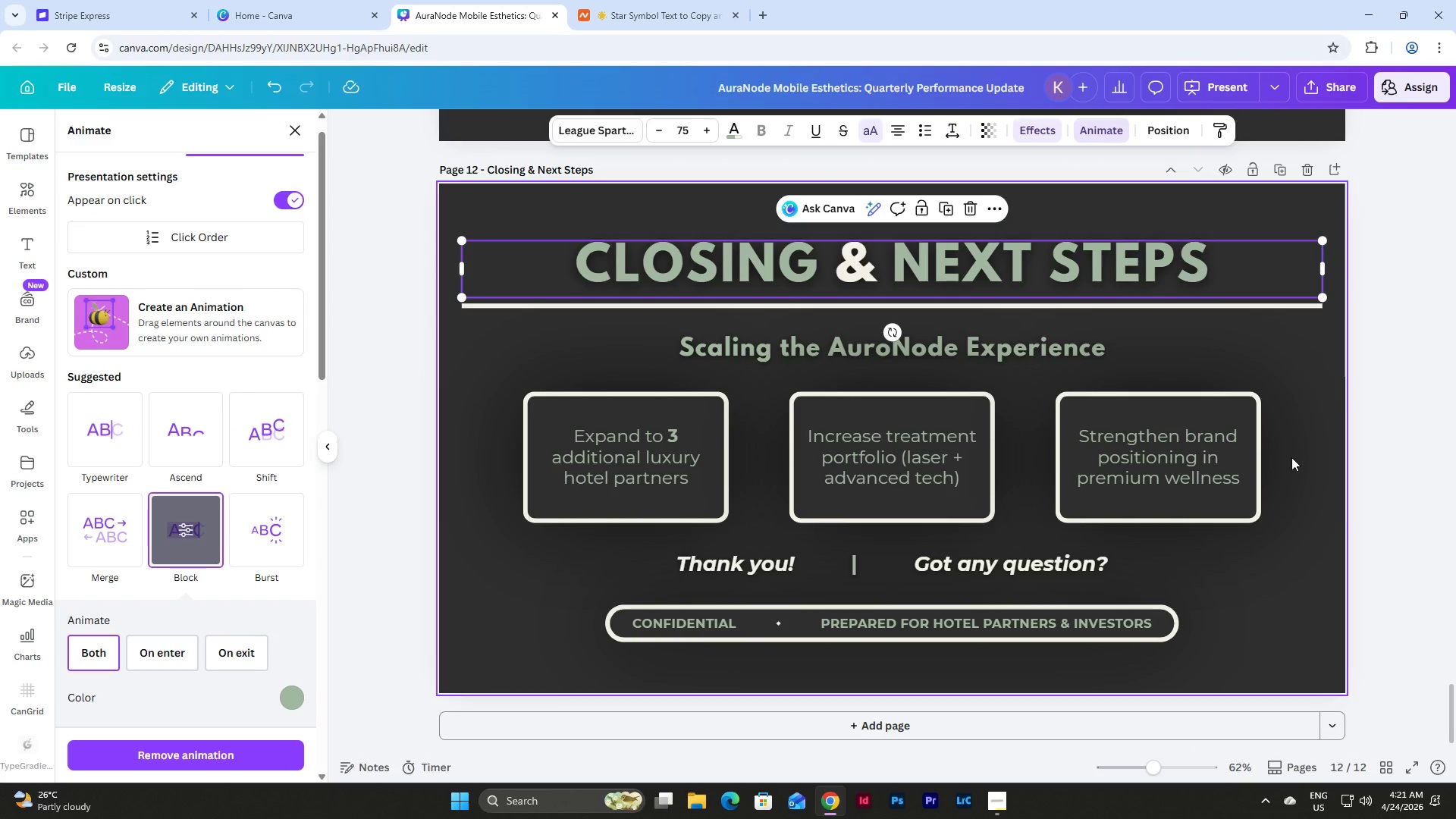 
left_click([1291, 457])
 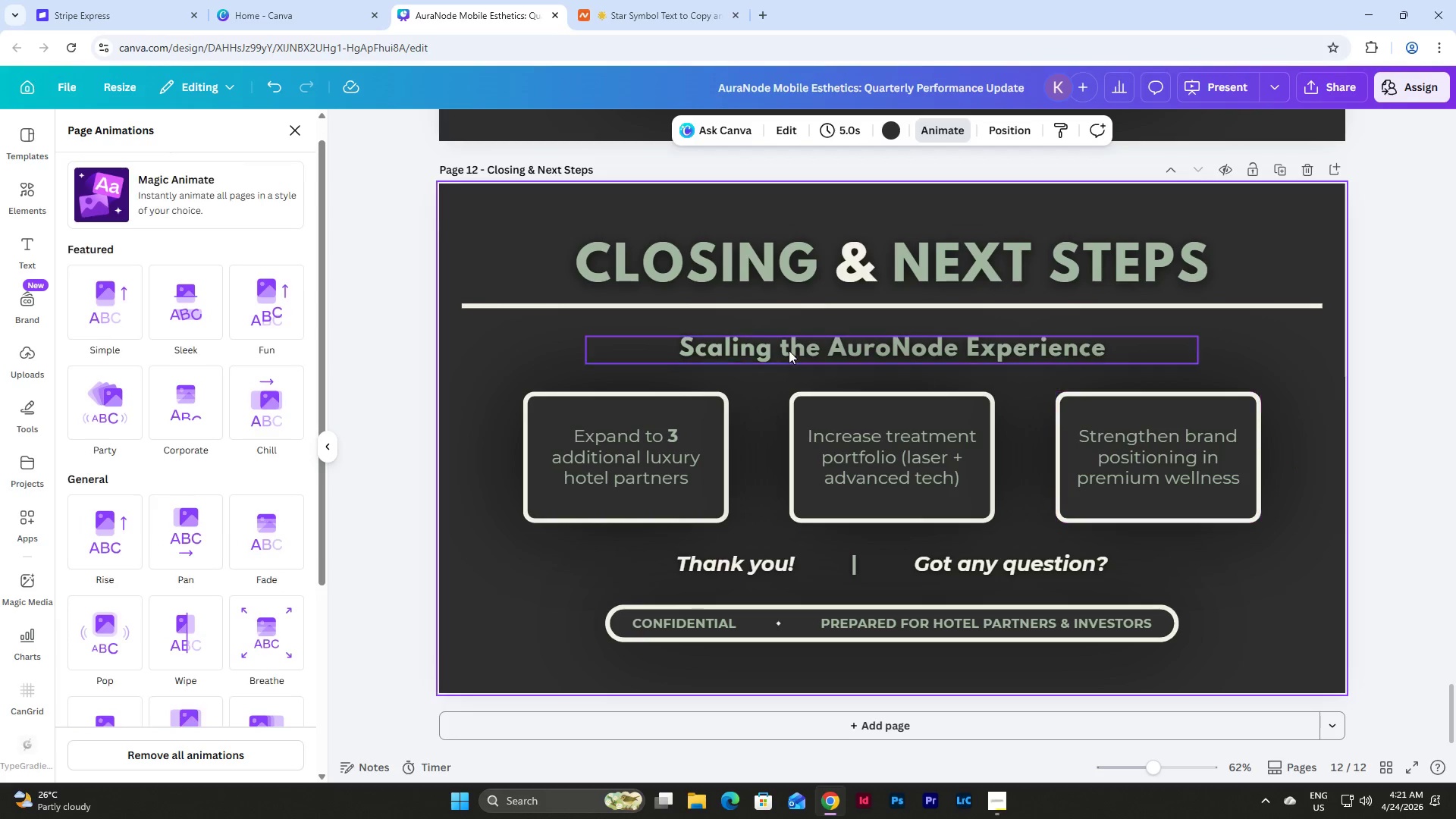 
left_click([786, 350])
 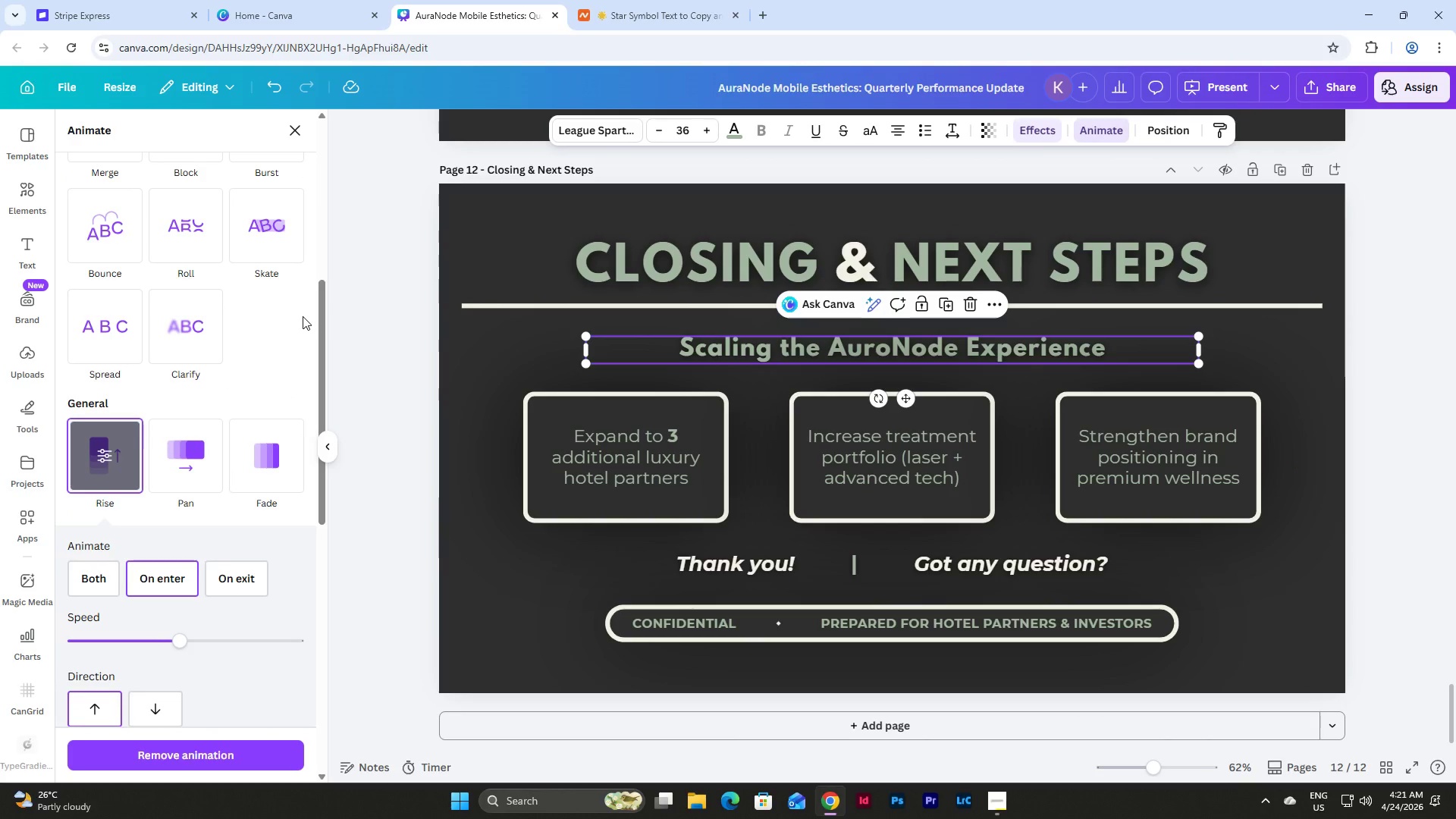 
wait(8.08)
 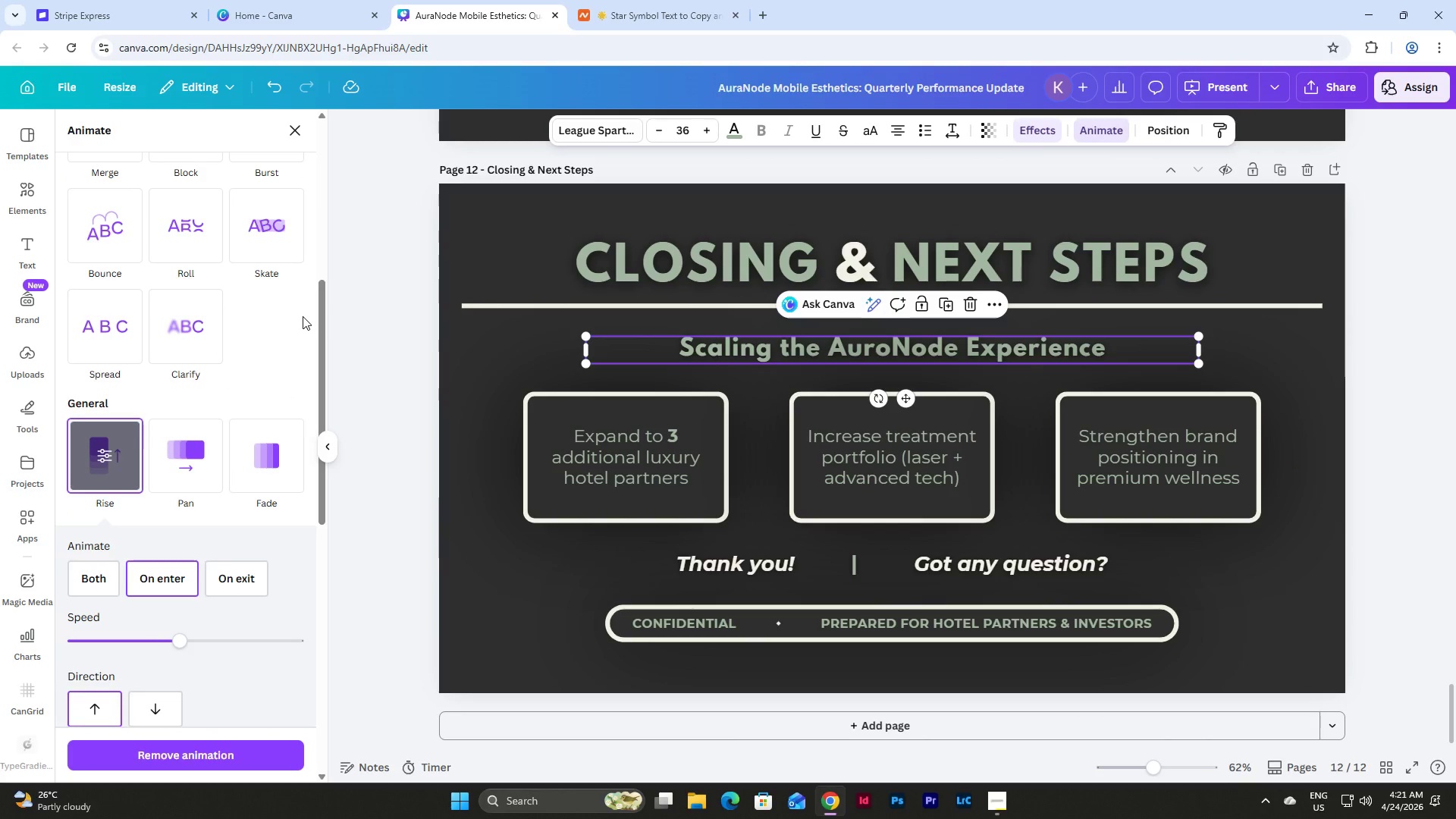 
left_click([650, 255])
 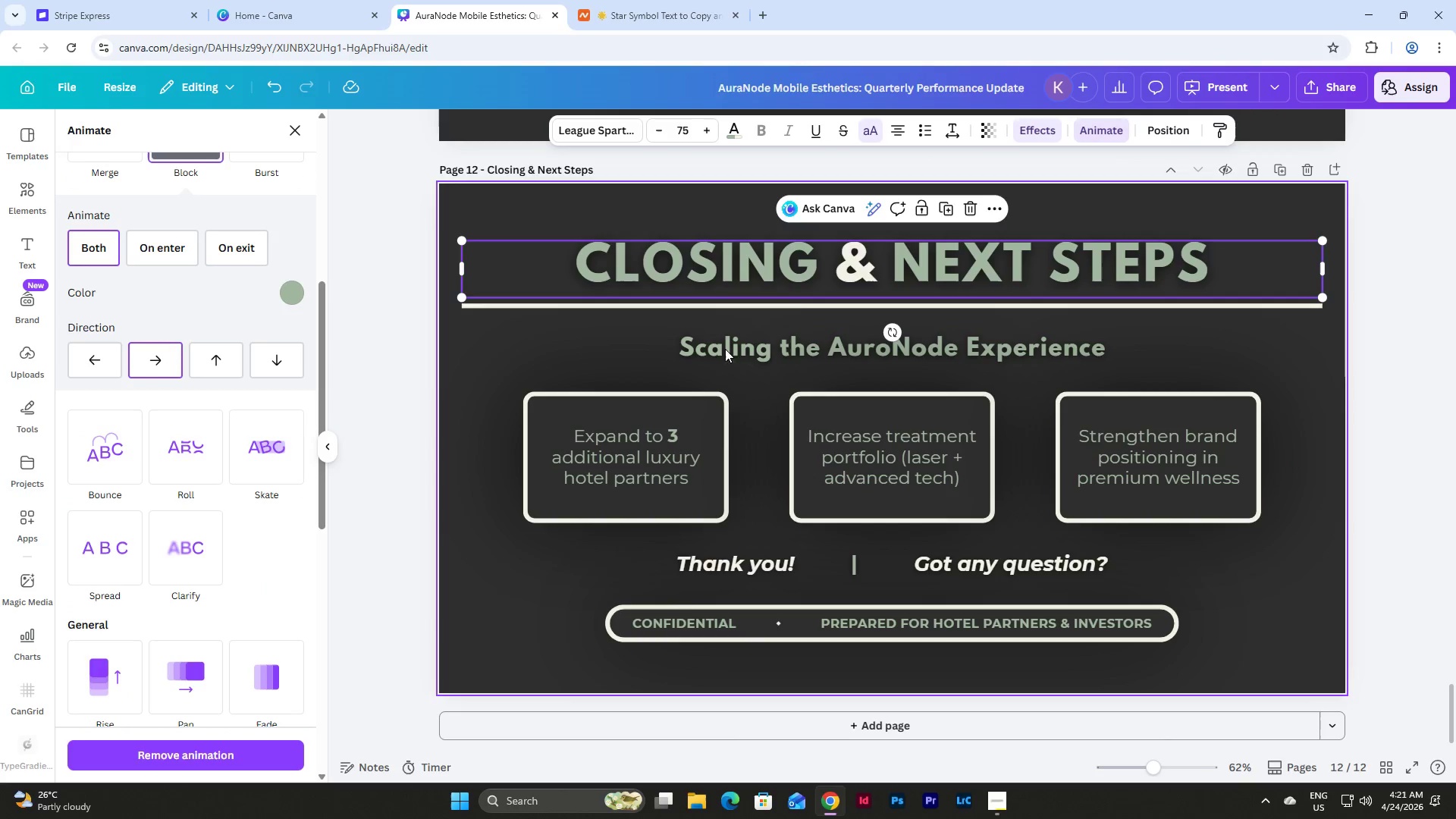 
left_click([761, 342])
 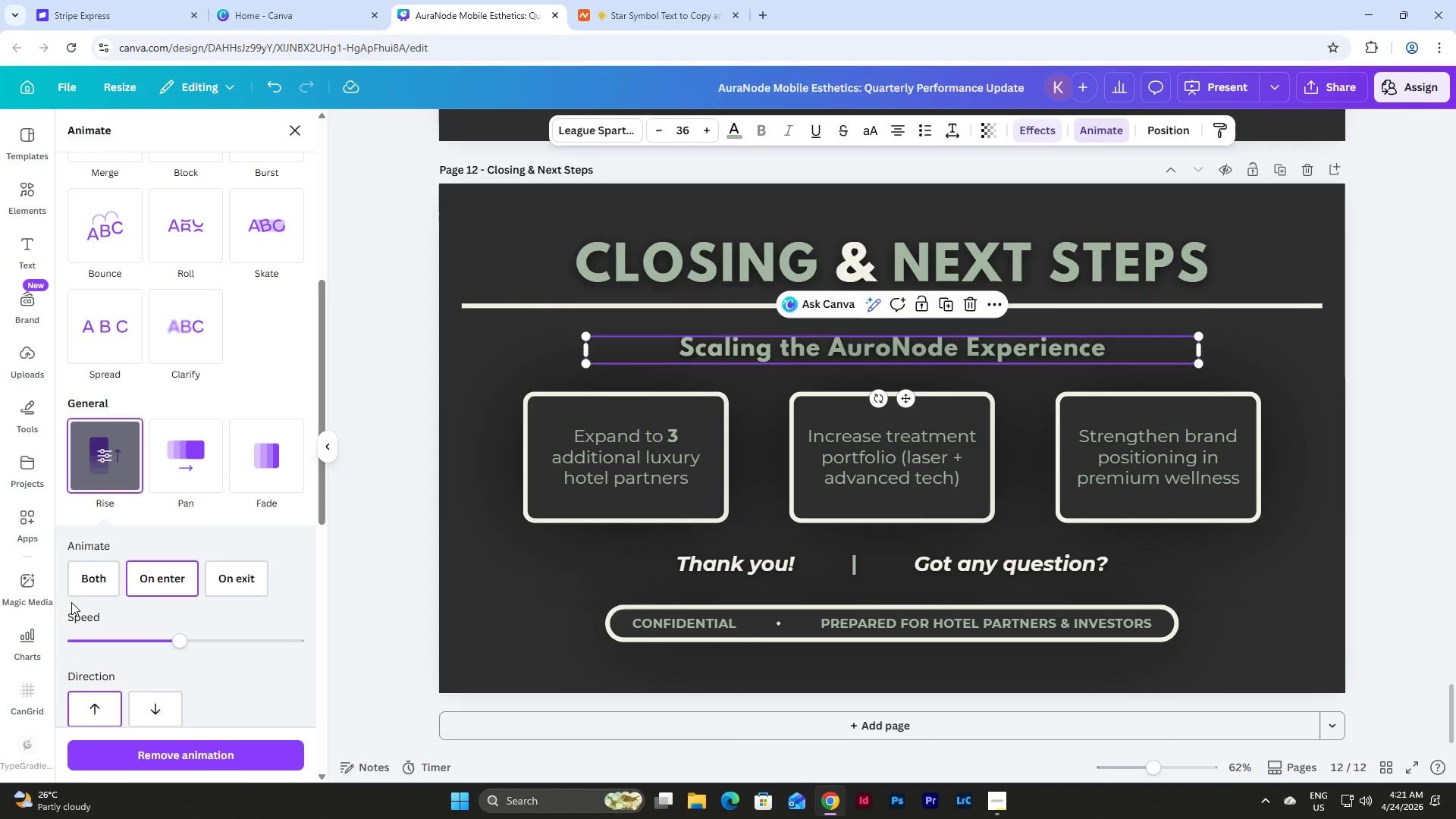 
left_click([84, 572])
 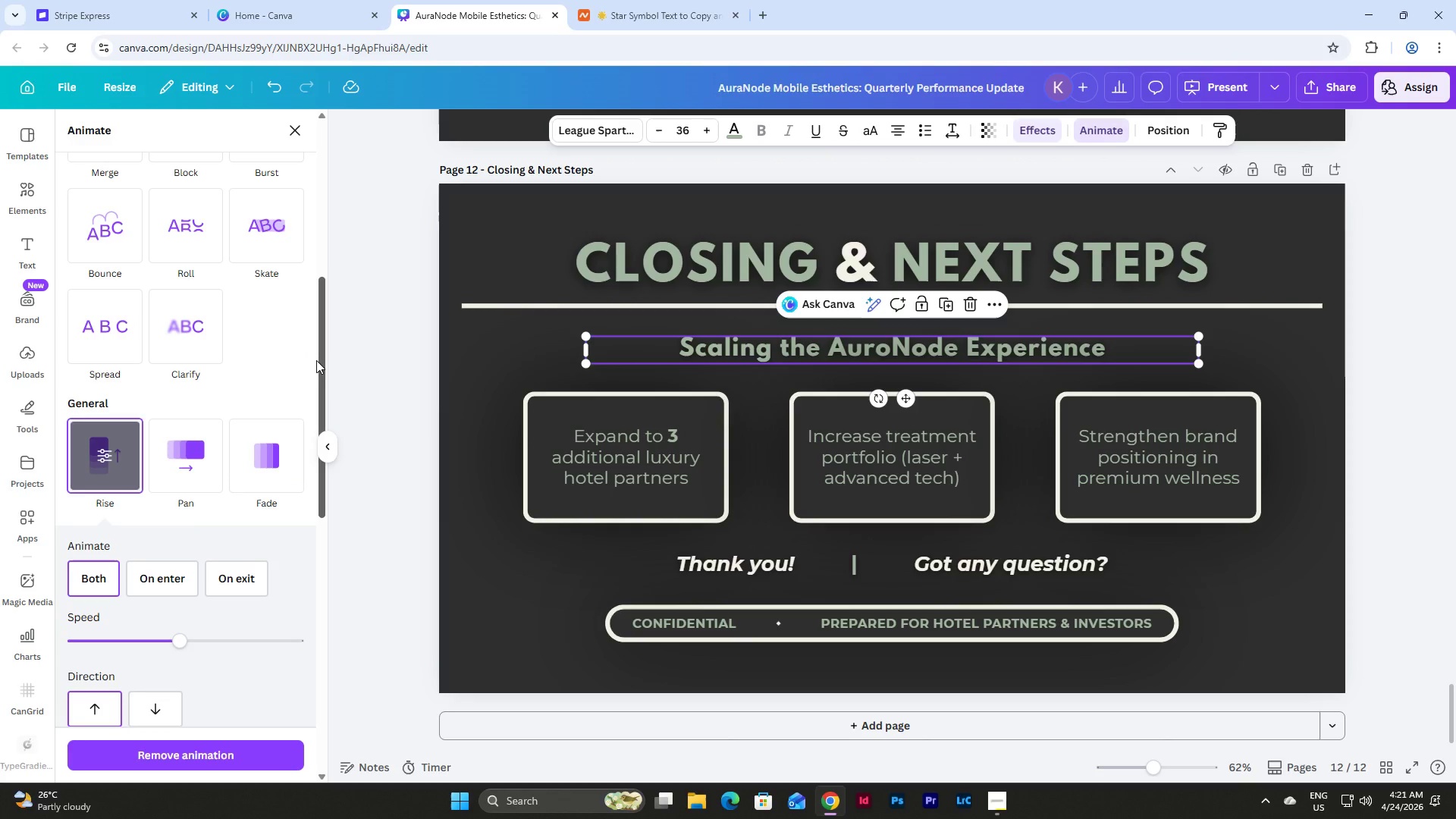 
scroll: coordinate [316, 360], scroll_direction: up, amount: 8.0
 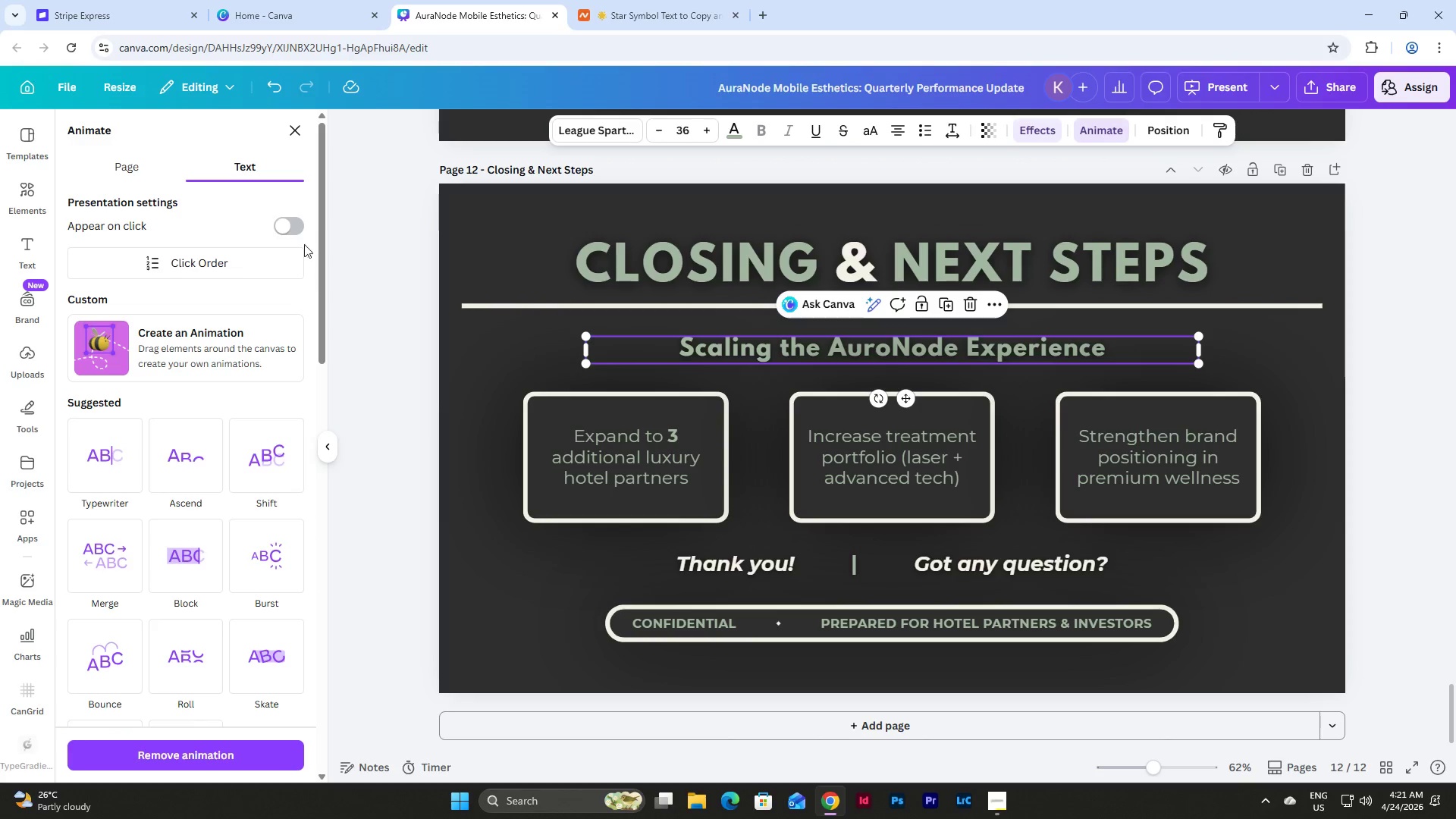 
left_click([295, 230])
 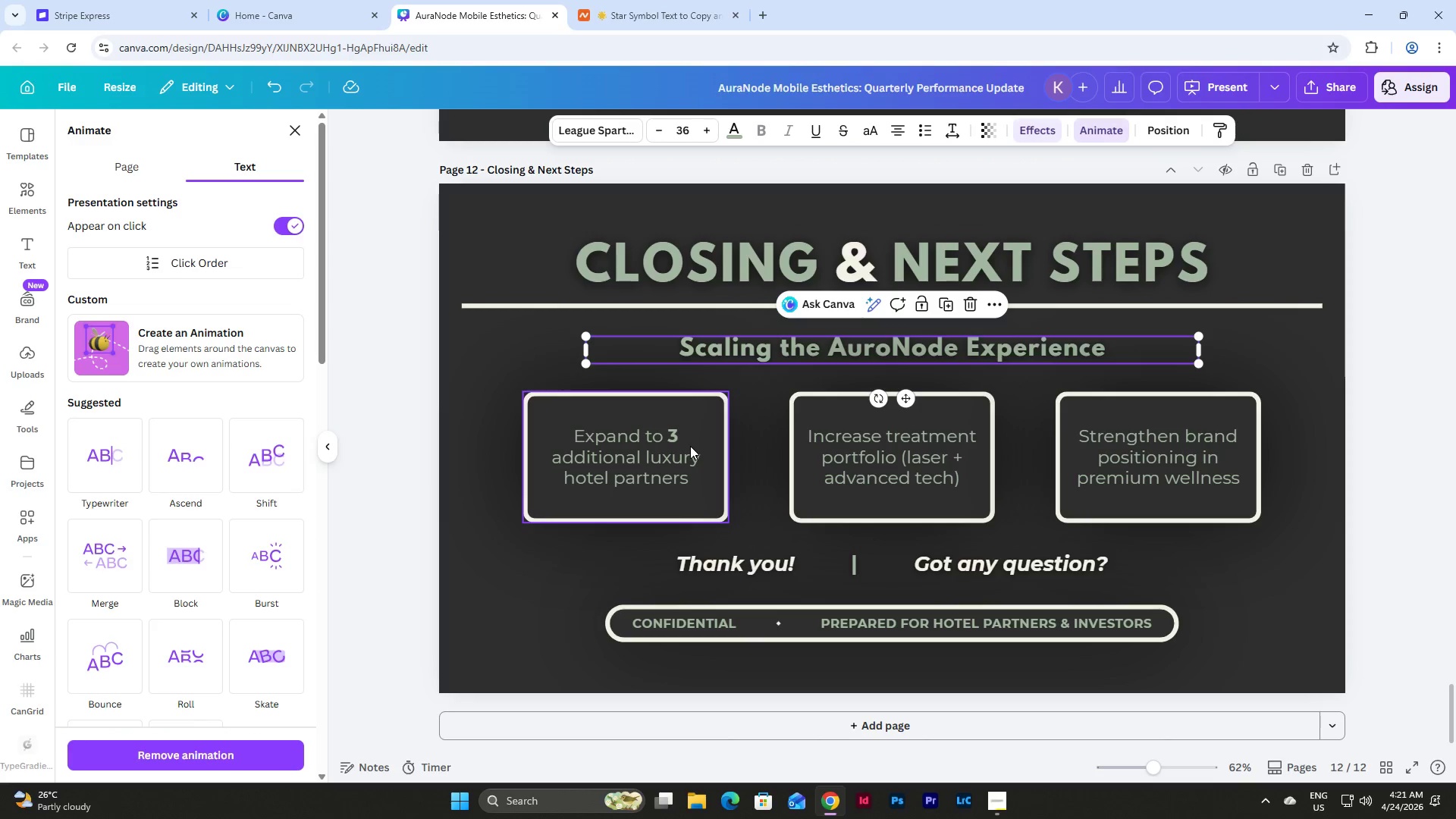 
left_click([690, 446])
 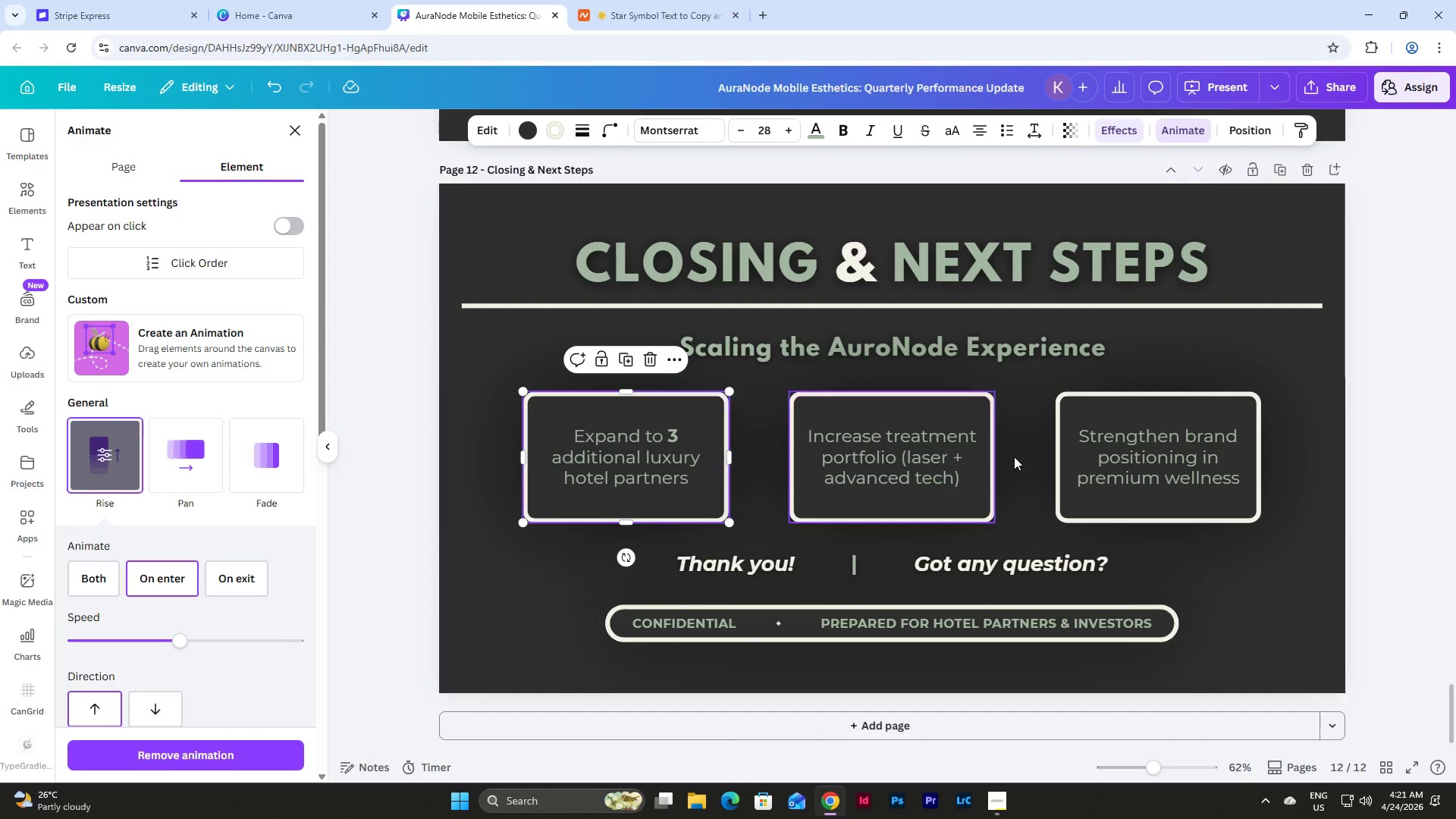 
left_click([1151, 469])
 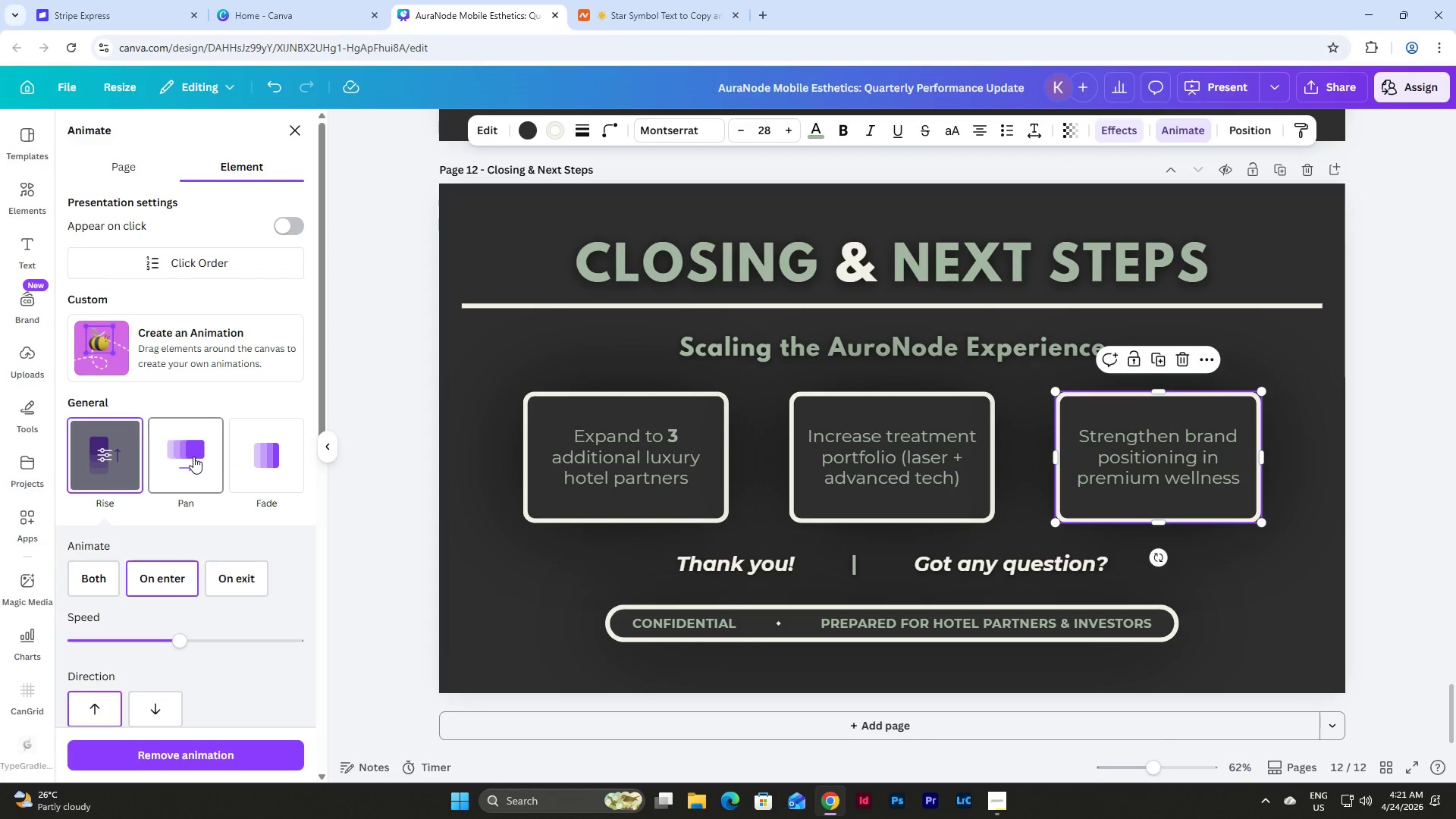 
left_click([193, 457])
 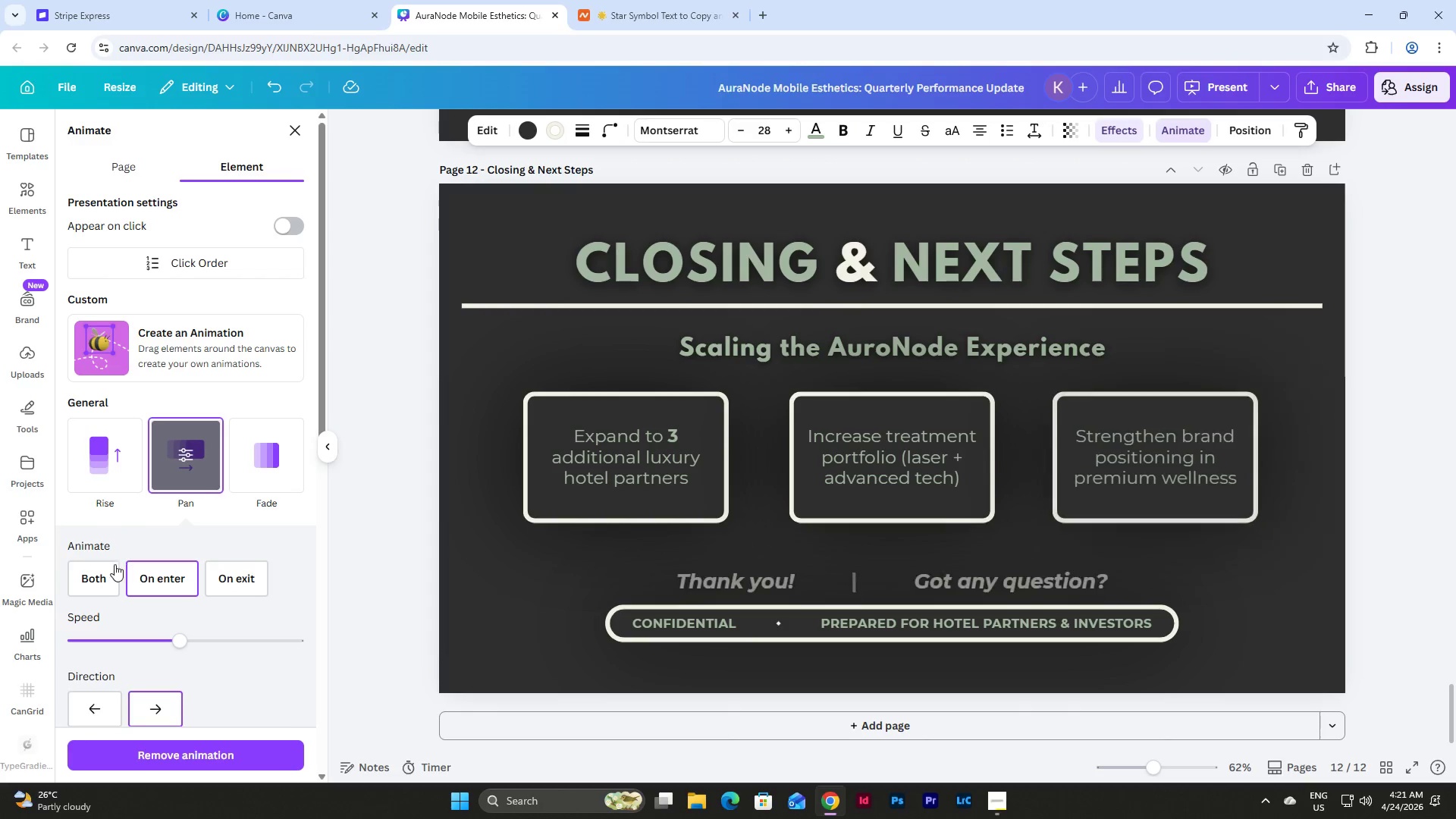 
left_click([109, 571])
 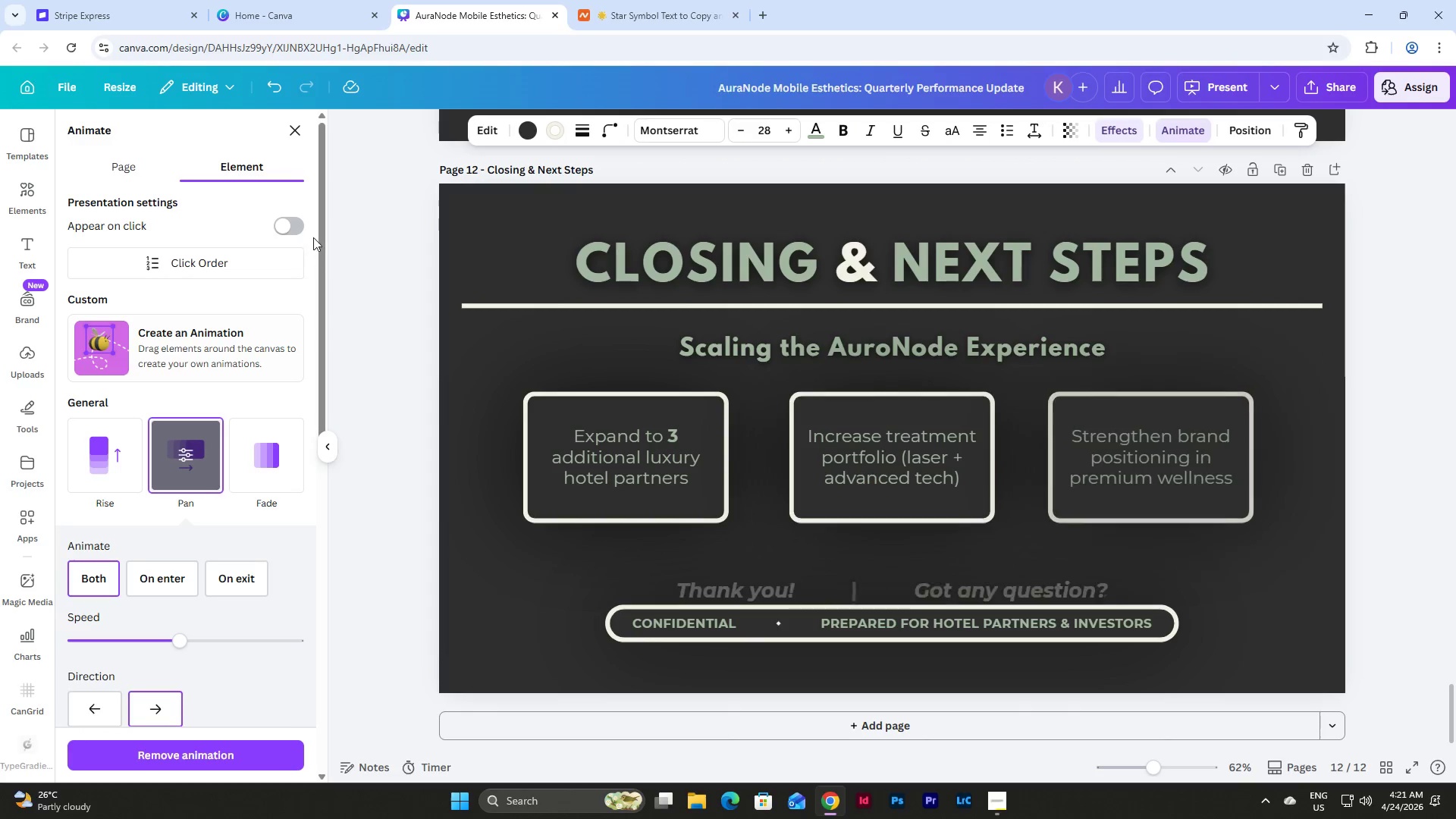 
left_click([296, 227])
 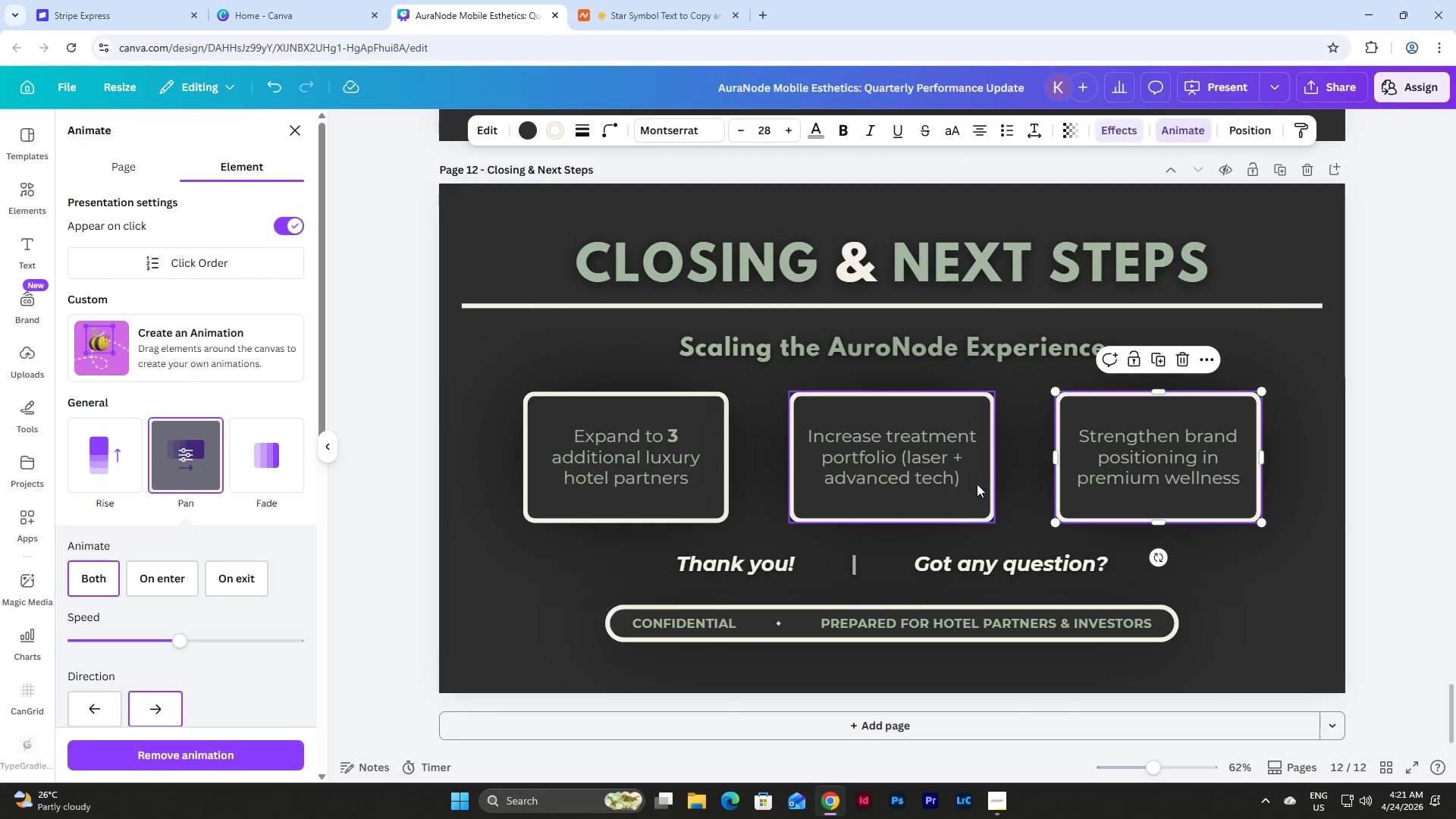 
left_click([943, 463])
 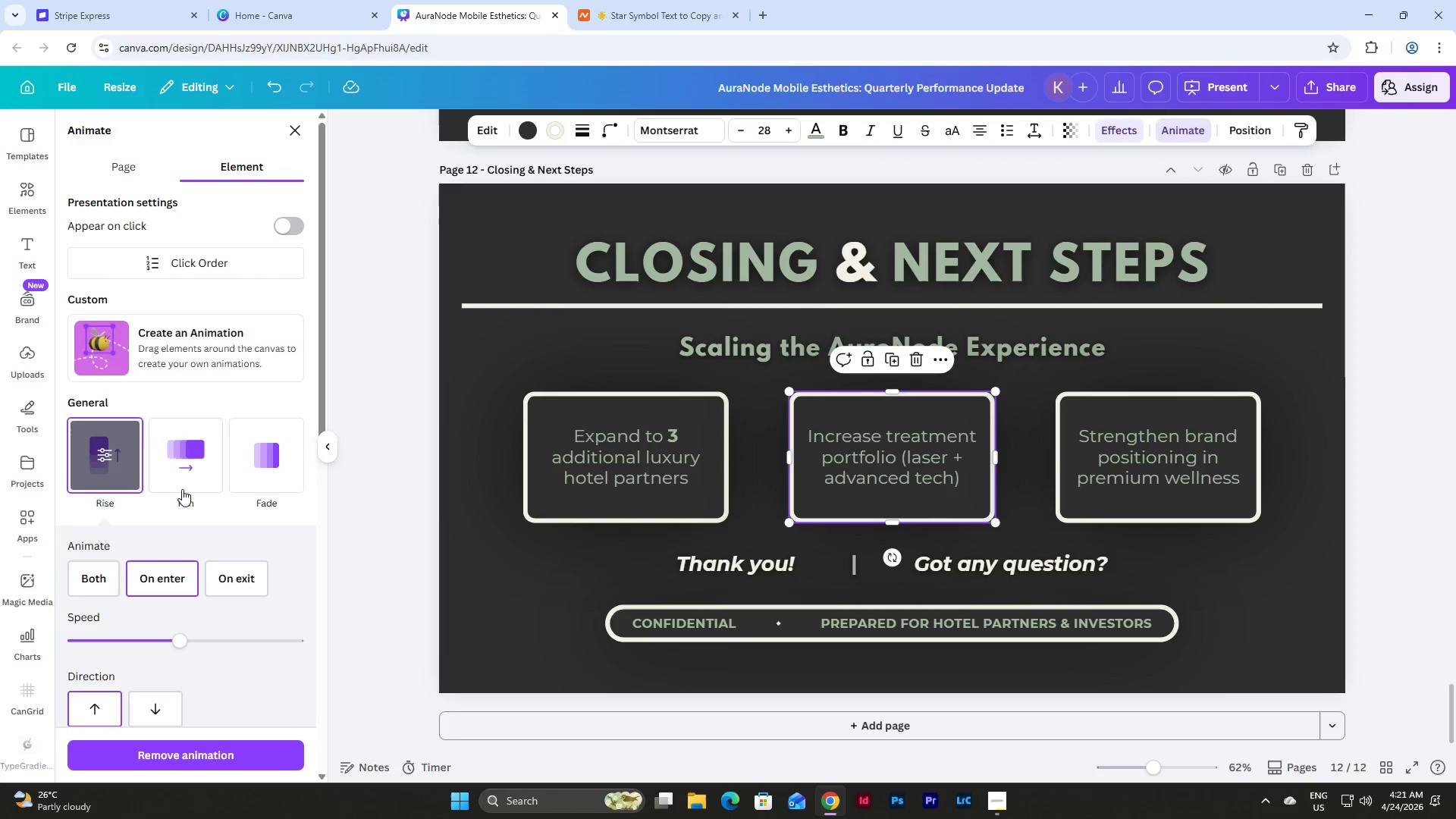 
left_click([184, 457])
 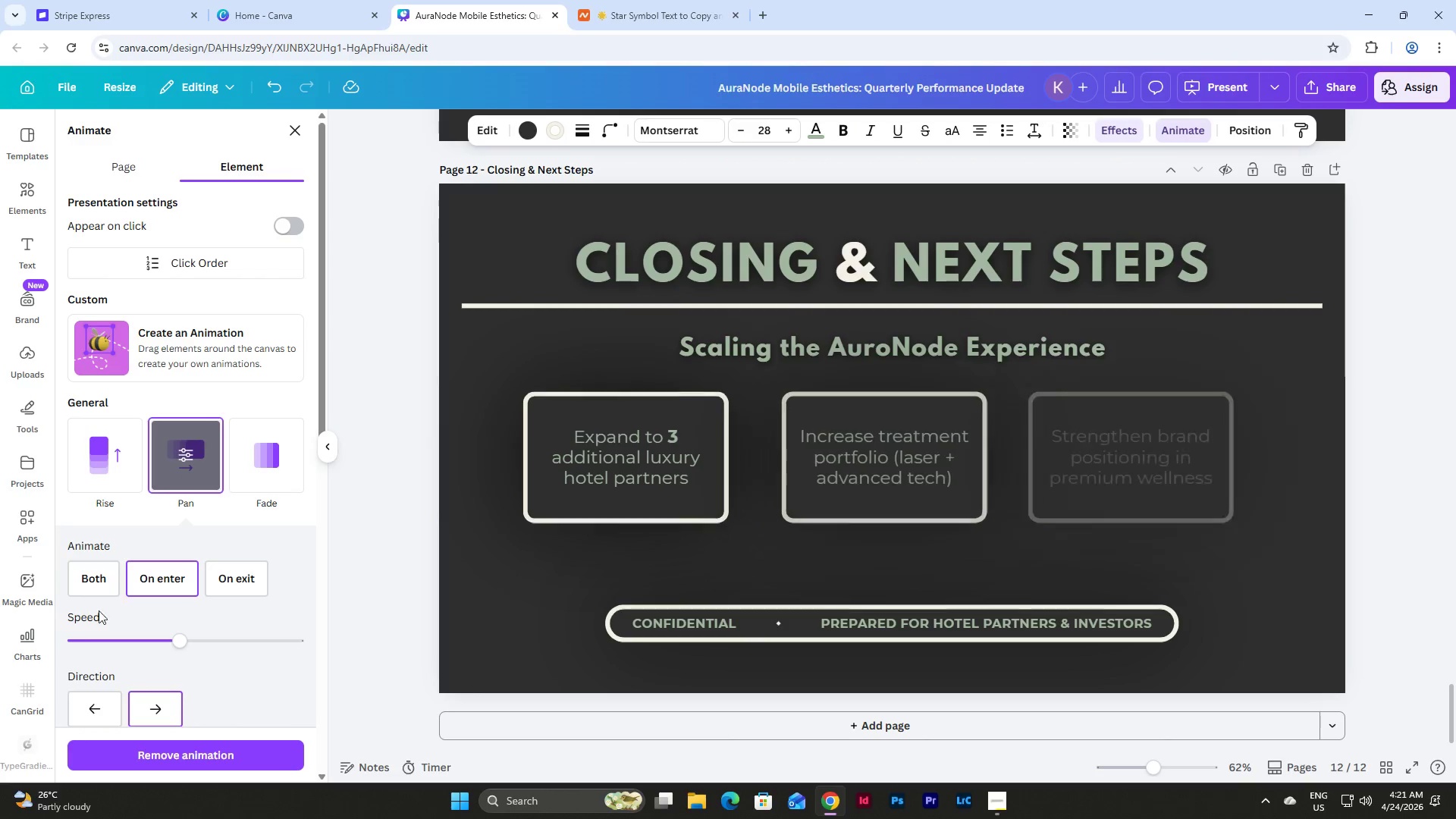 
left_click([83, 578])
 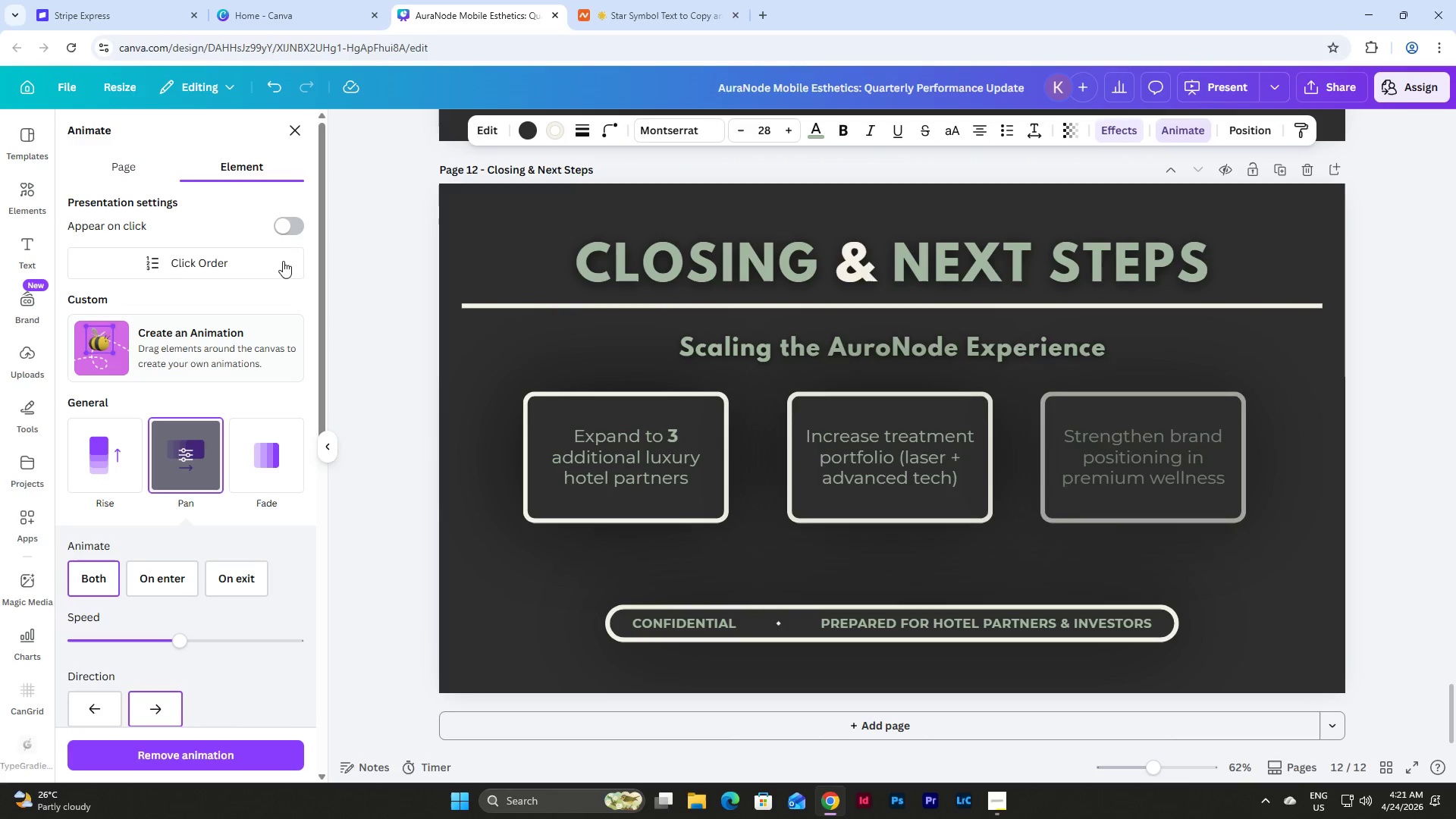 
left_click([283, 226])
 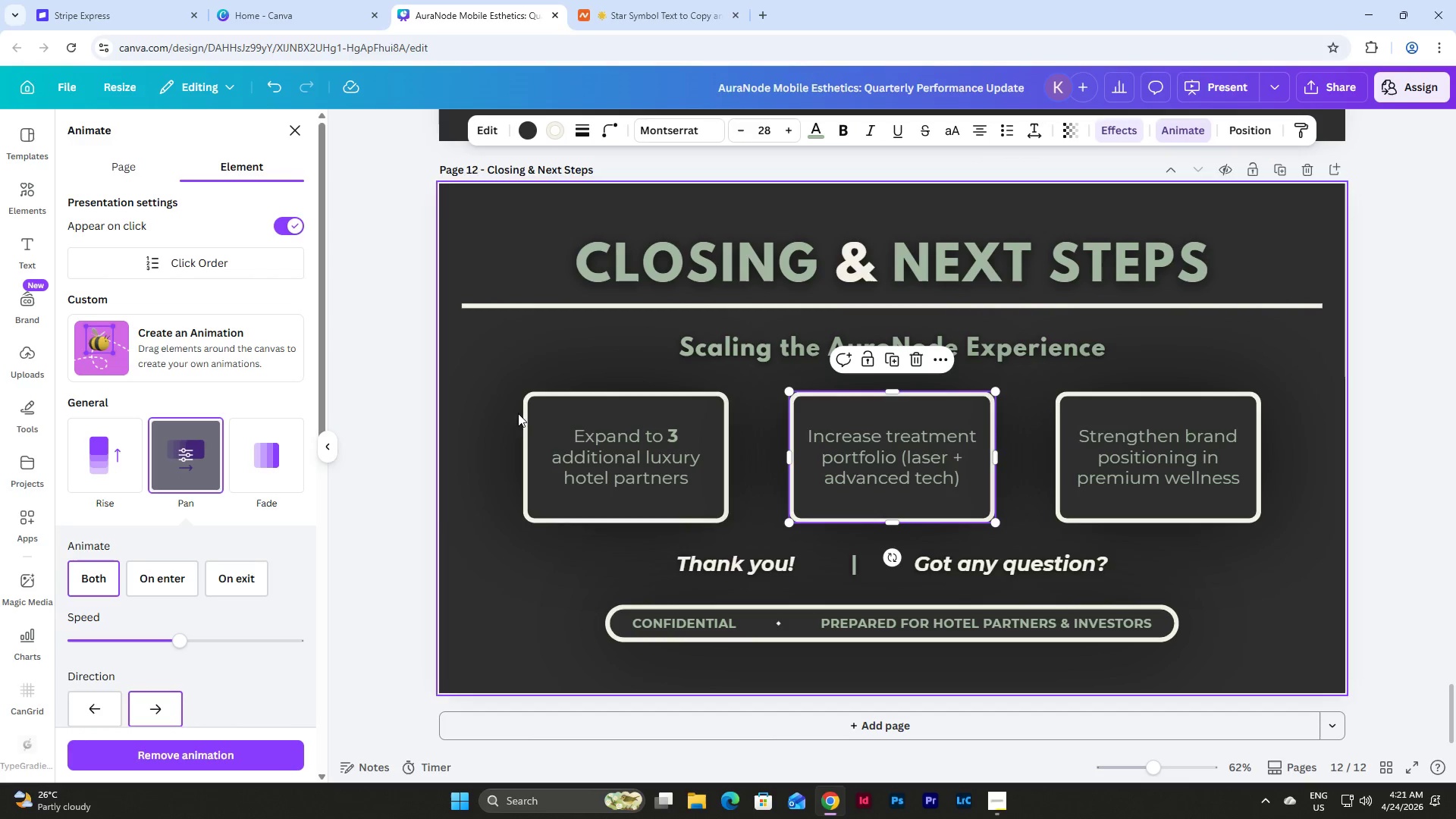 
left_click([559, 450])
 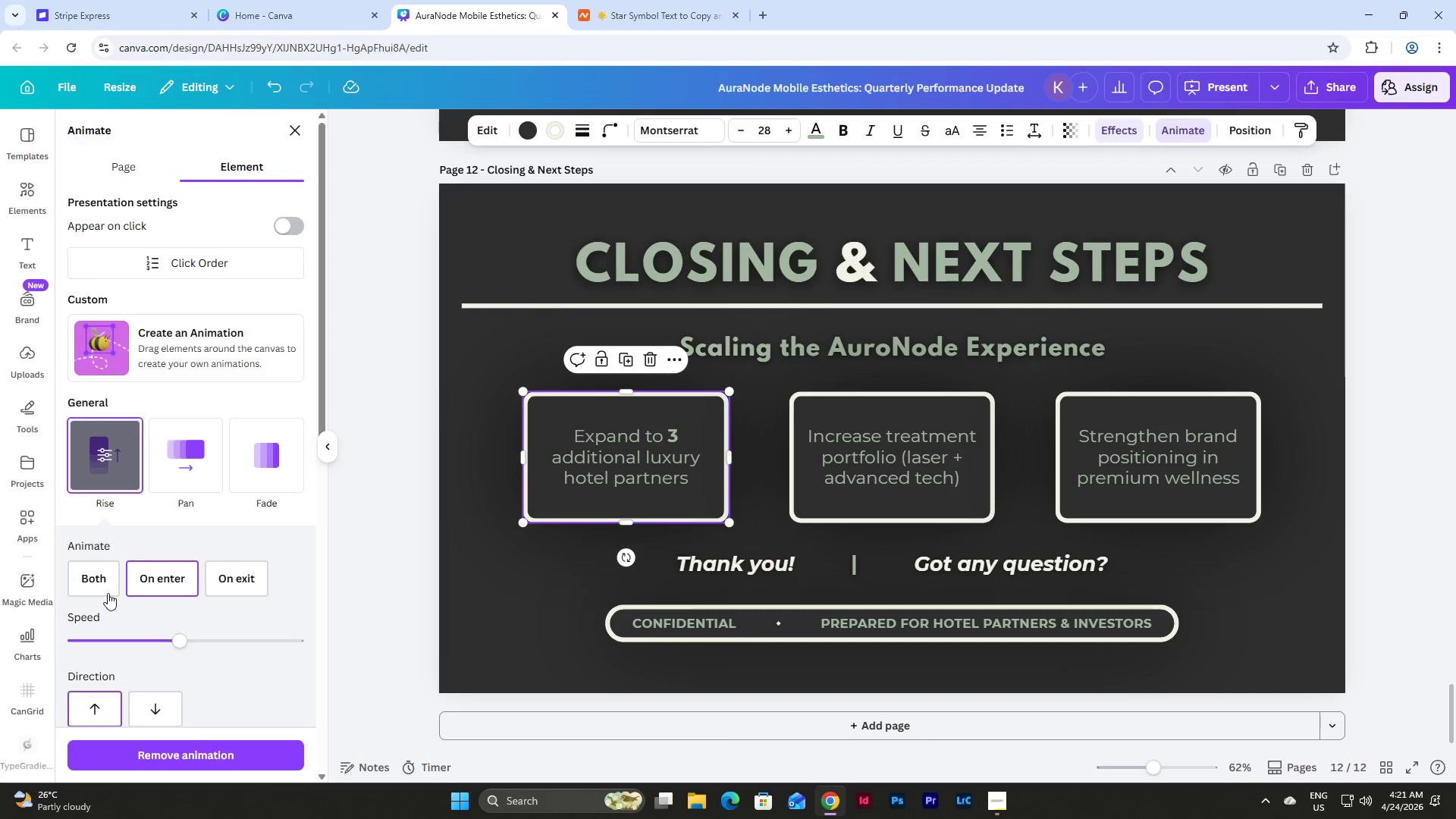 
left_click([92, 572])
 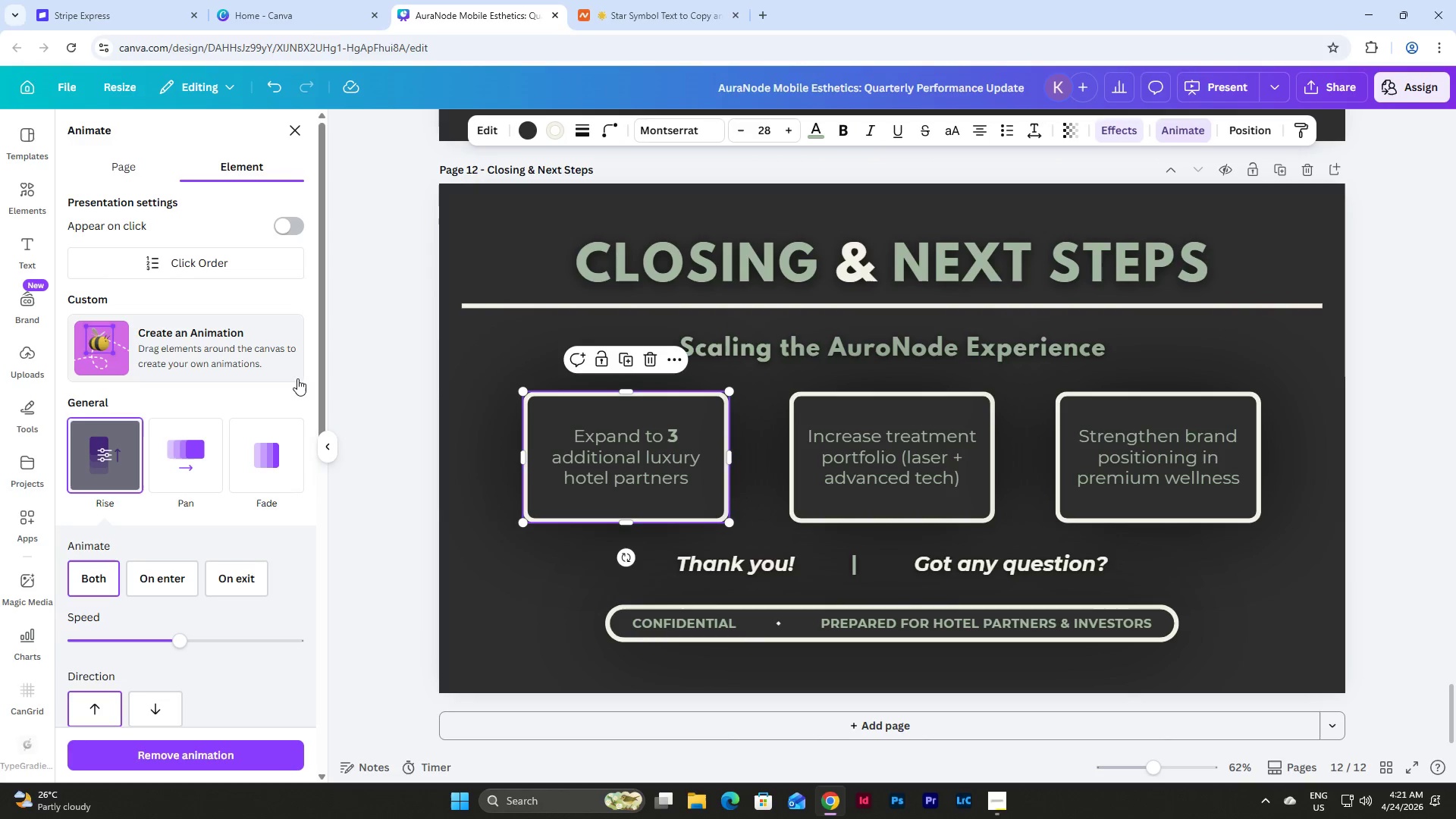 
left_click([184, 469])
 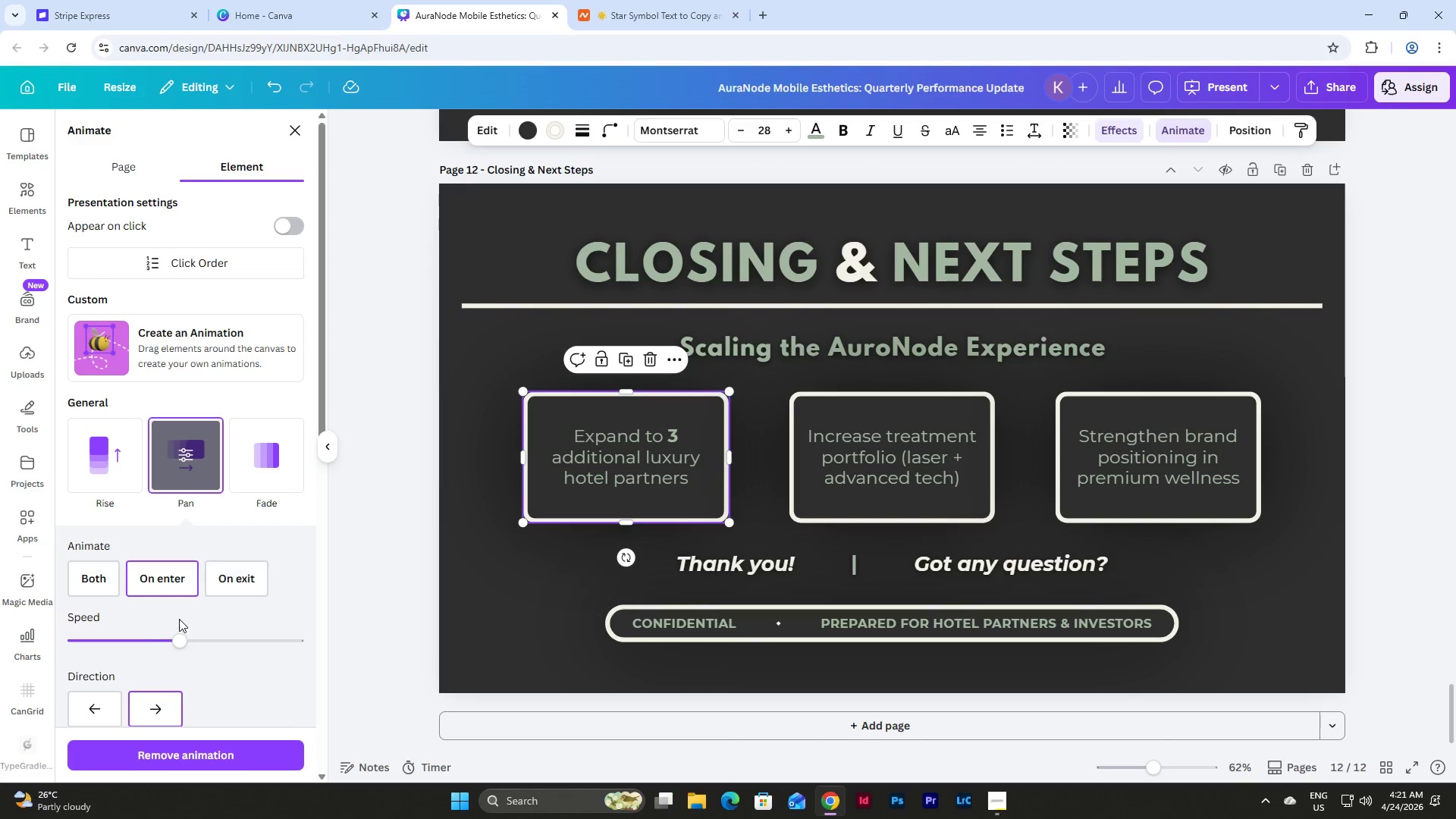 
left_click([110, 591])
 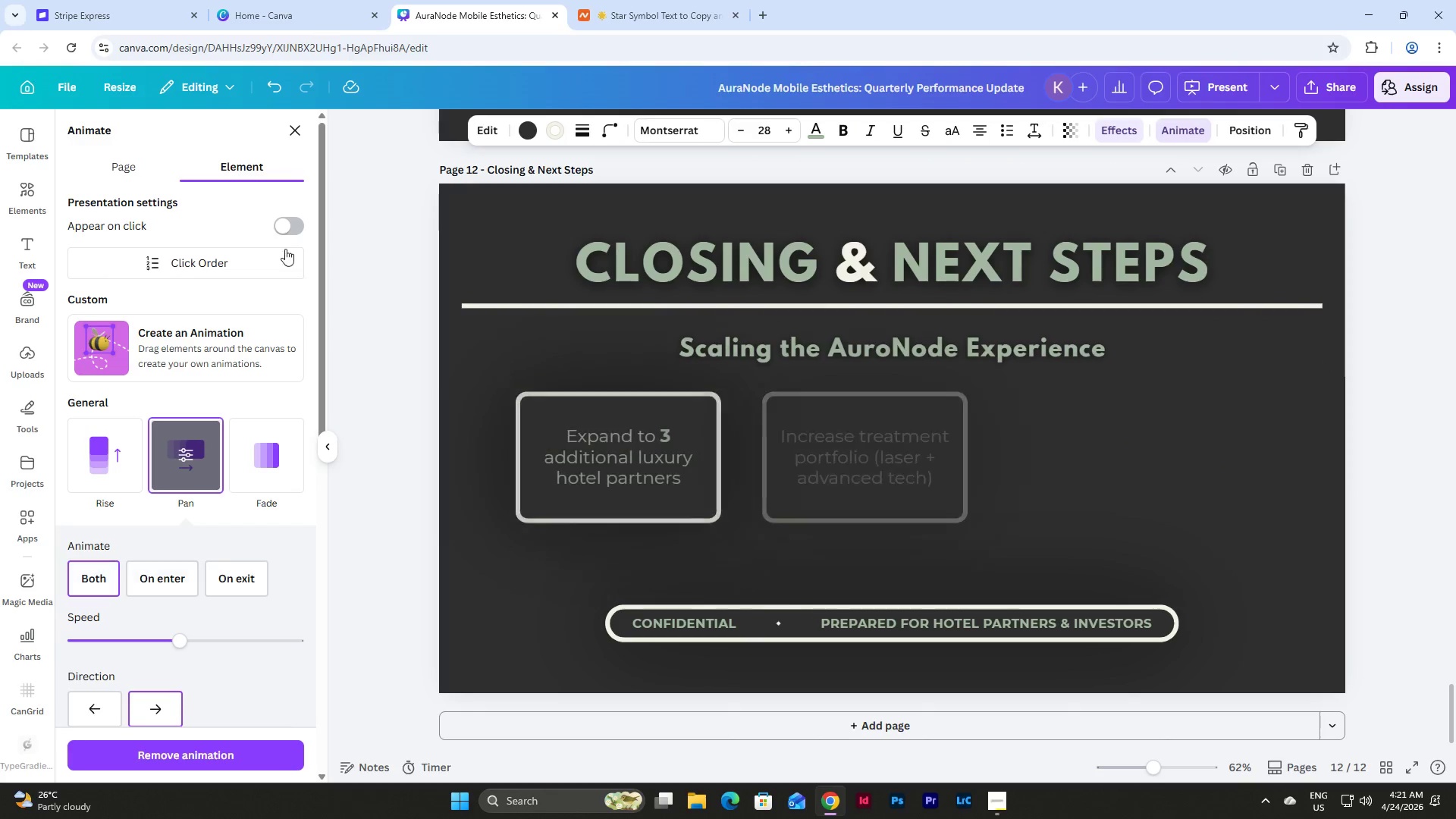 
left_click([285, 224])
 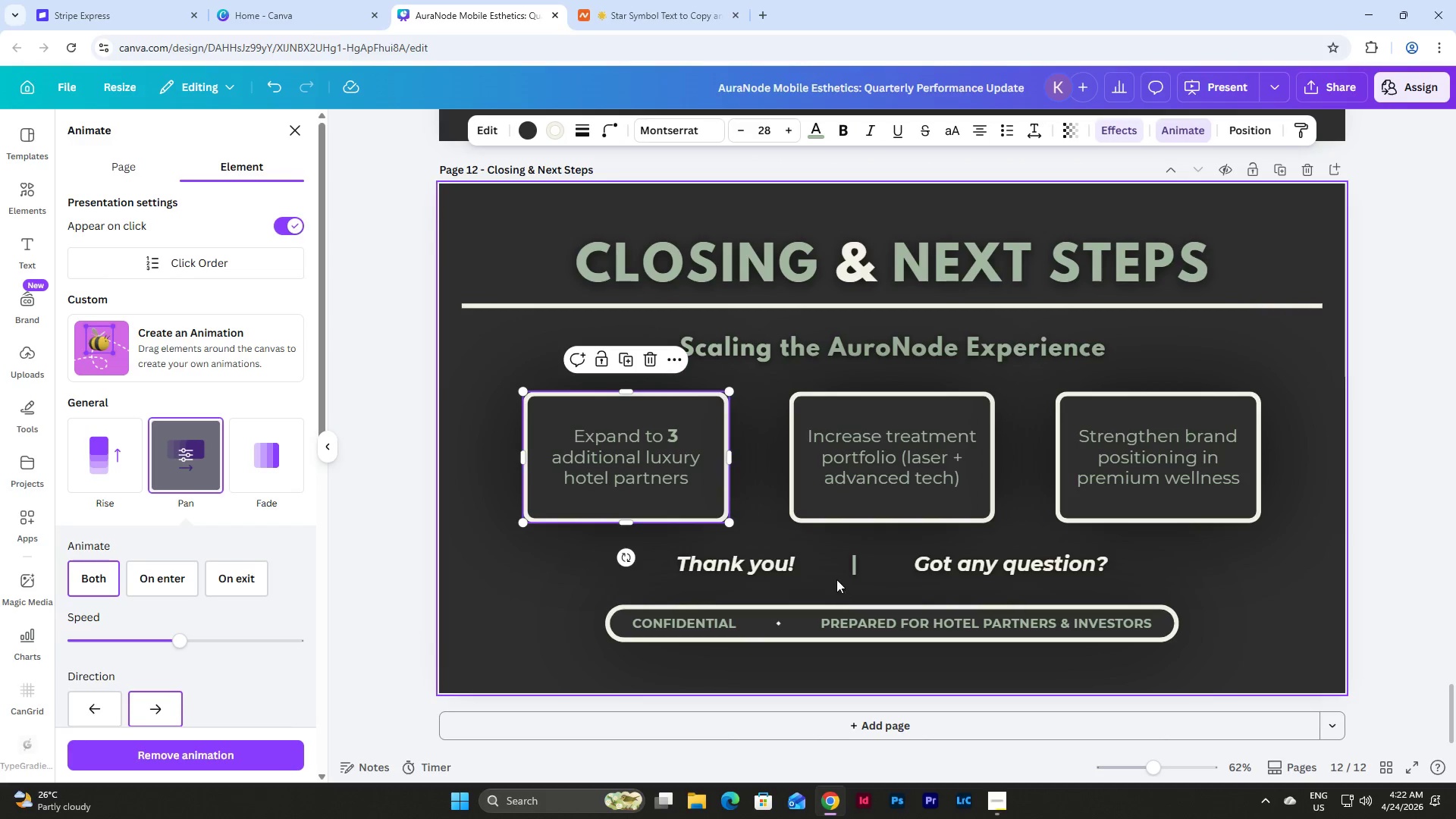 
left_click([835, 566])
 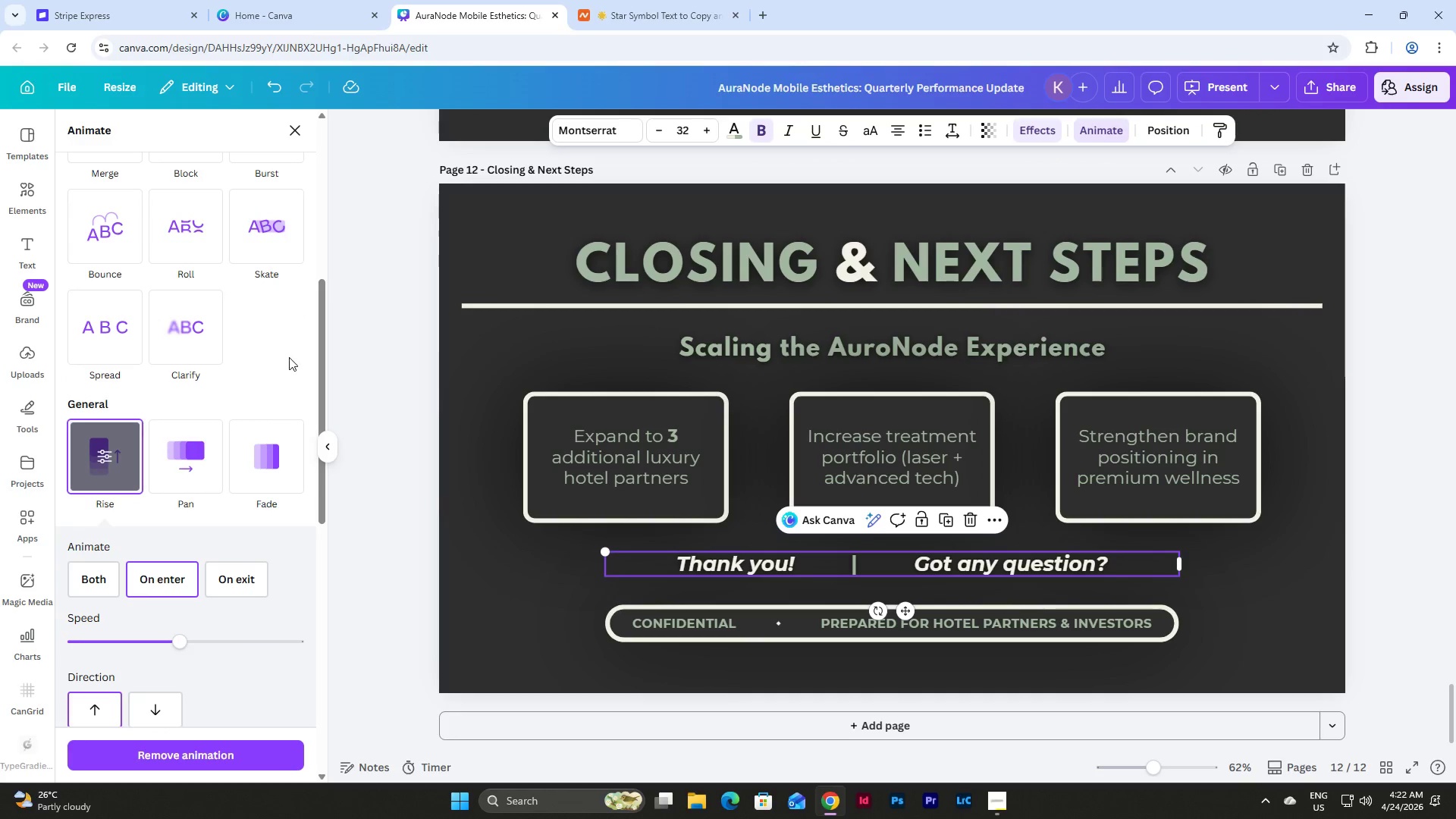 
scroll: coordinate [289, 357], scroll_direction: up, amount: 4.0
 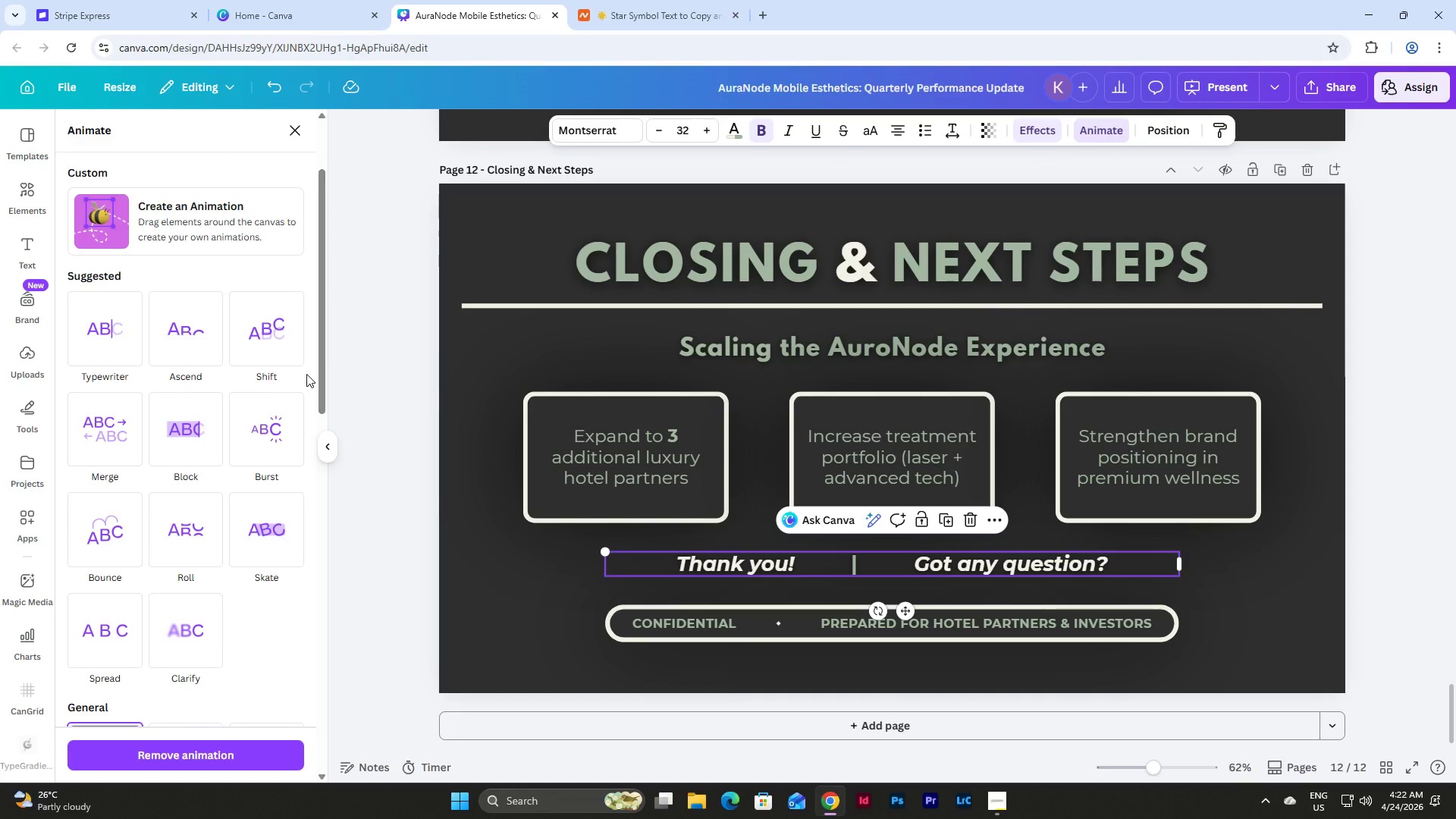 
scroll: coordinate [303, 375], scroll_direction: down, amount: 7.0
 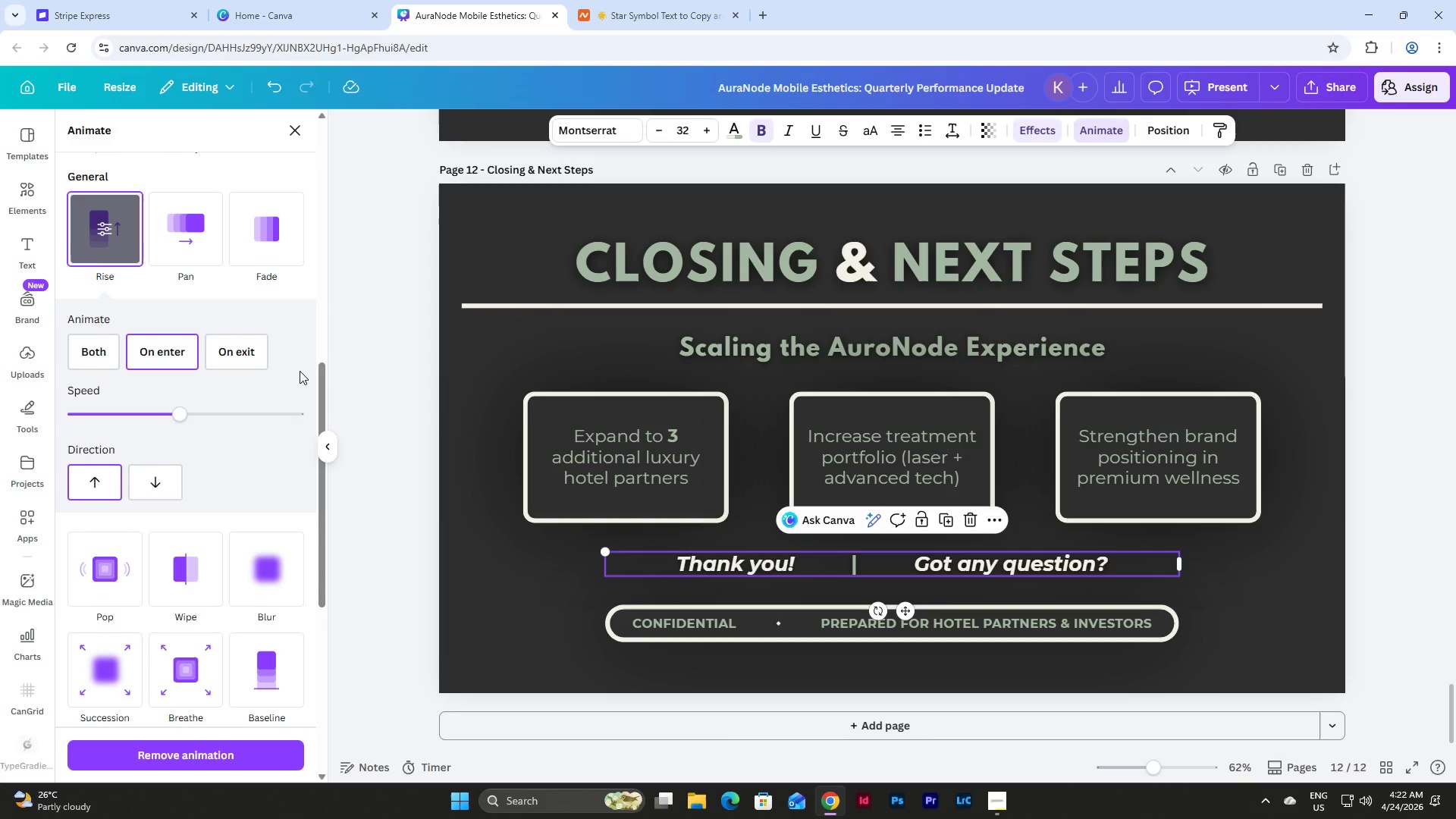 
scroll: coordinate [300, 371], scroll_direction: up, amount: 2.0
 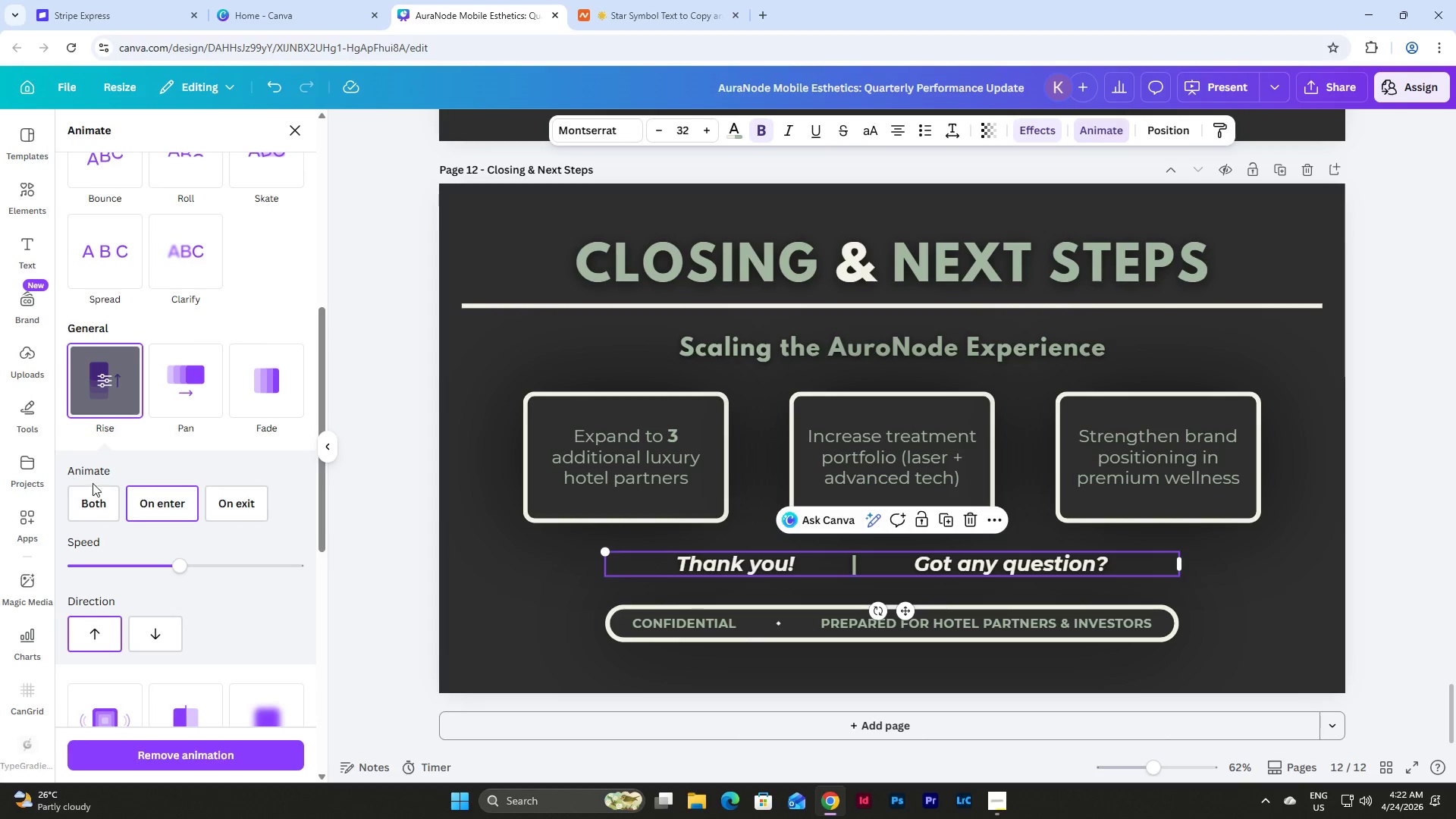 
left_click([99, 499])
 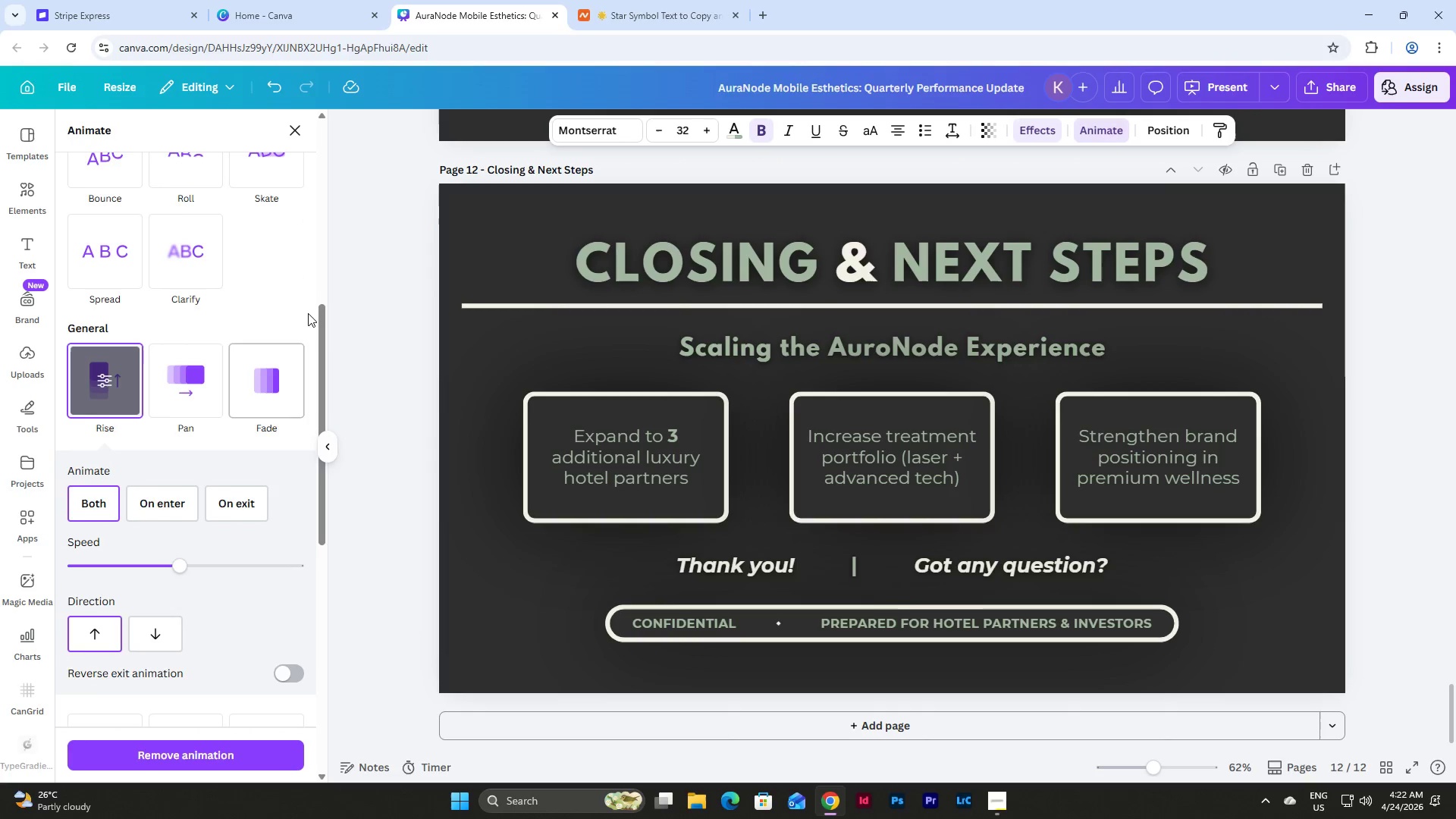 
scroll: coordinate [308, 312], scroll_direction: up, amount: 9.0
 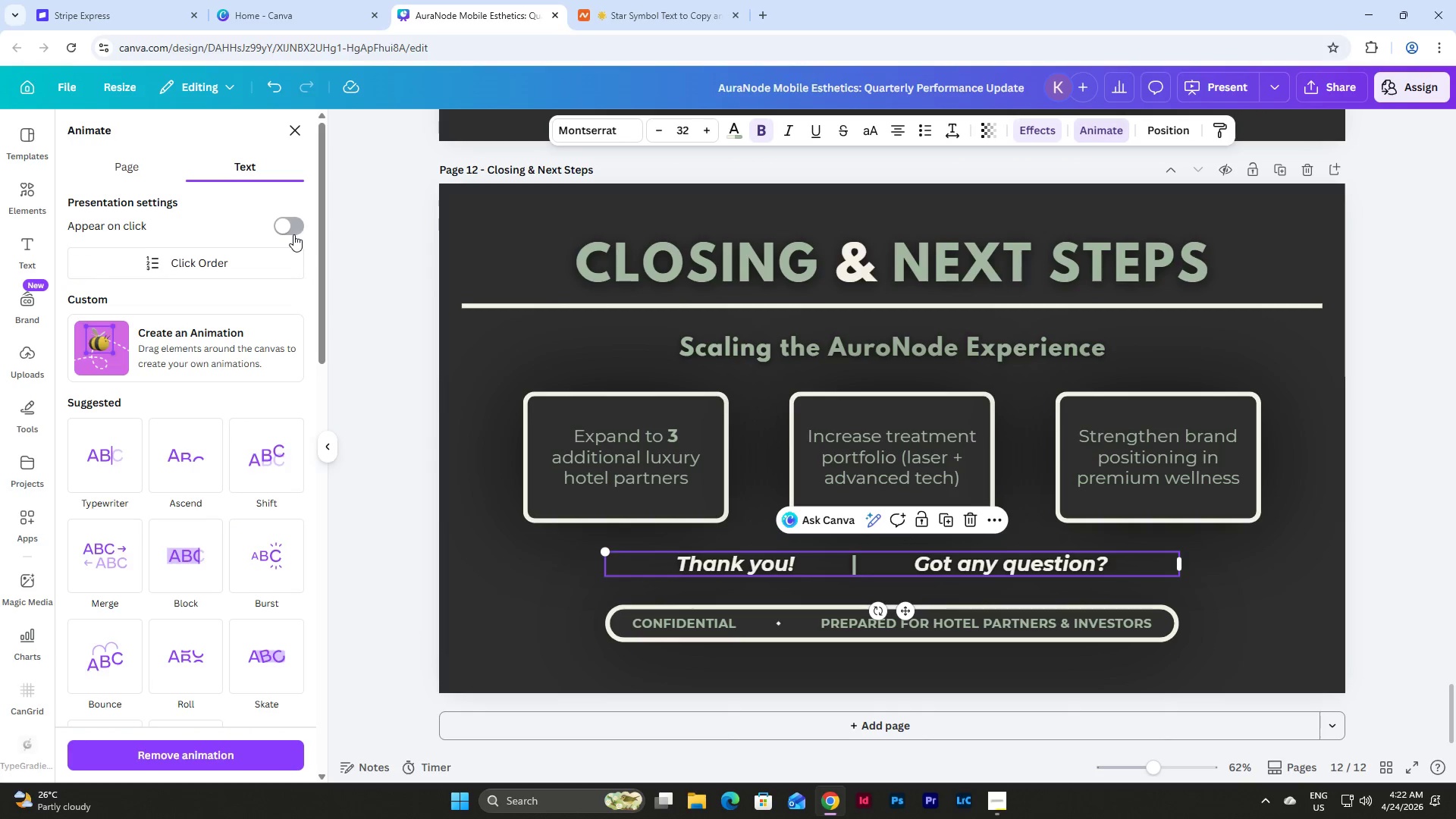 
left_click([293, 233])
 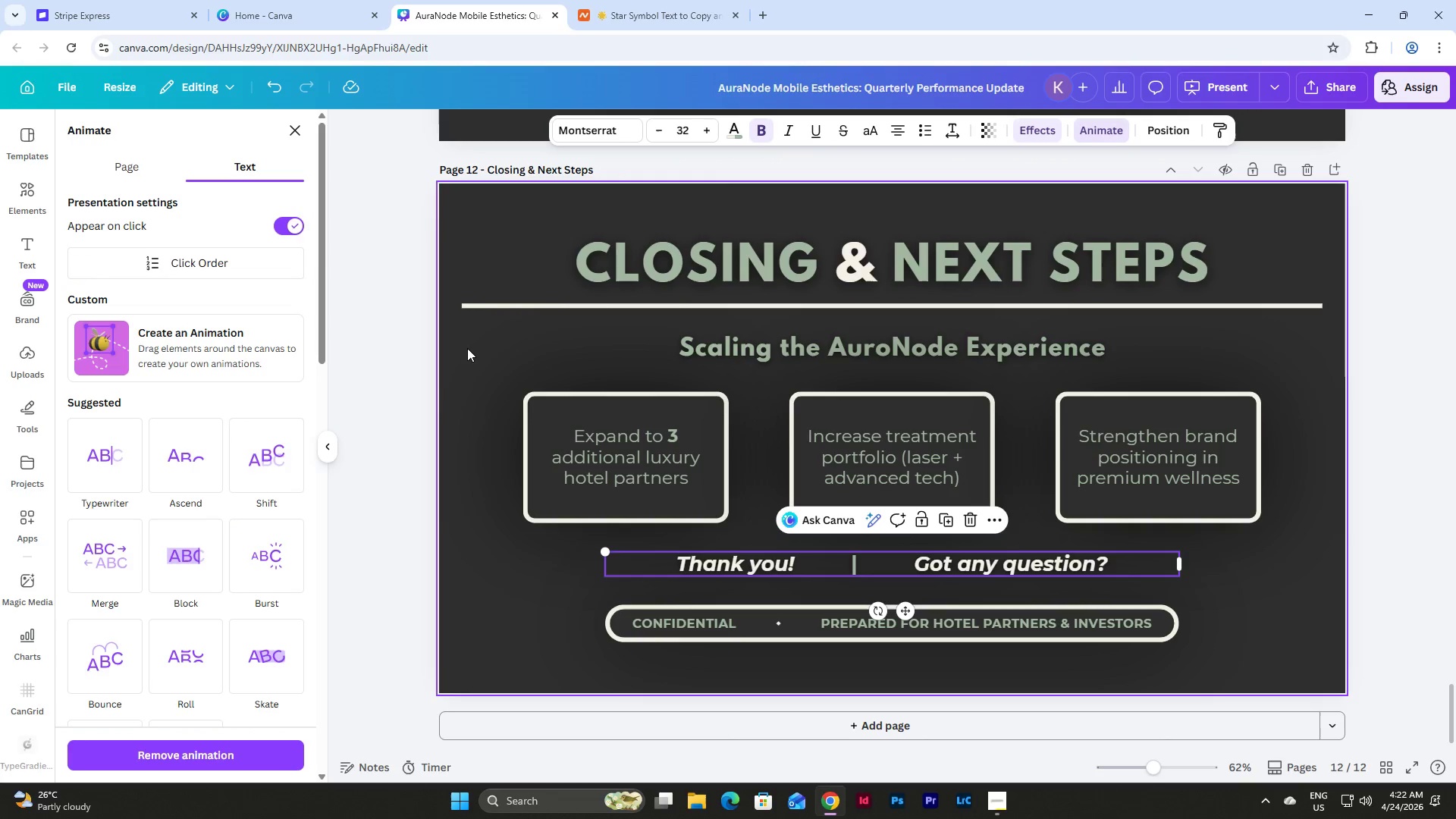 
left_click([469, 352])
 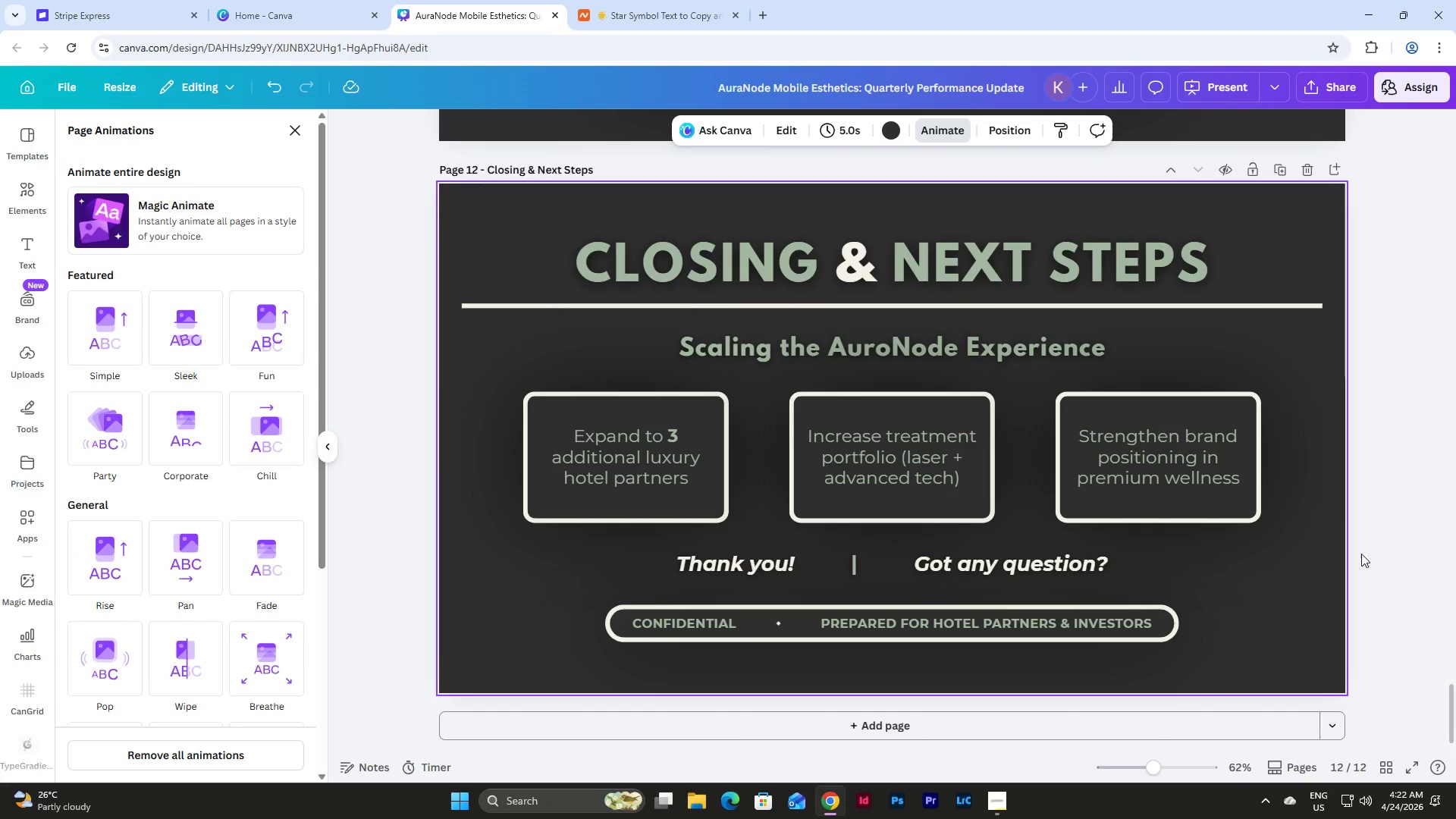 
scroll: coordinate [1440, 617], scroll_direction: up, amount: 7.0
 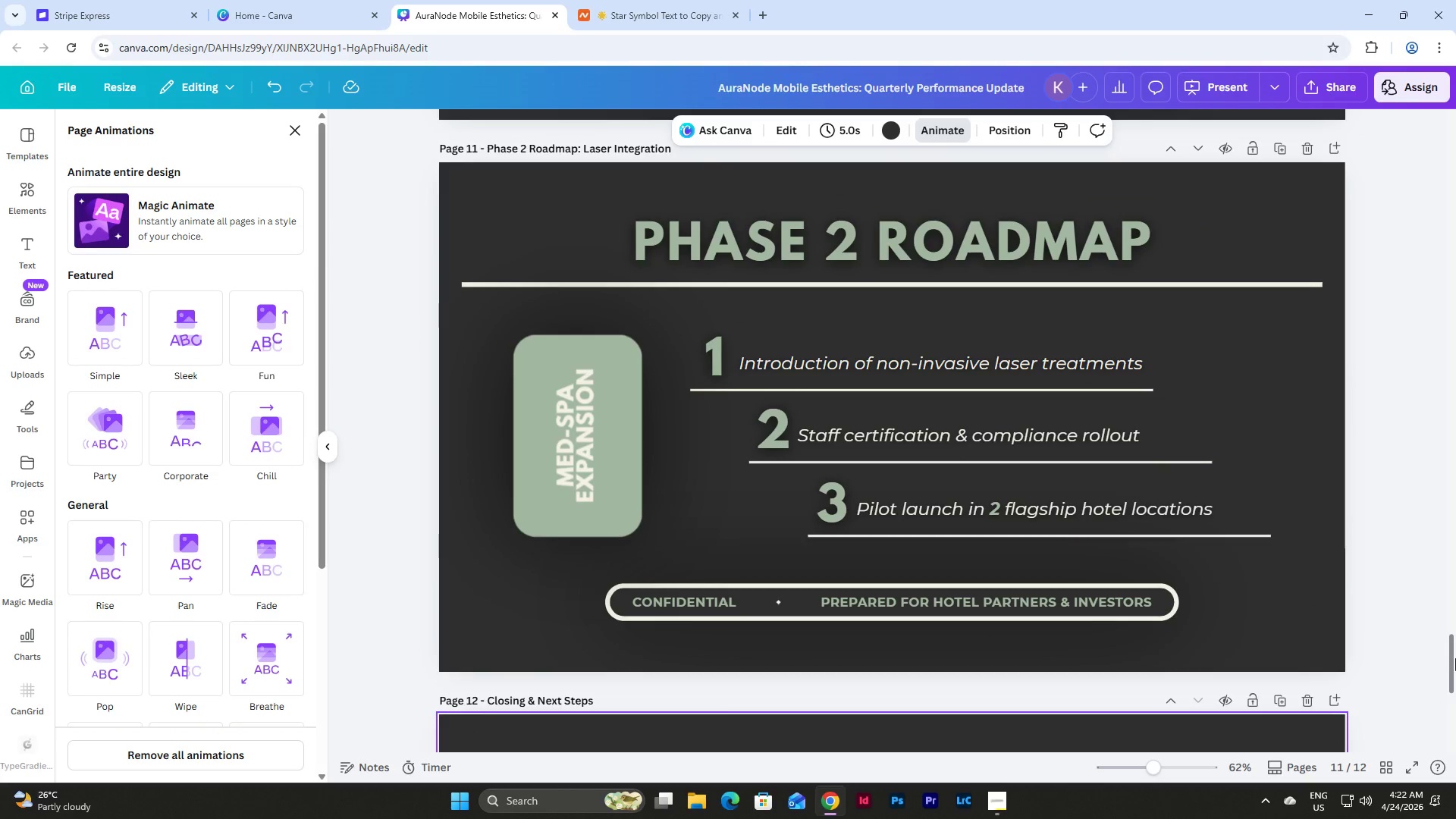 
left_click_drag(start_coordinate=[1455, 658], to_coordinate=[1455, 111])
 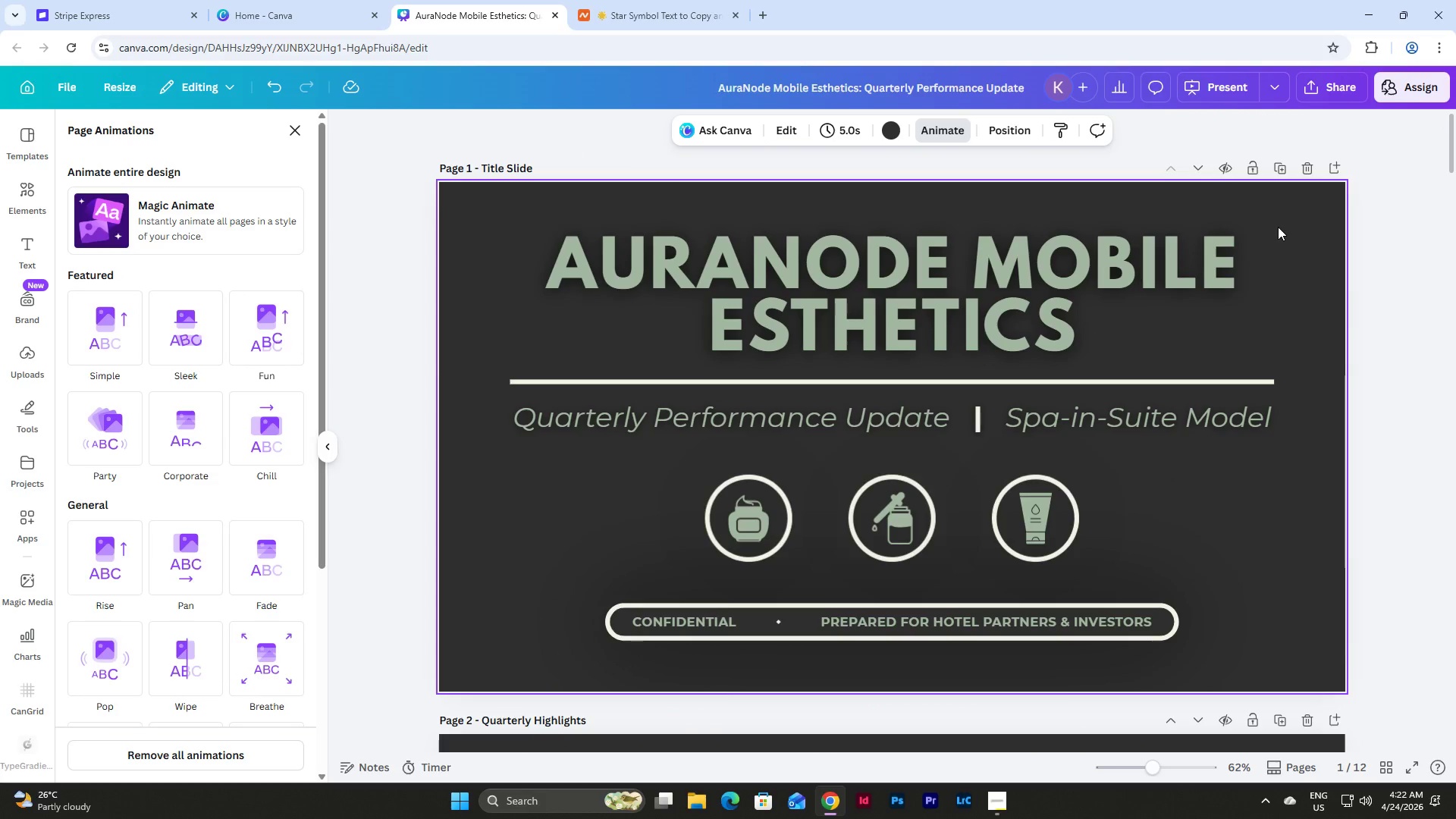 
left_click([1278, 227])
 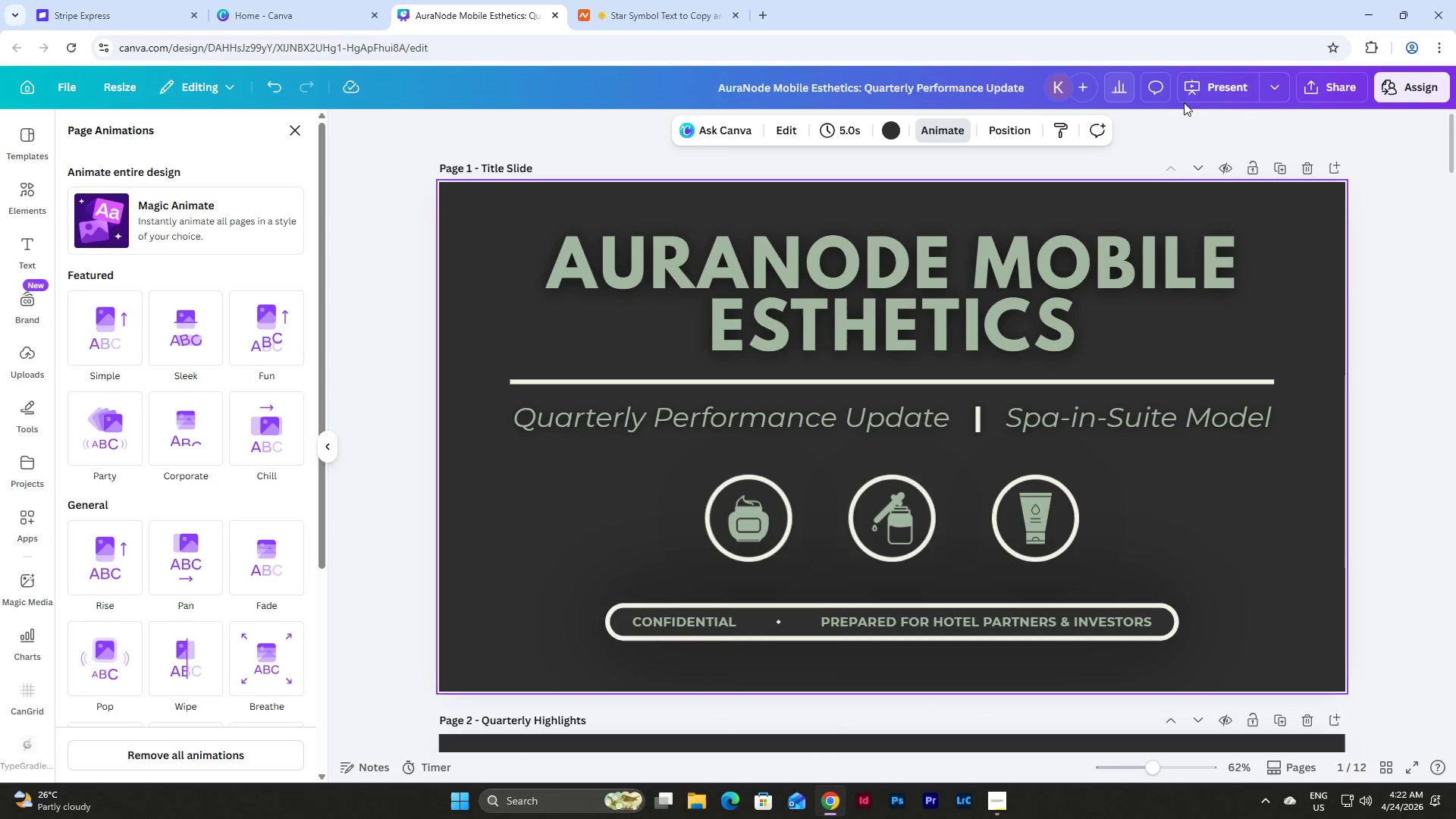 
left_click([1224, 81])
 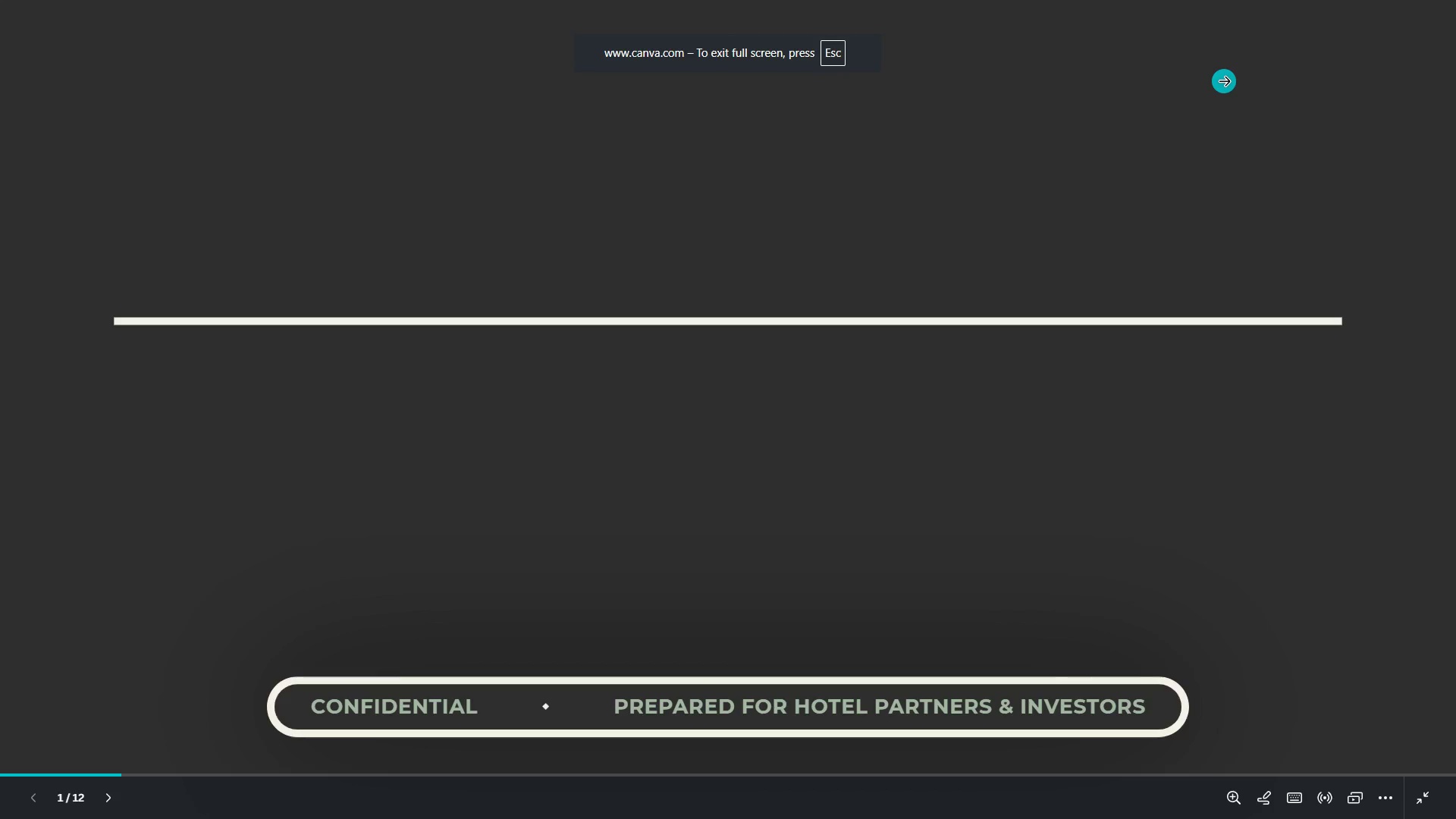 
key(ArrowRight)
 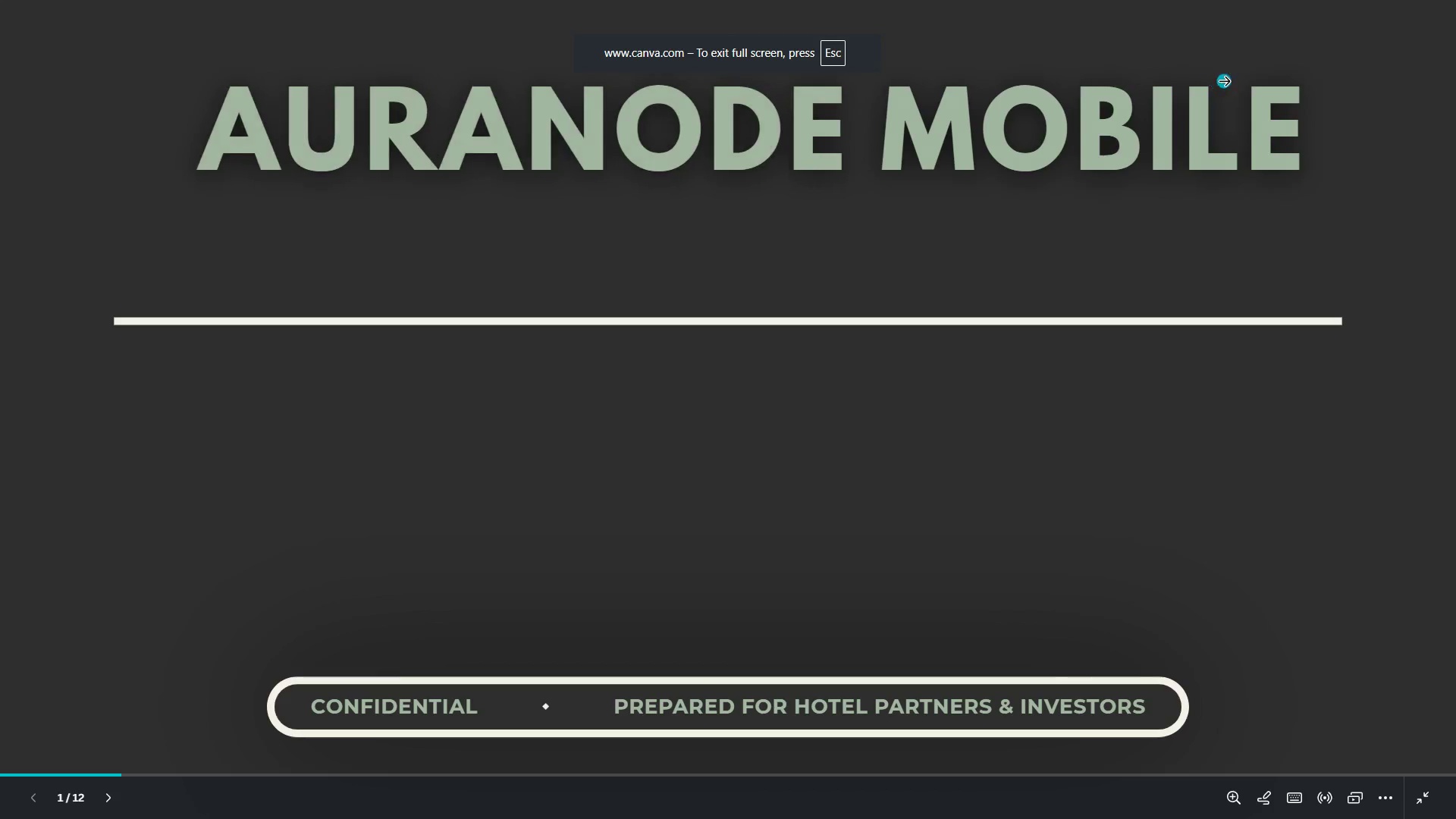 
key(ArrowRight)
 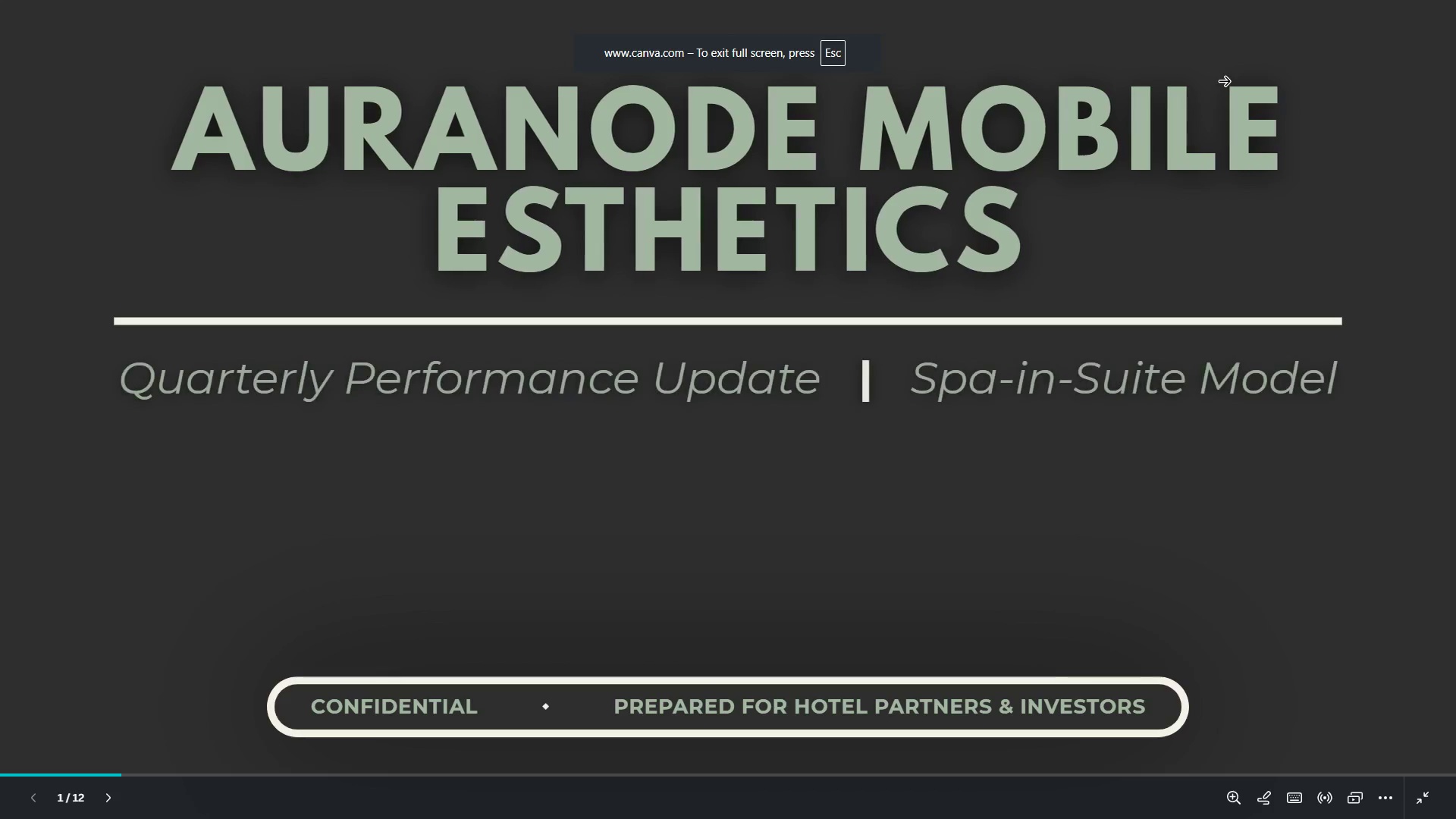 
key(ArrowRight)
 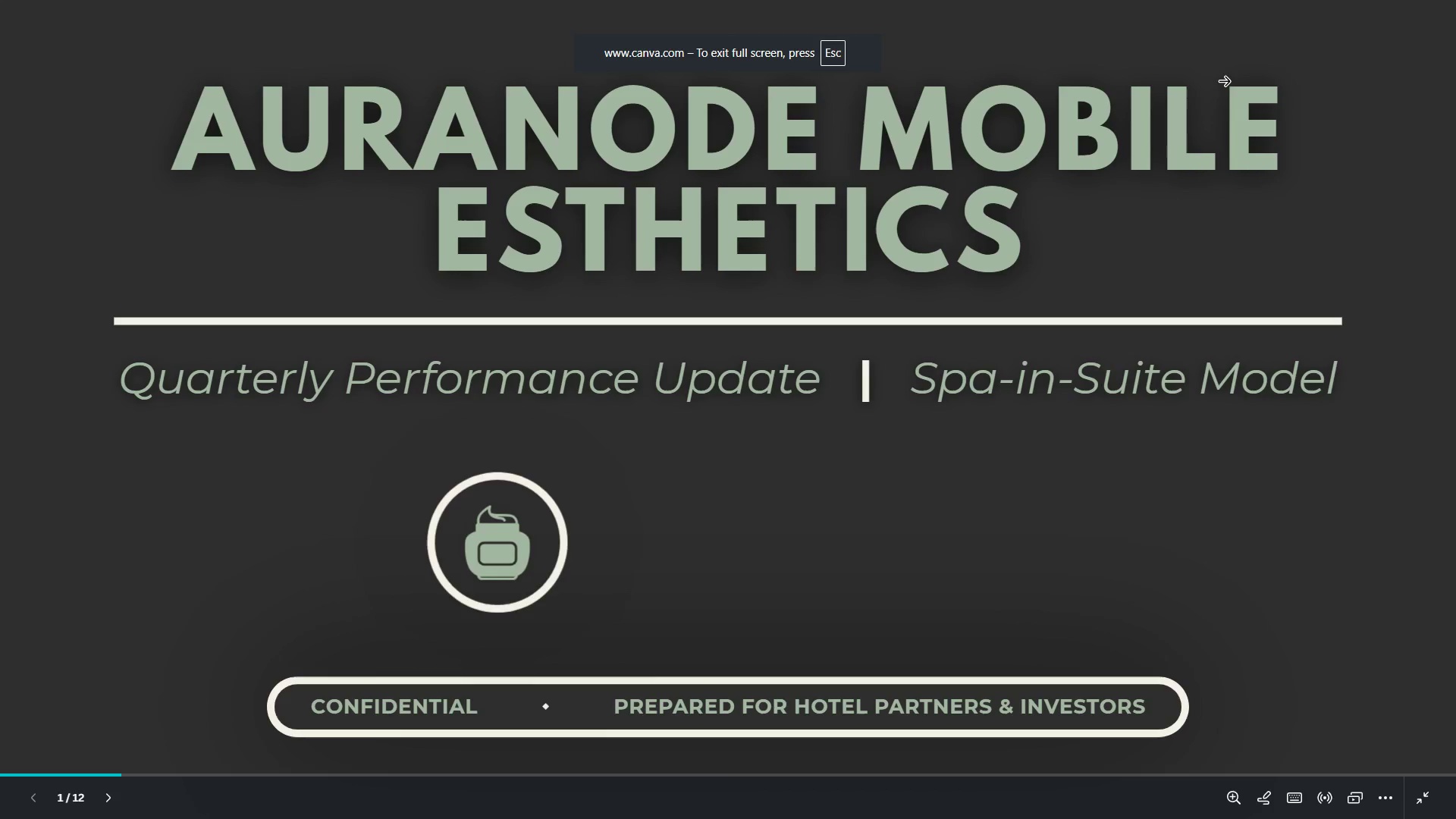 
key(ArrowRight)
 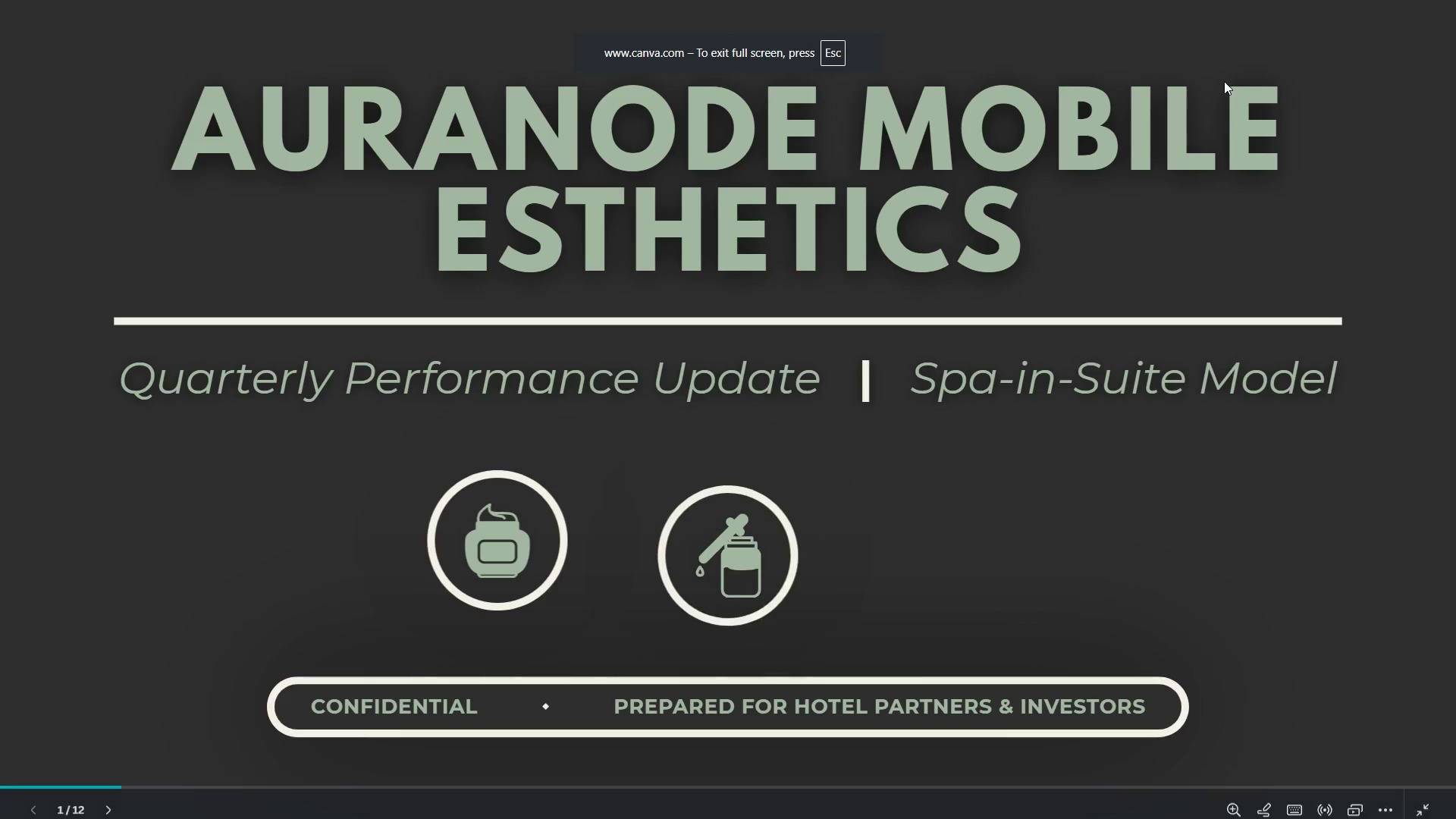 
key(ArrowRight)
 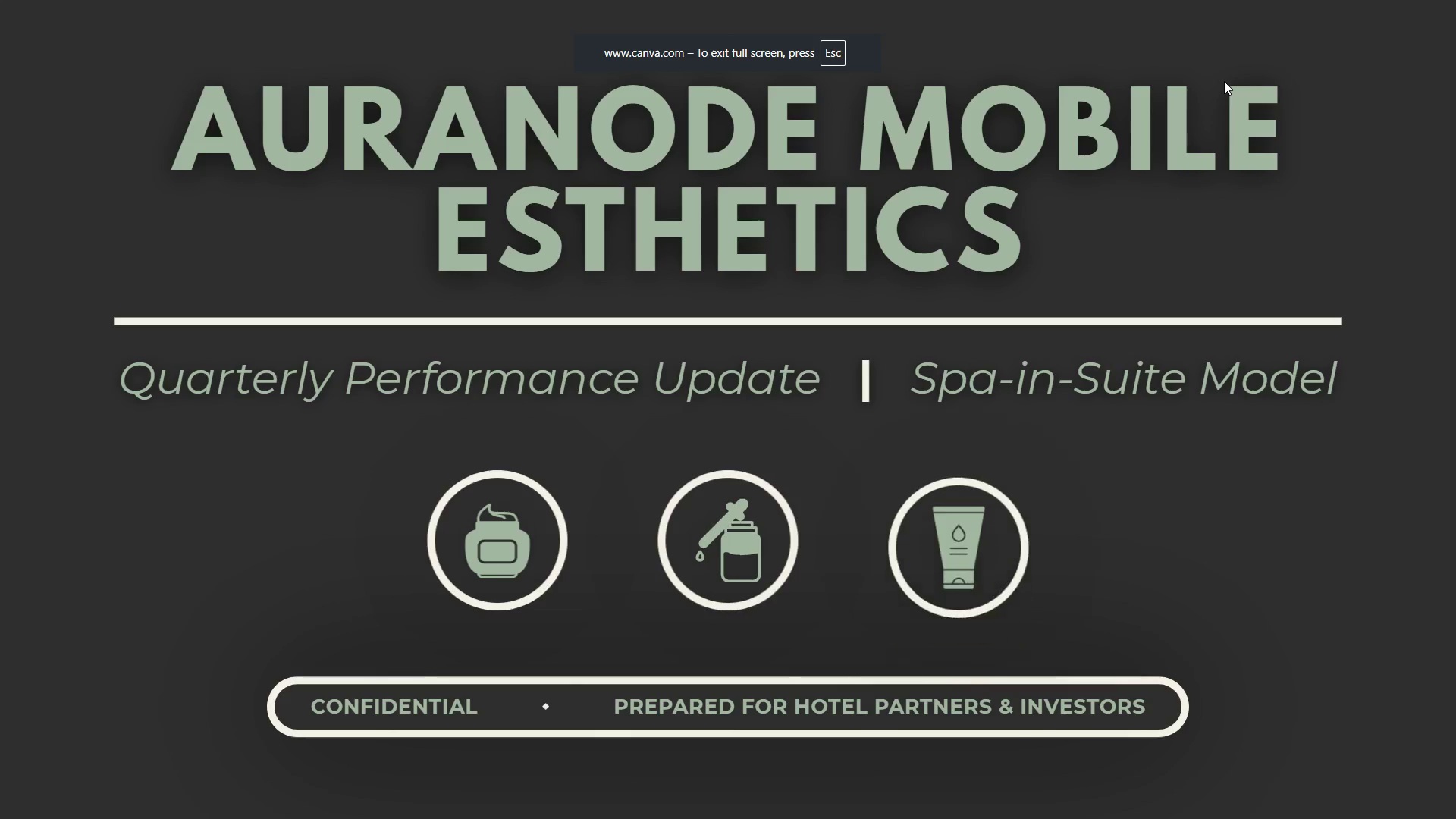 
key(ArrowRight)
 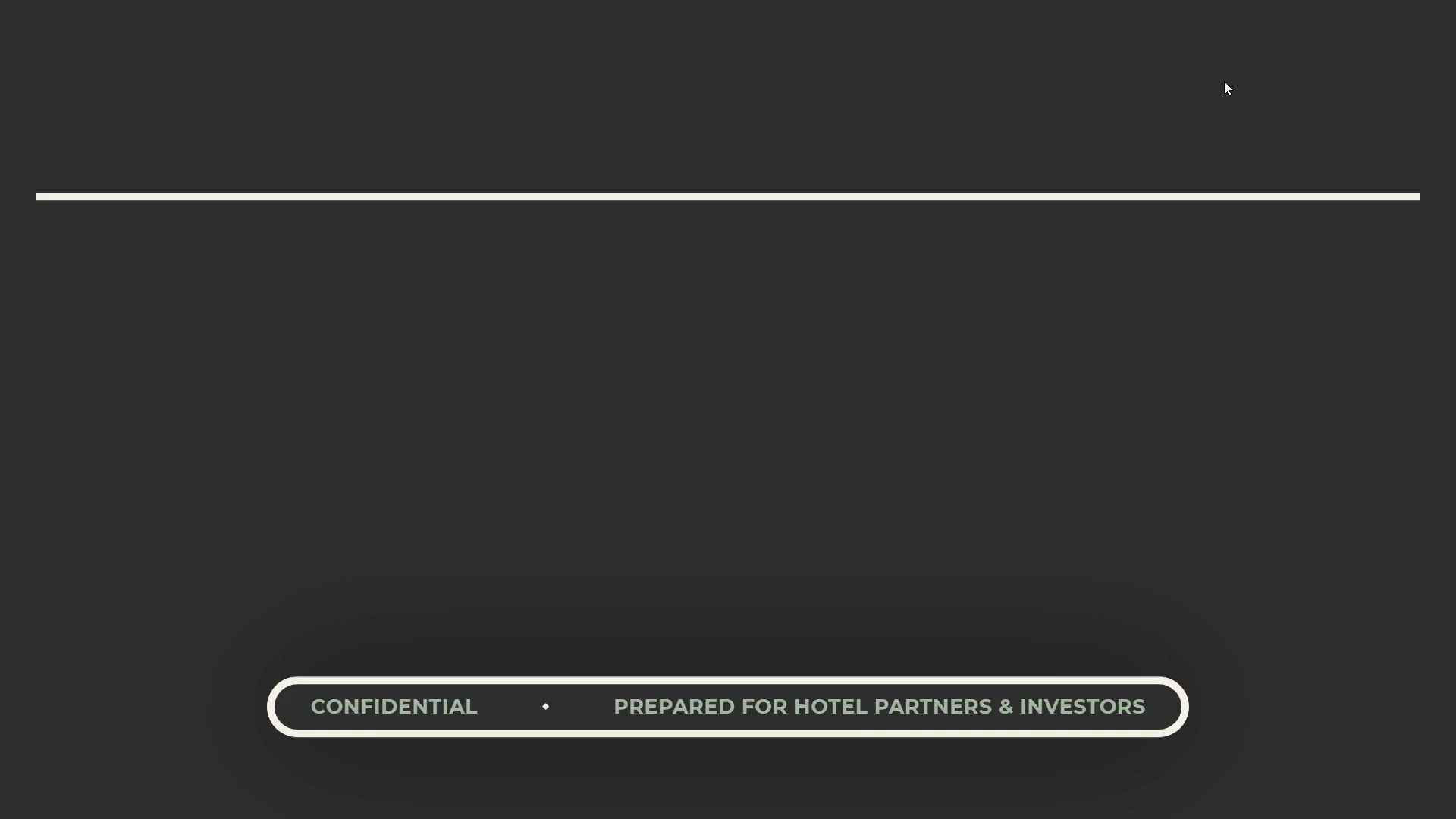 
key(ArrowRight)
 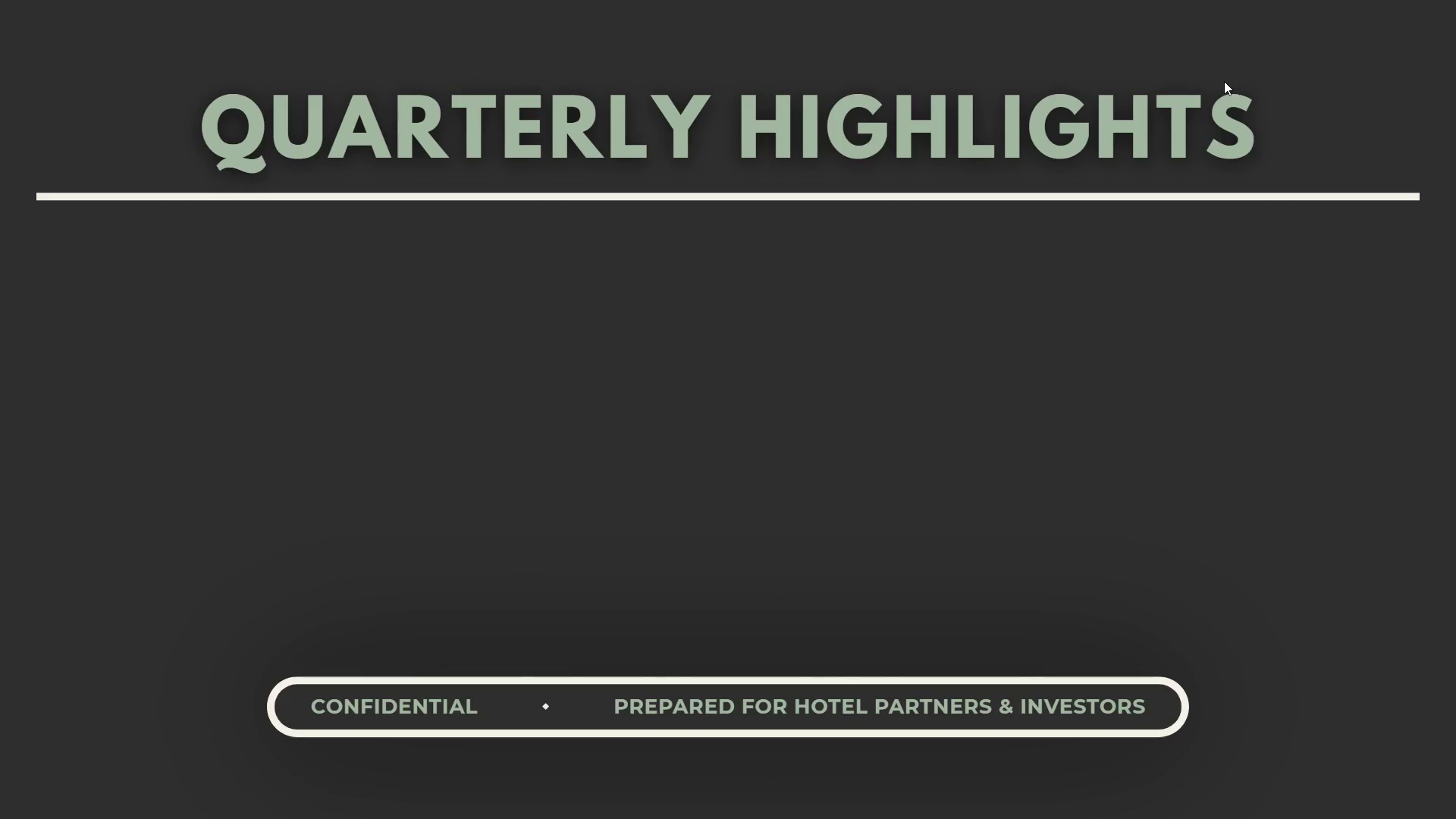 
key(ArrowRight)
 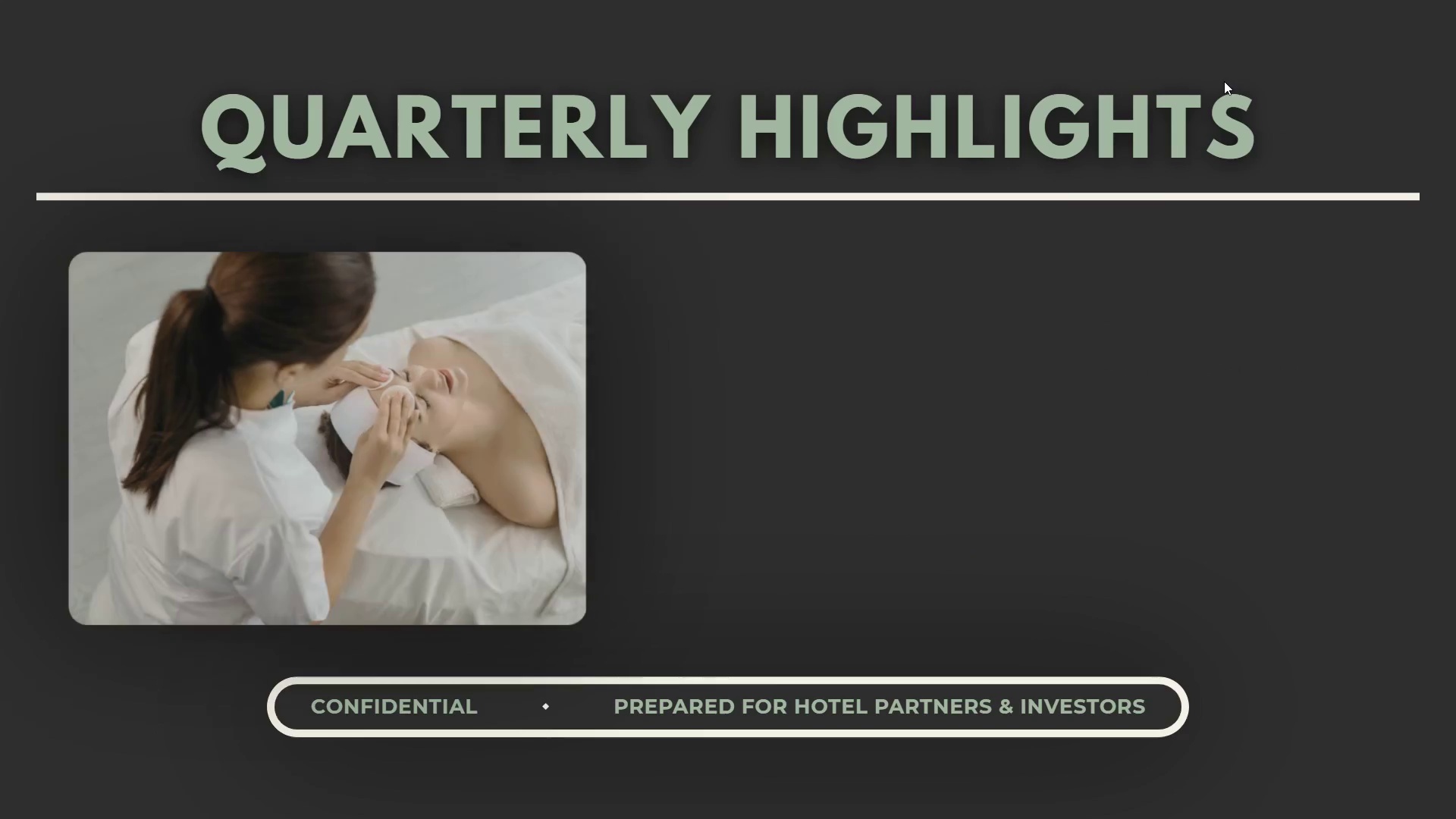 
key(ArrowRight)
 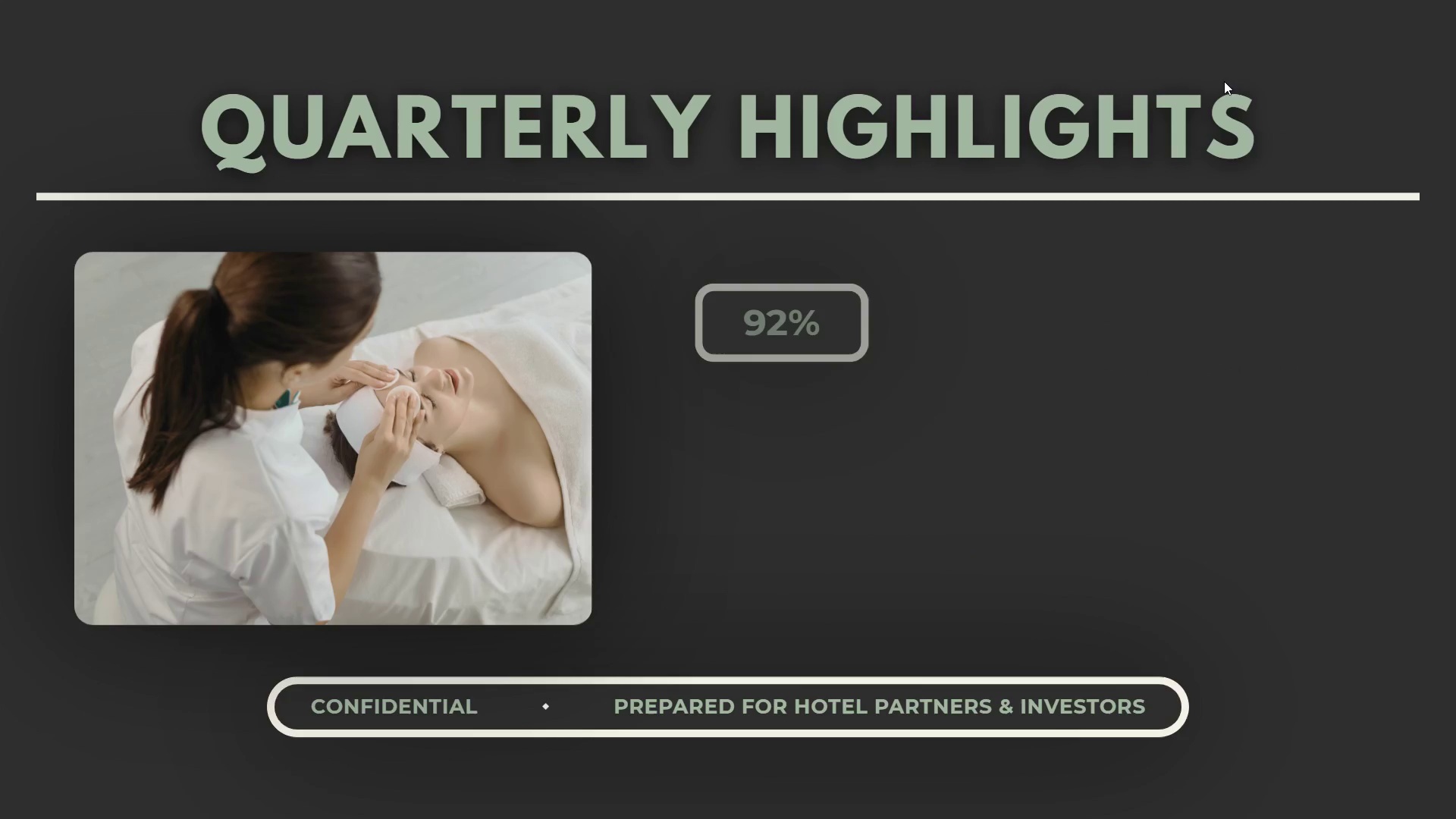 
key(ArrowRight)
 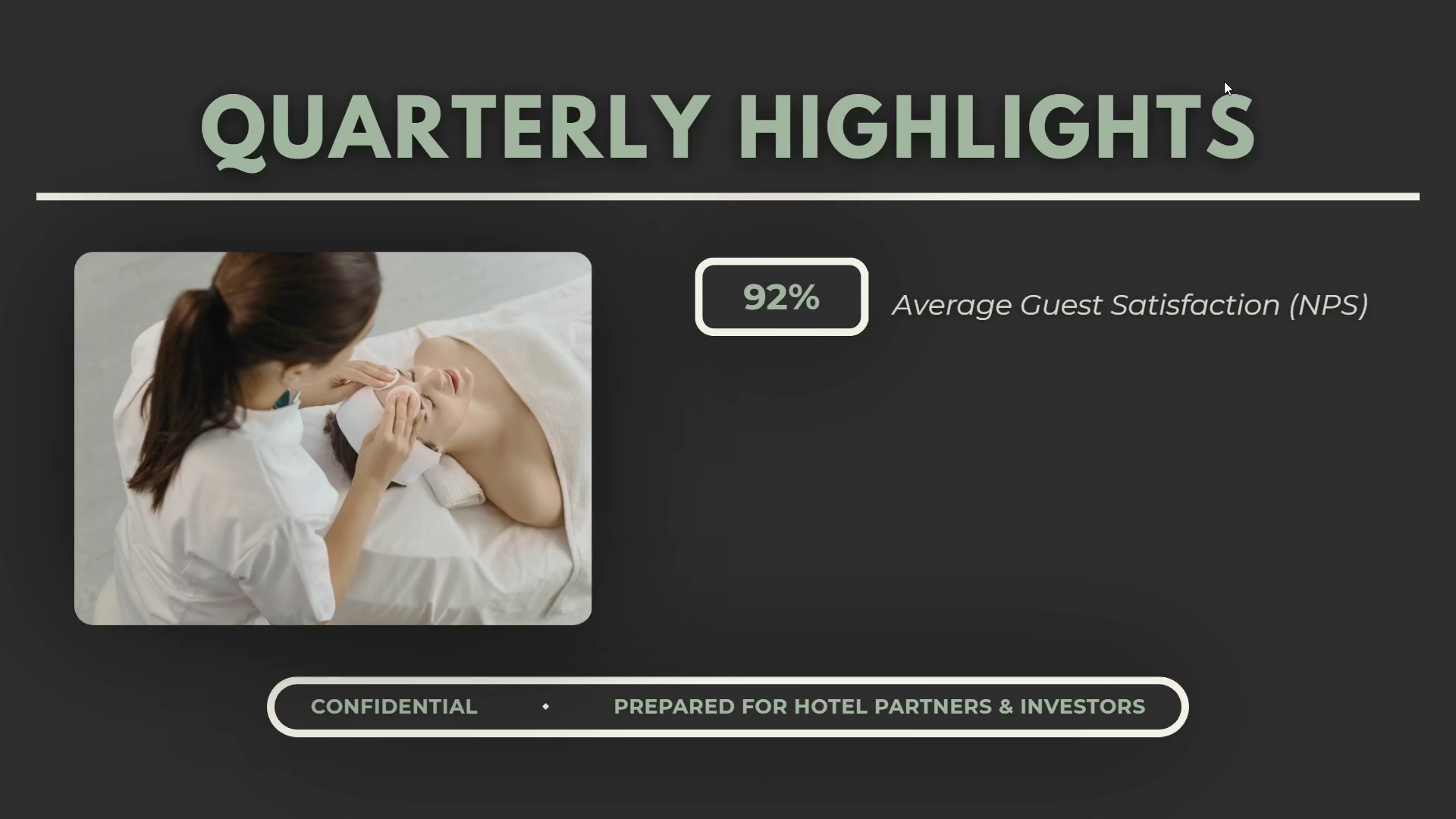 
key(ArrowRight)
 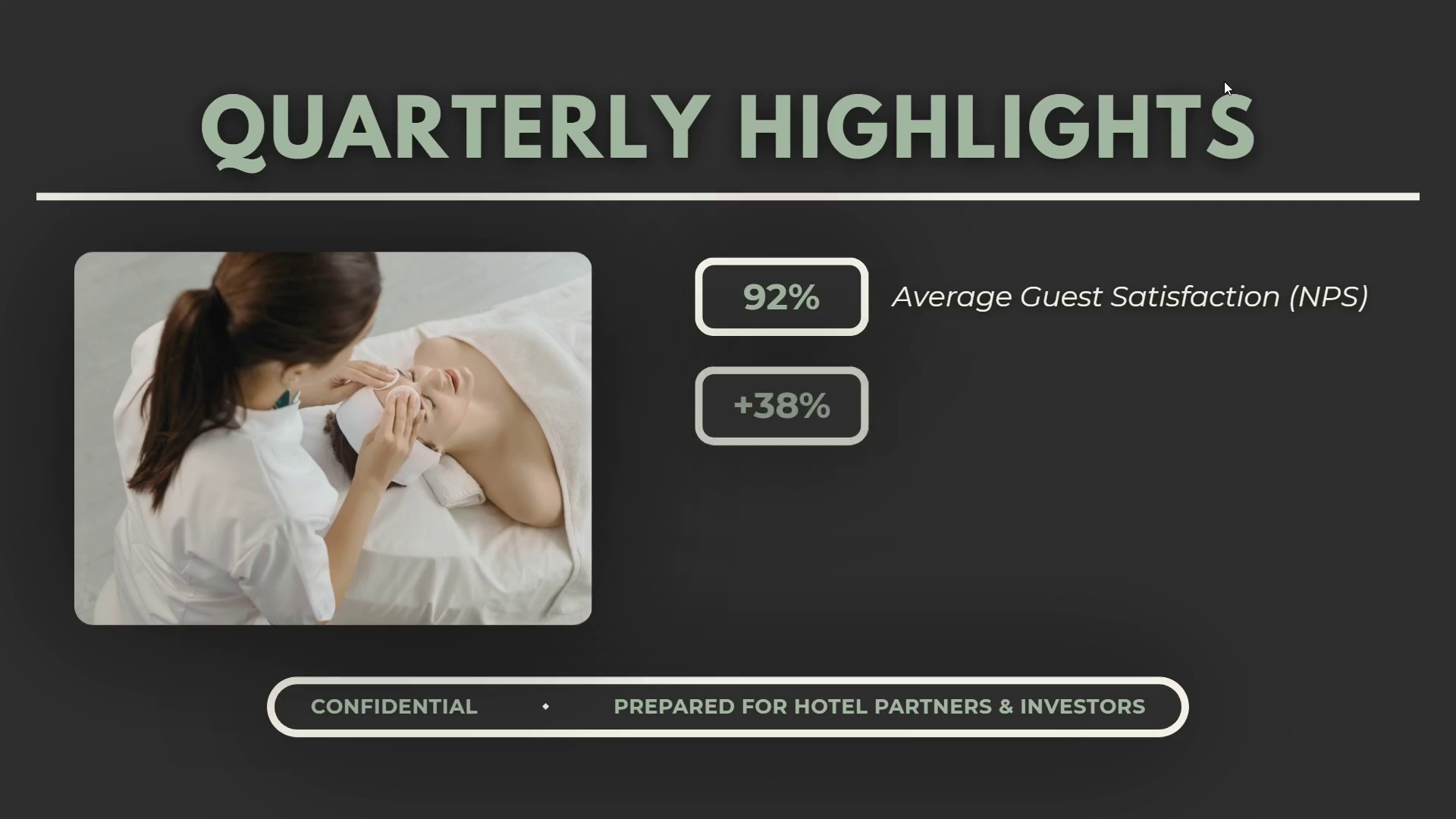 
key(ArrowRight)
 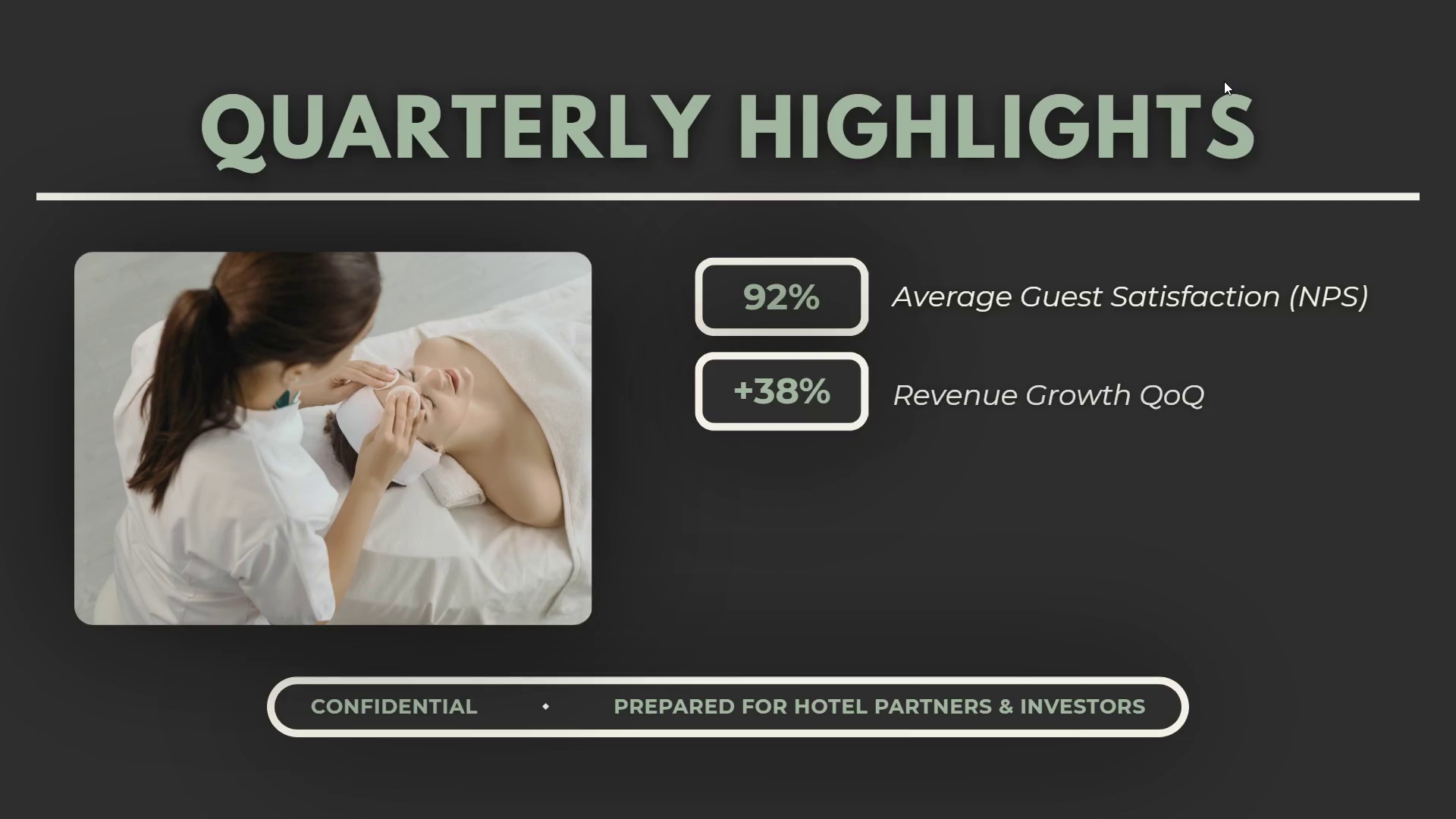 
key(ArrowRight)
 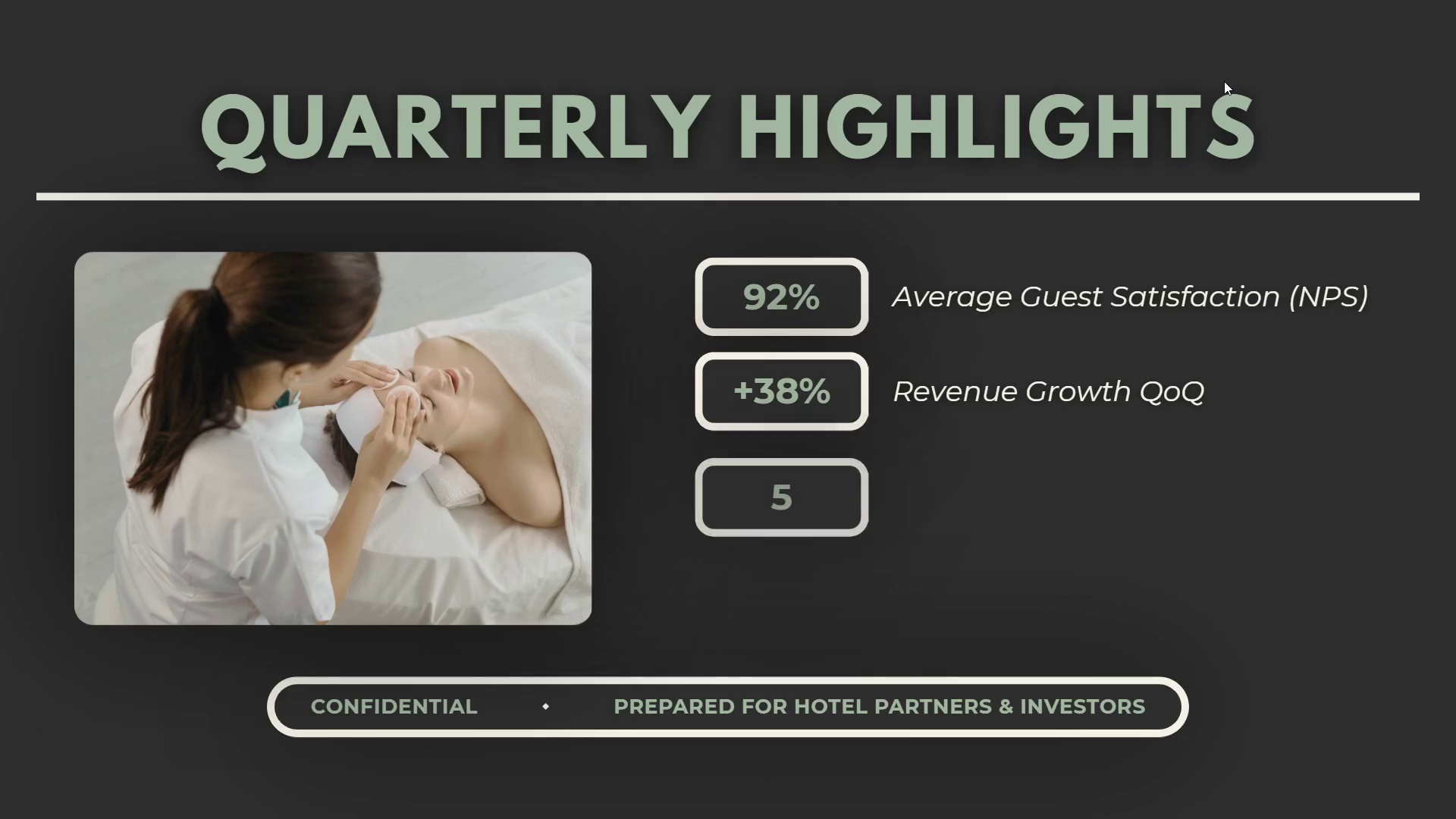 
key(ArrowRight)
 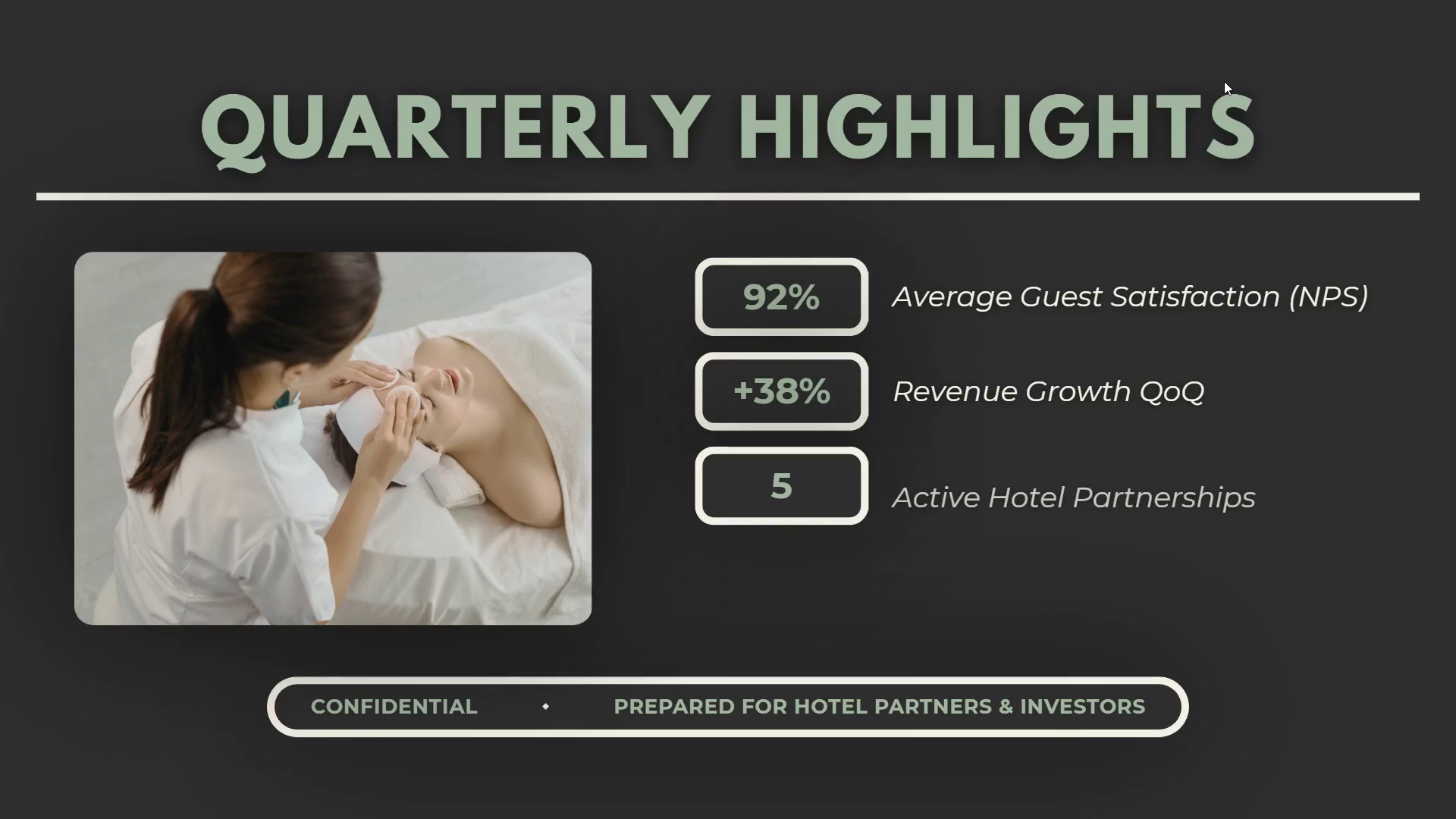 
key(ArrowRight)
 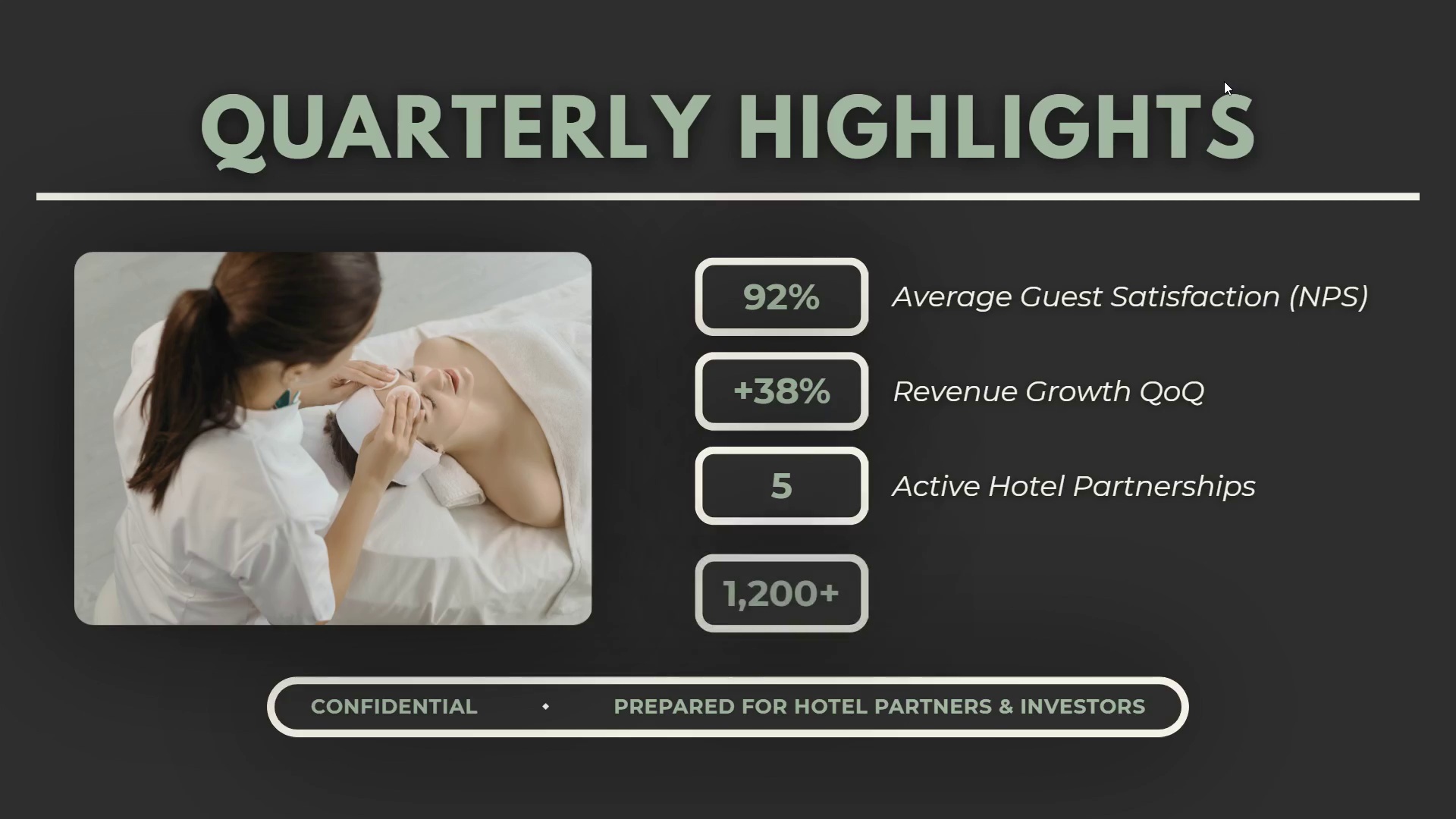 
key(ArrowRight)
 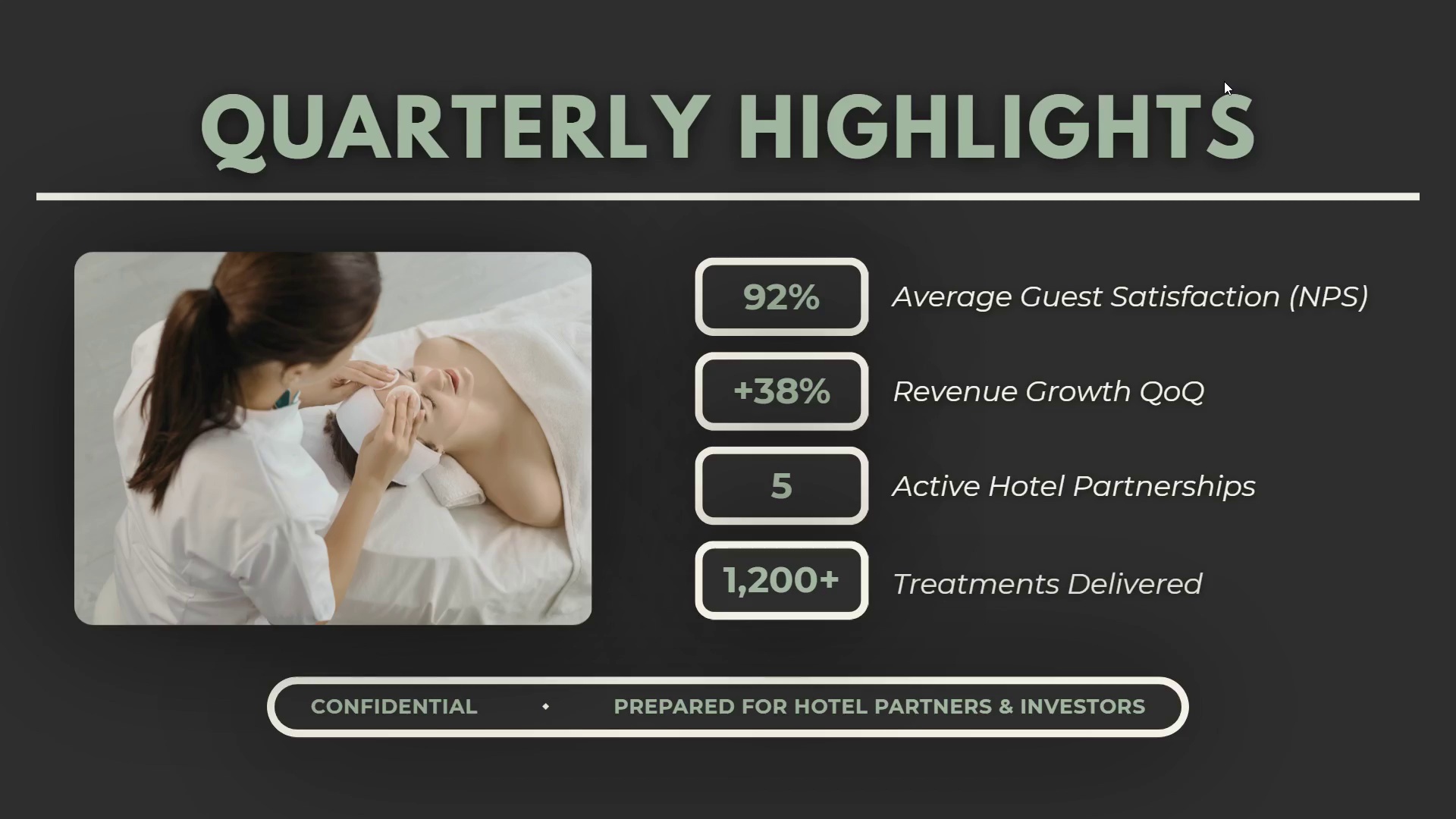 
key(ArrowRight)
 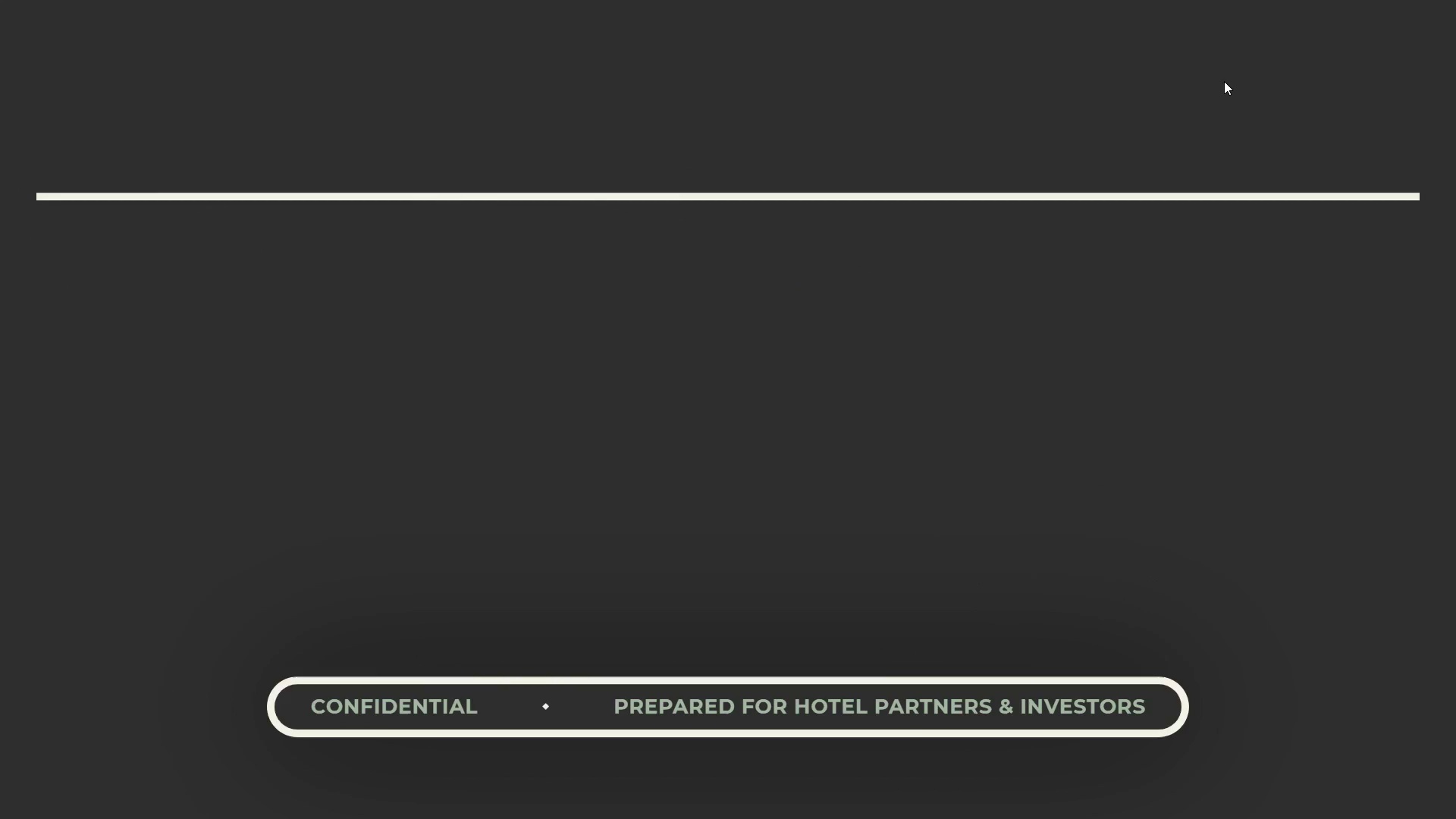 
key(ArrowRight)
 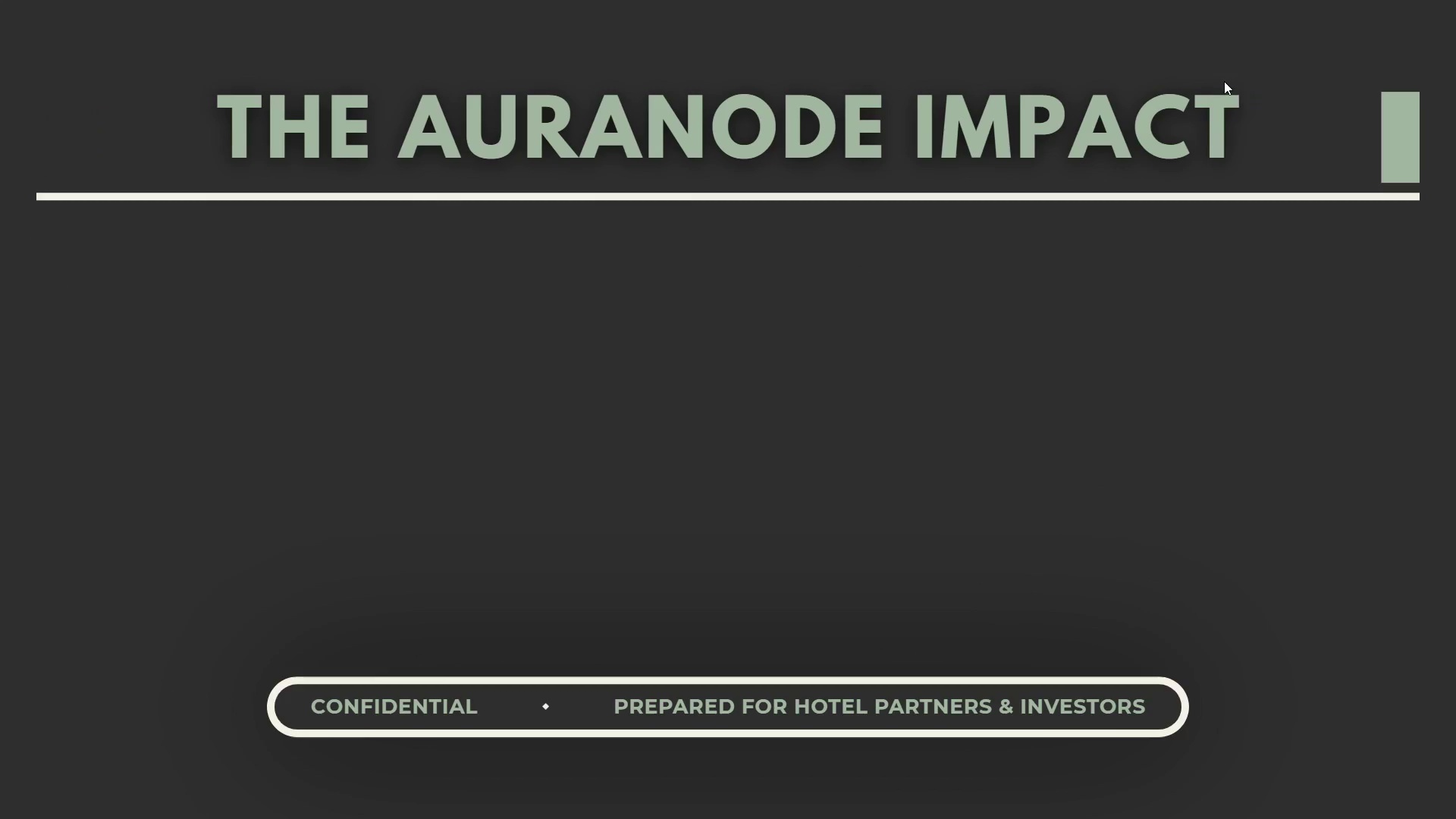 
key(ArrowRight)
 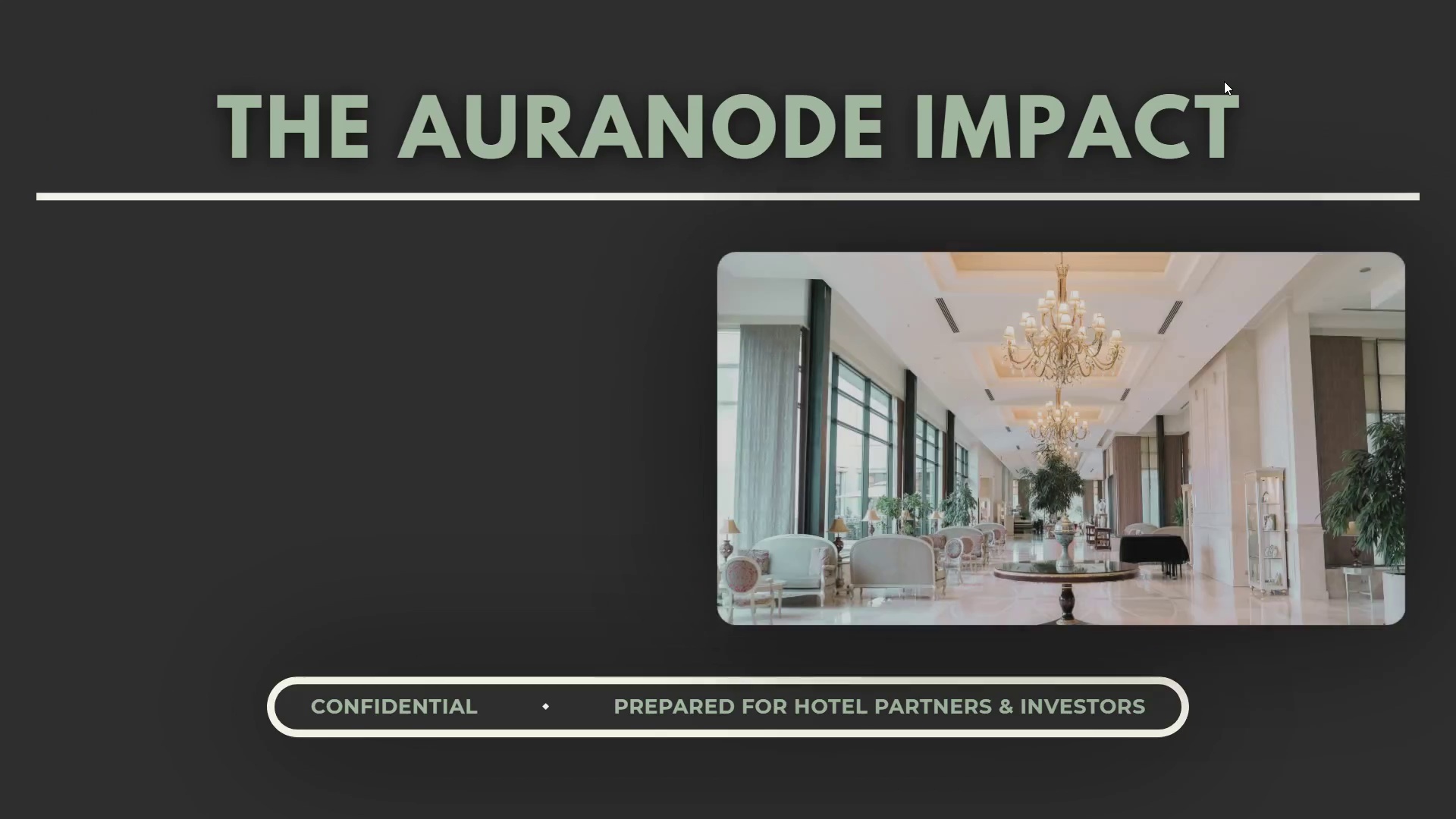 
key(ArrowRight)
 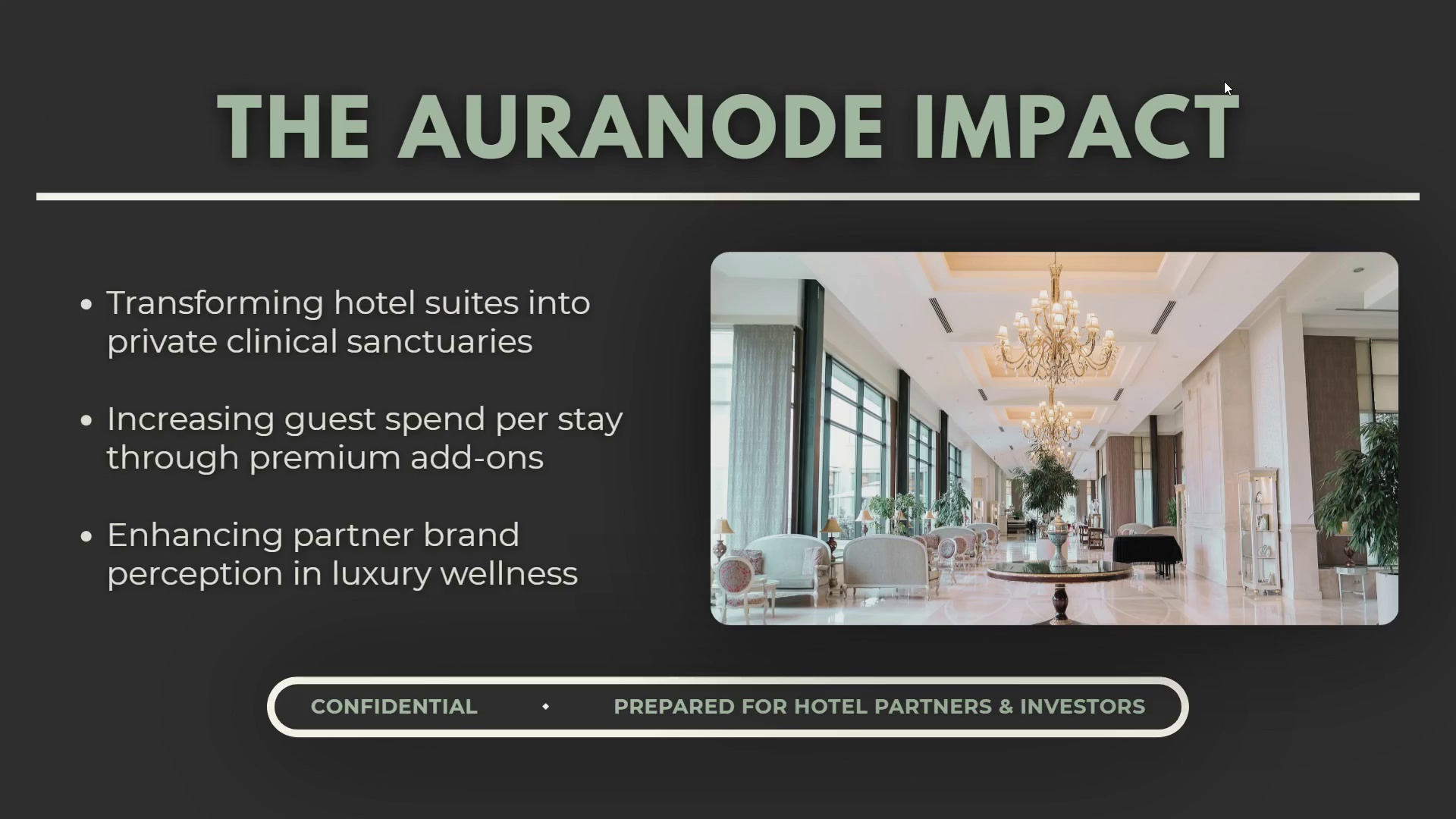 
key(ArrowRight)
 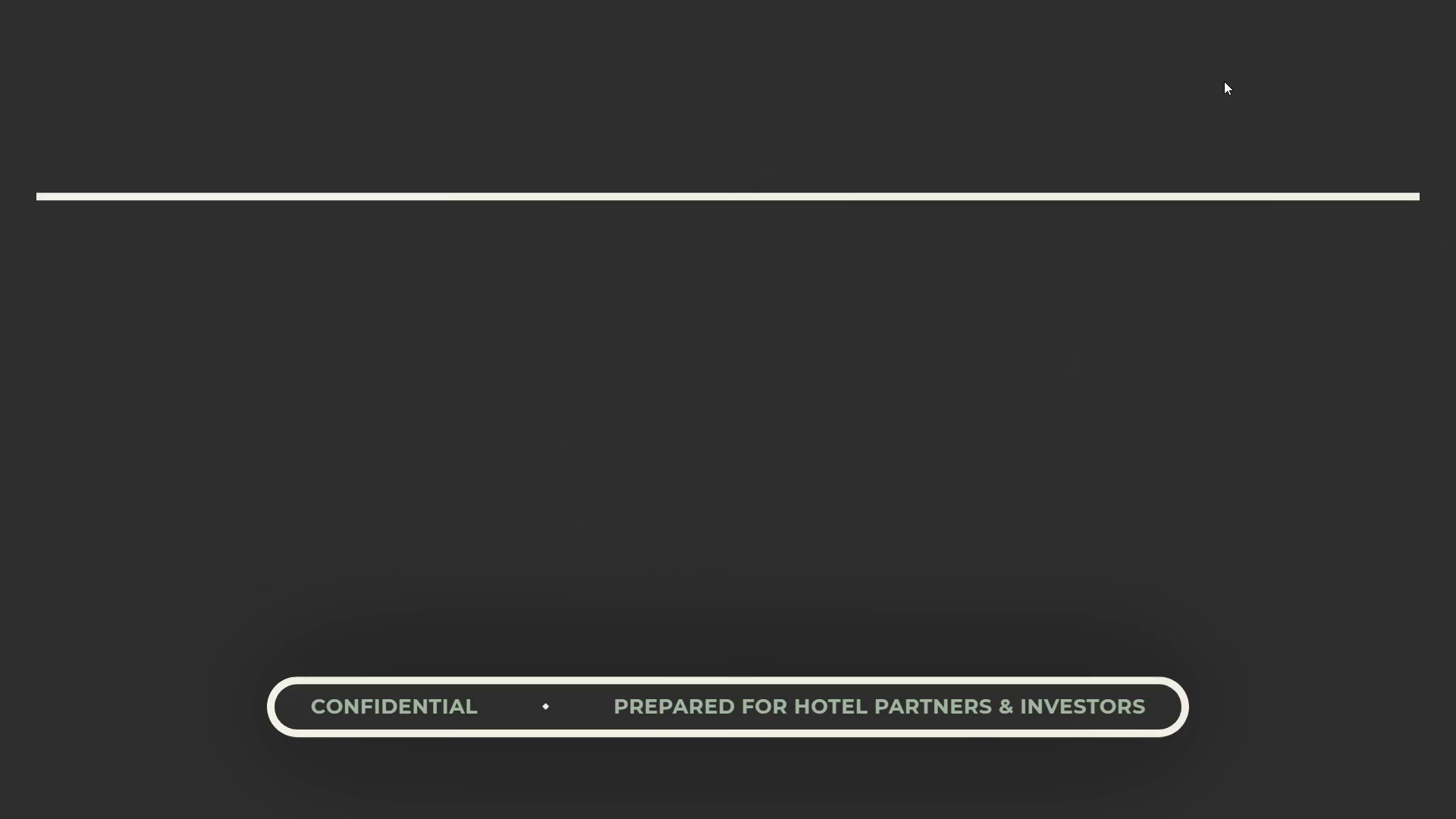 
key(ArrowRight)
 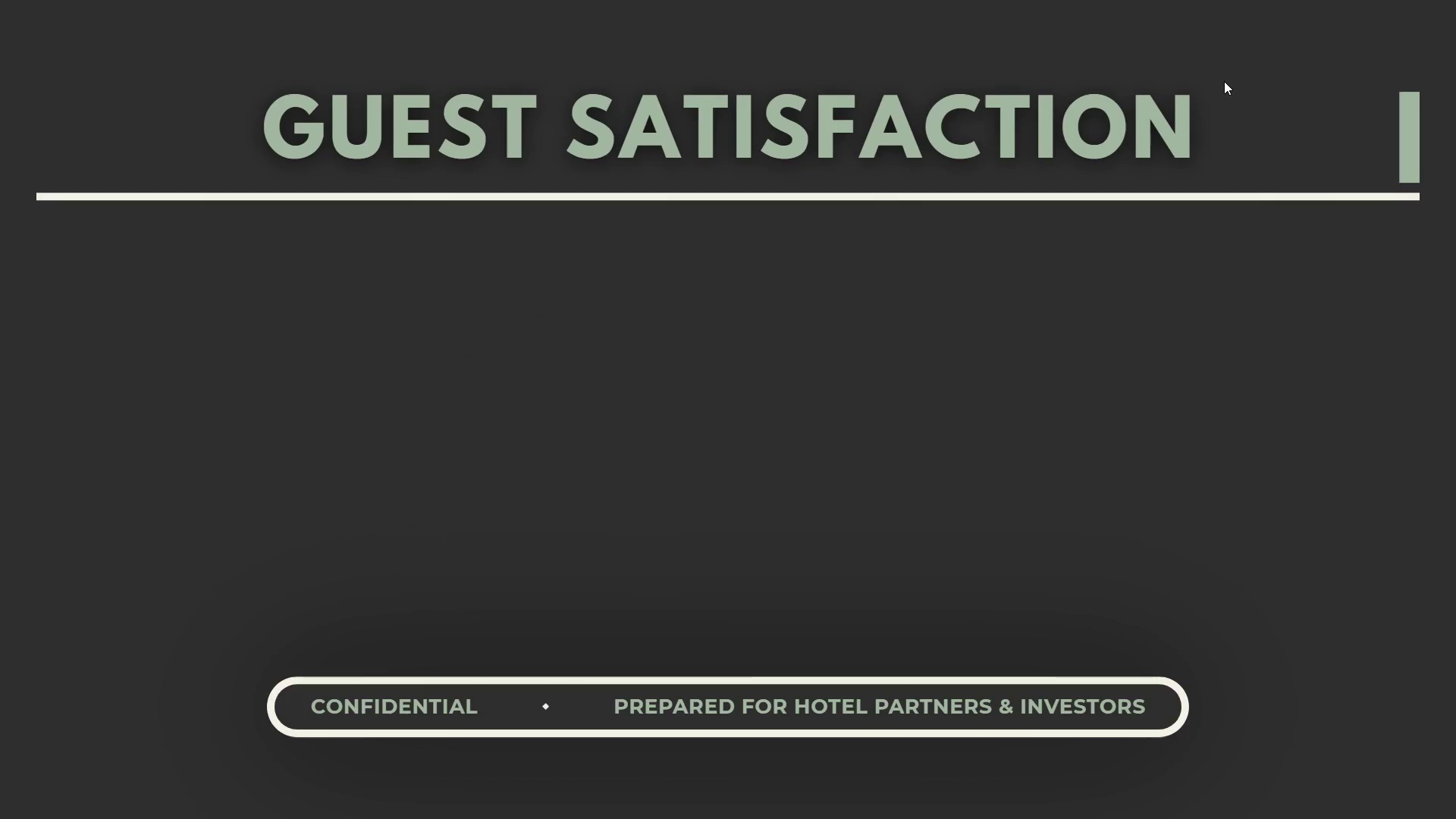 
key(ArrowRight)
 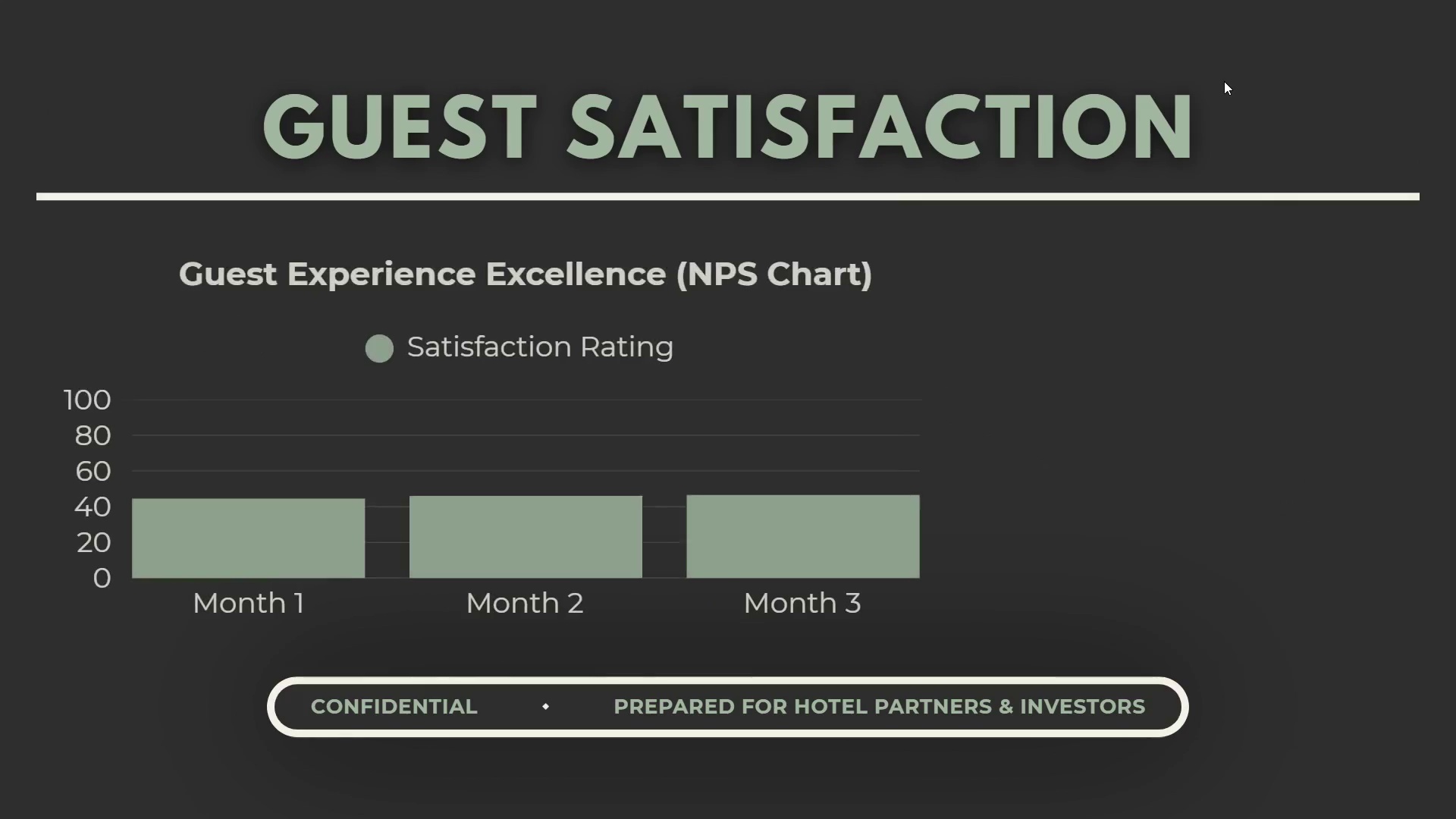 
key(ArrowRight)
 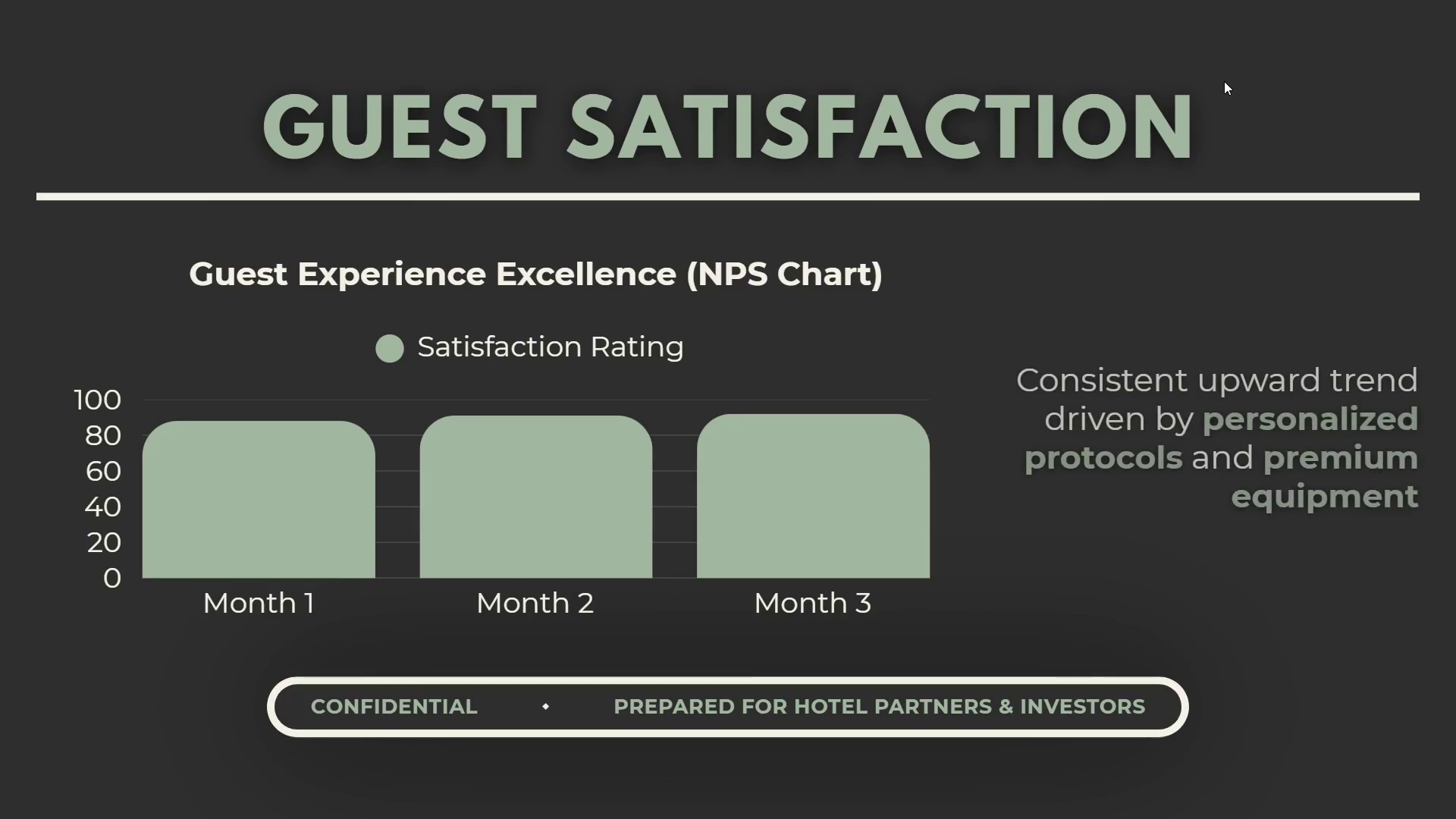 
key(ArrowRight)
 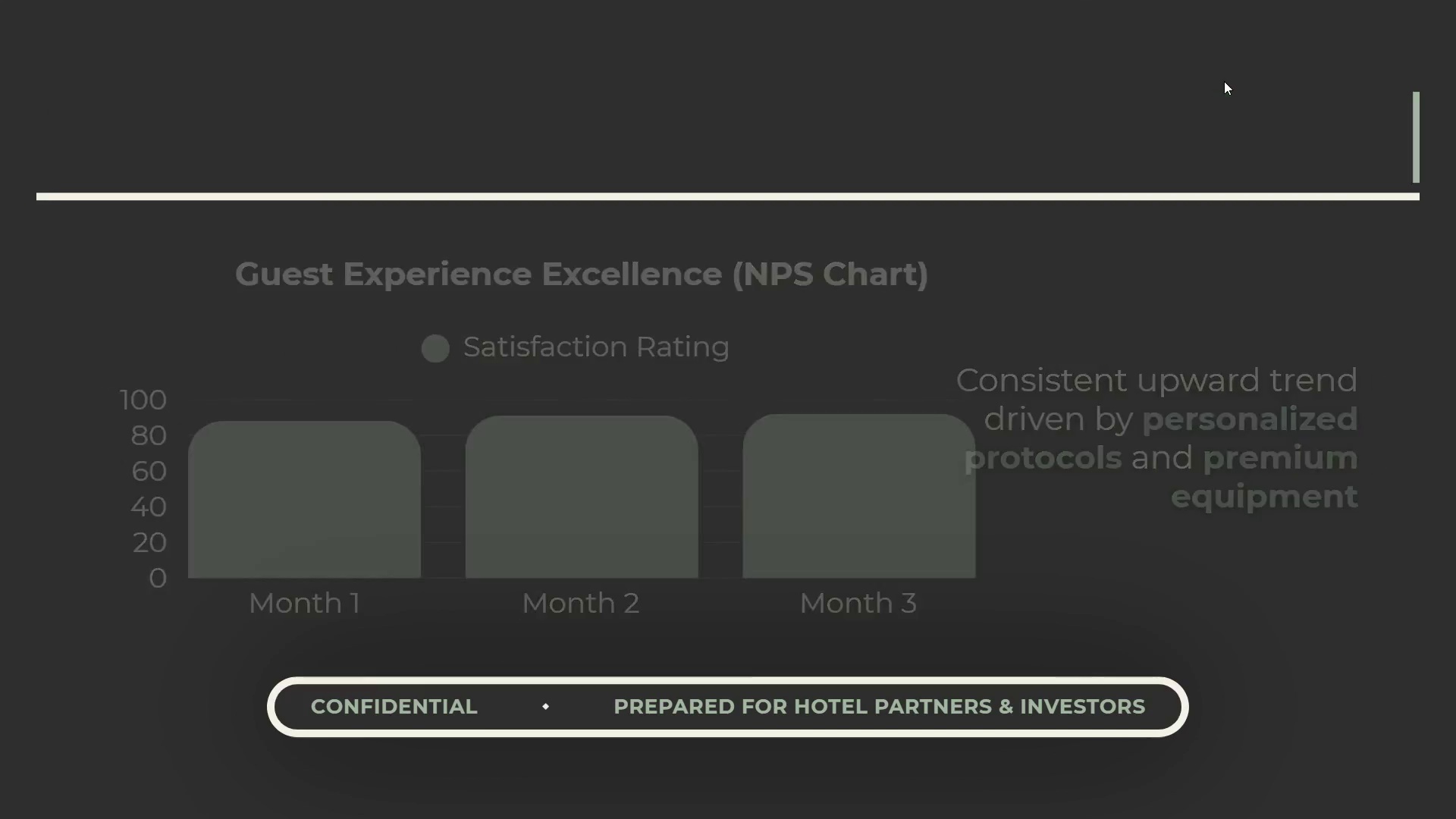 
key(ArrowRight)
 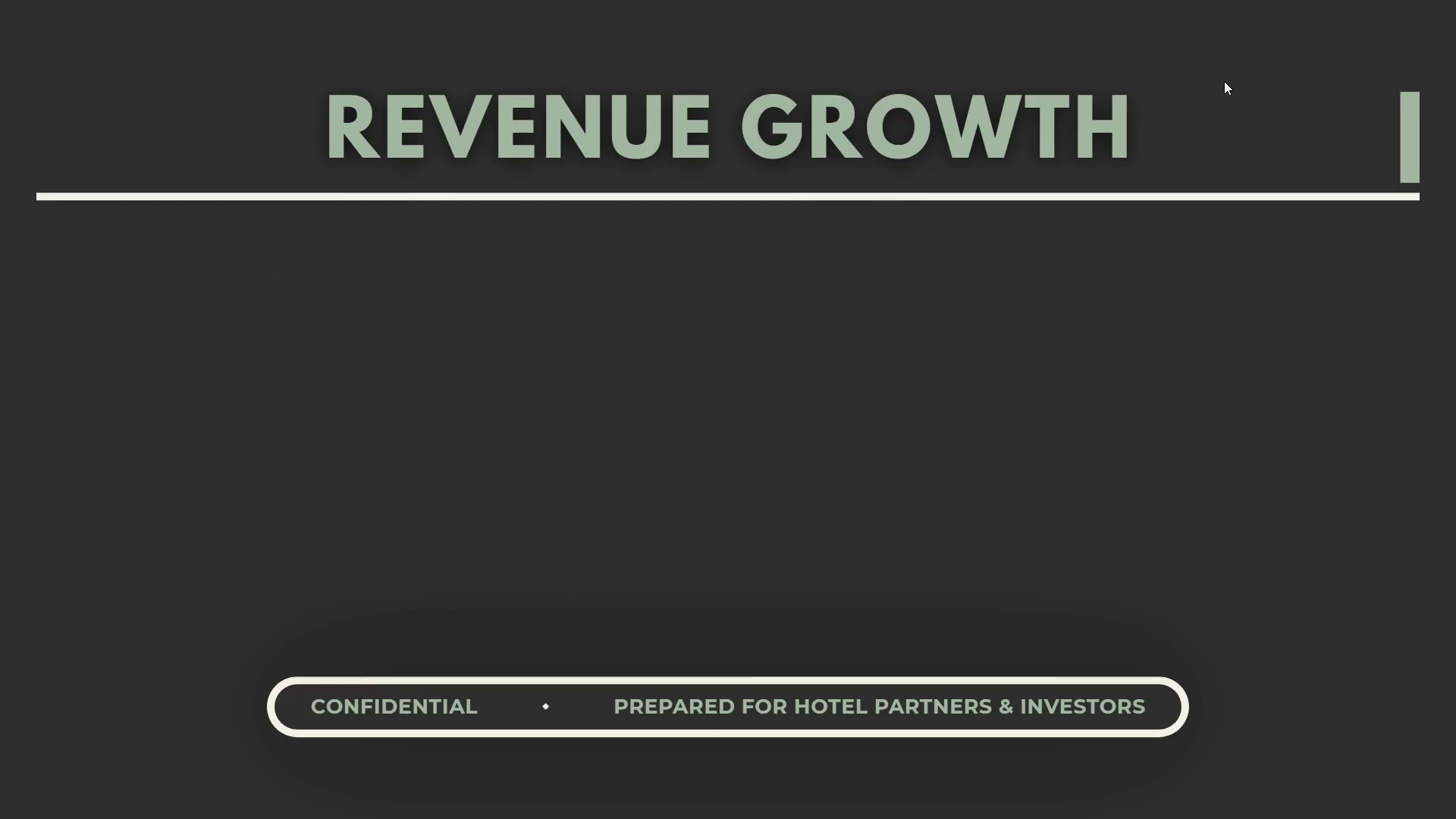 
key(ArrowRight)
 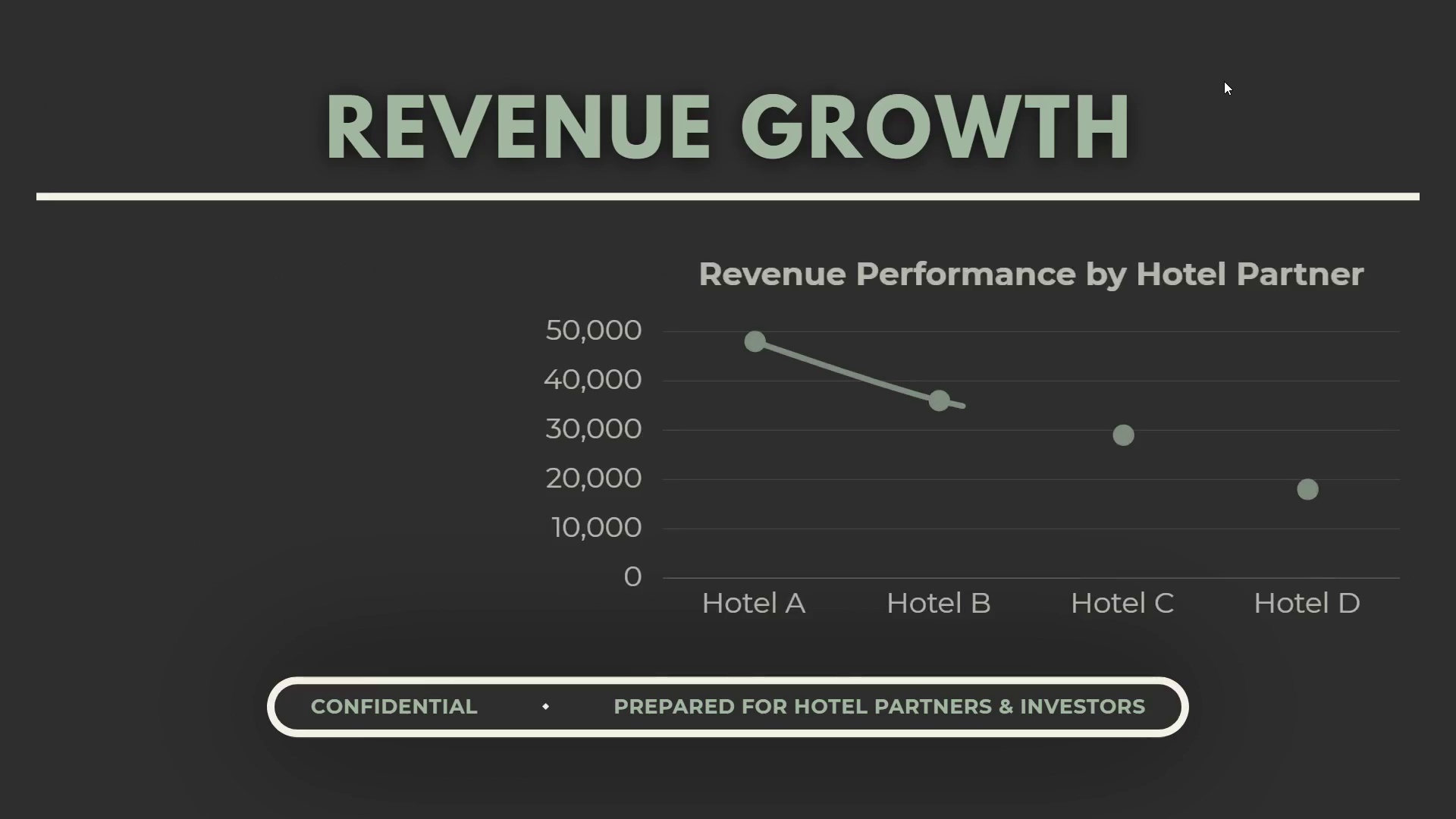 
key(ArrowRight)
 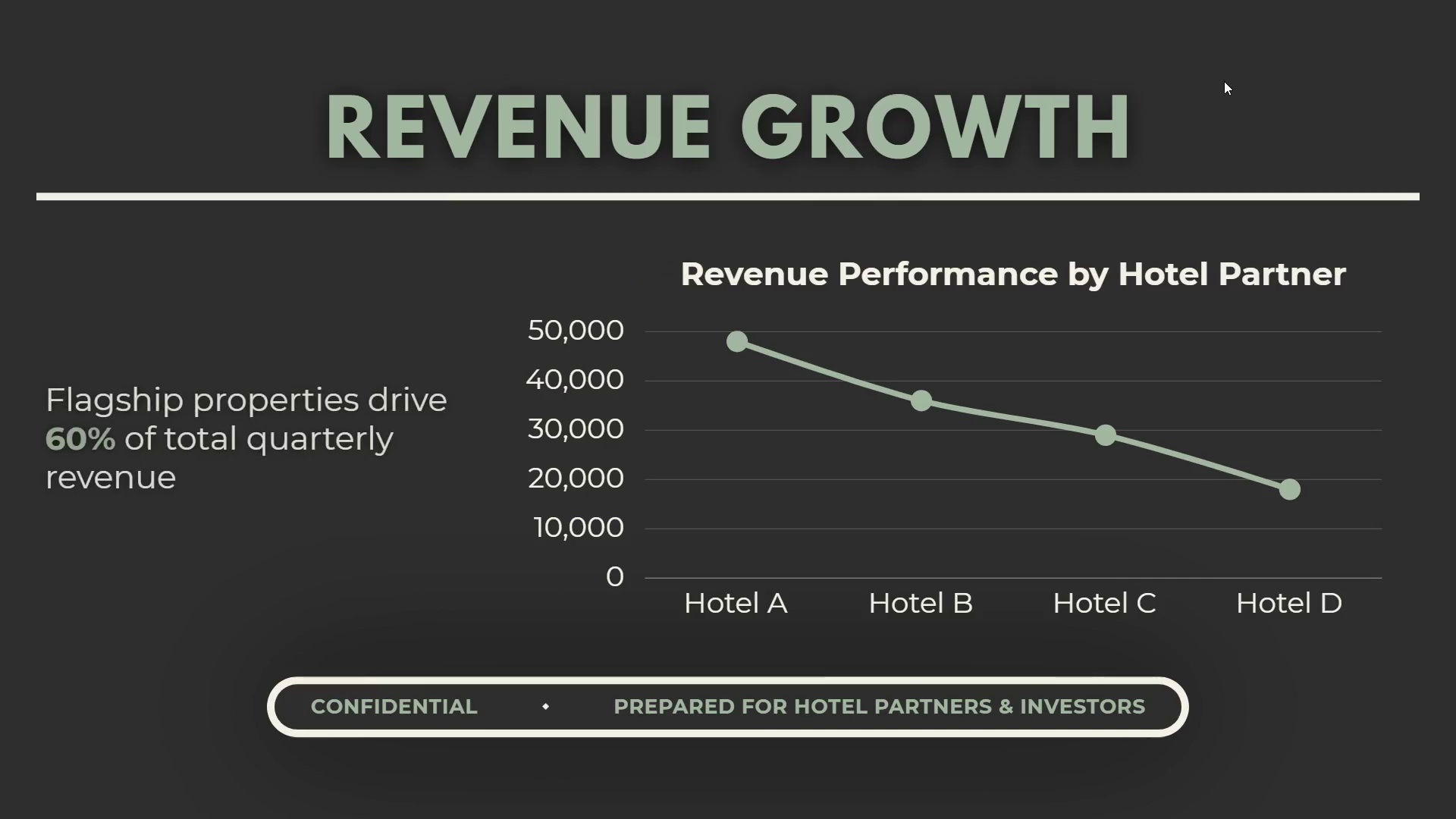 
key(ArrowRight)
 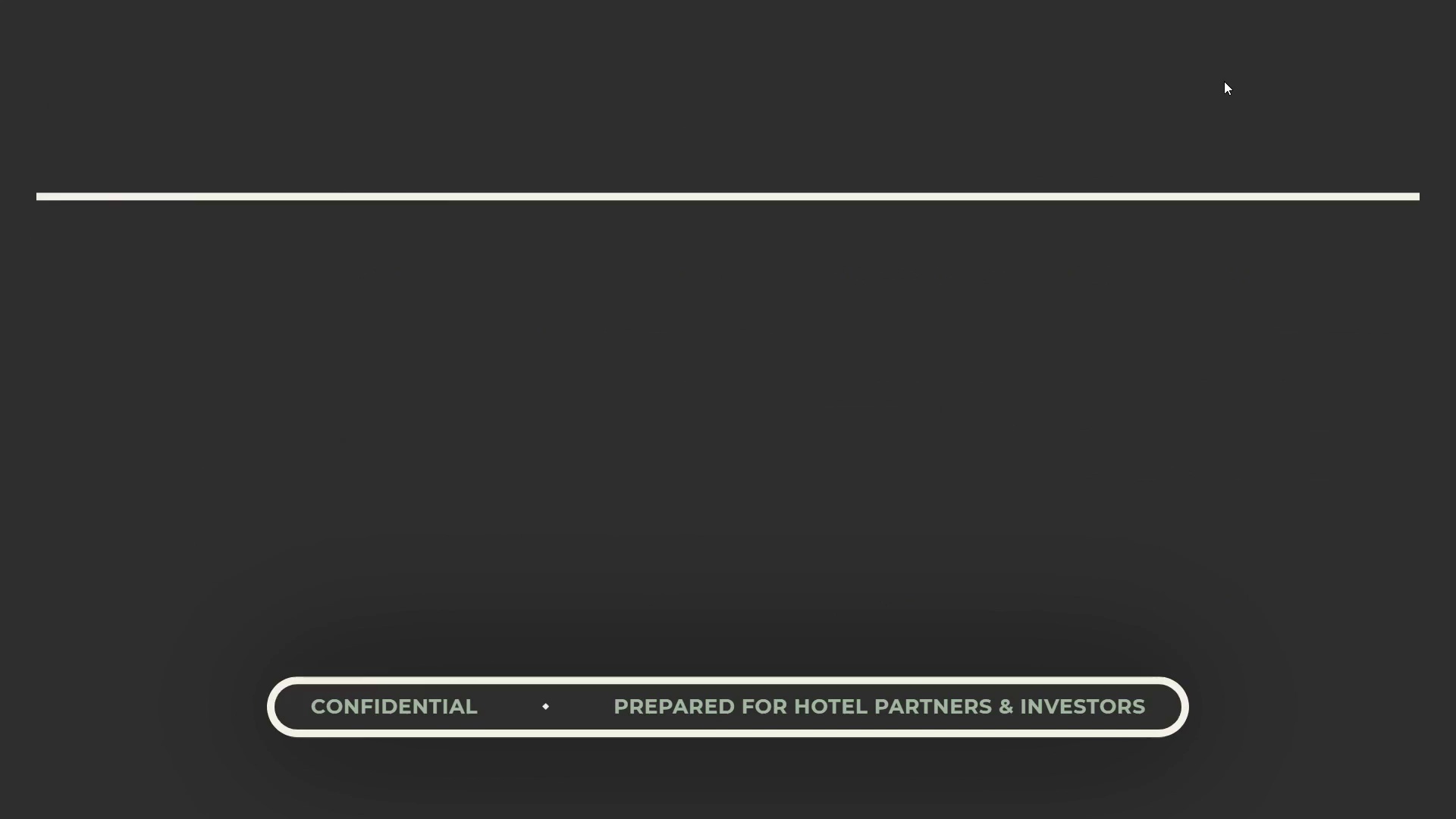 
key(ArrowRight)
 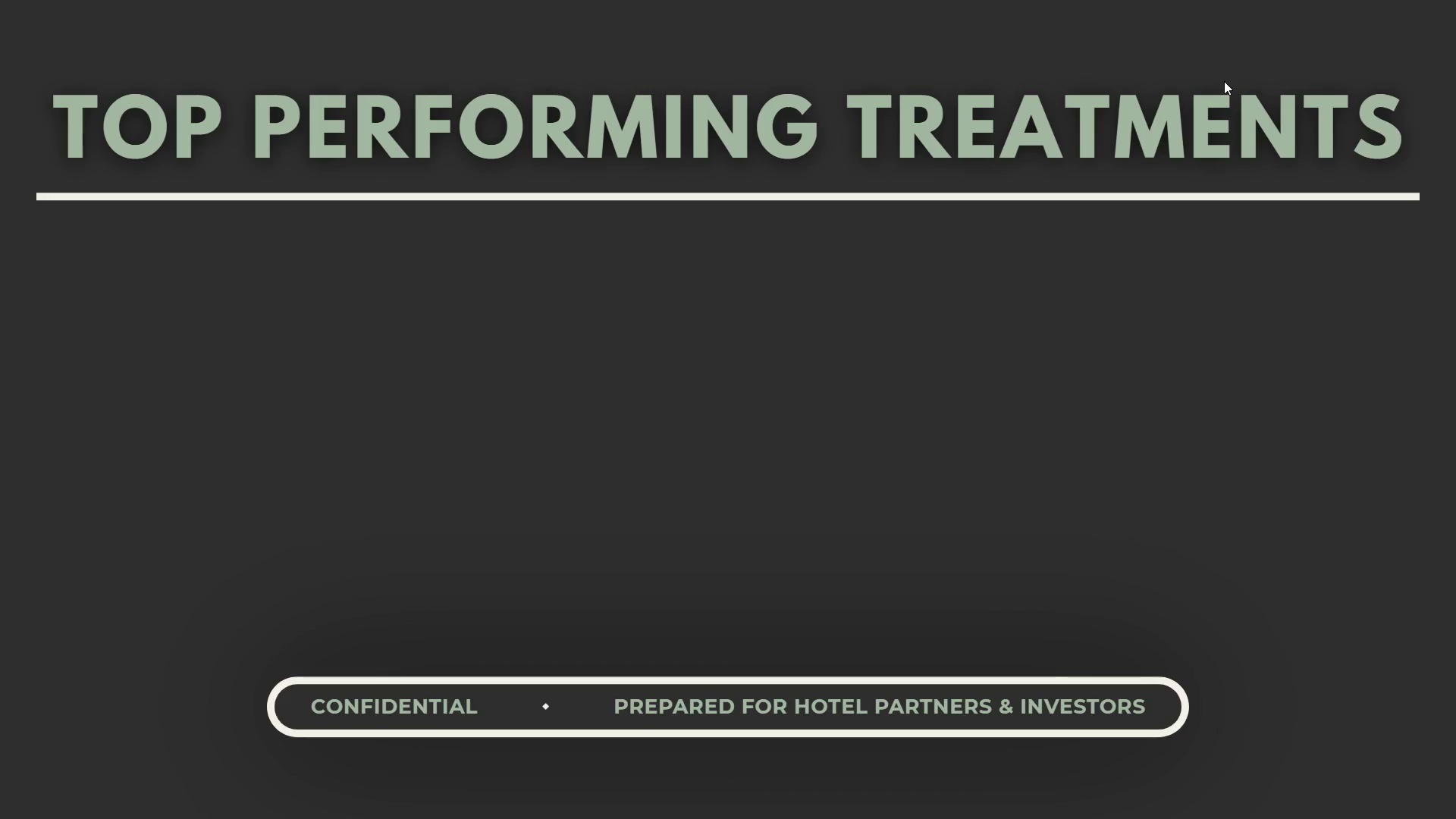 
key(ArrowRight)
 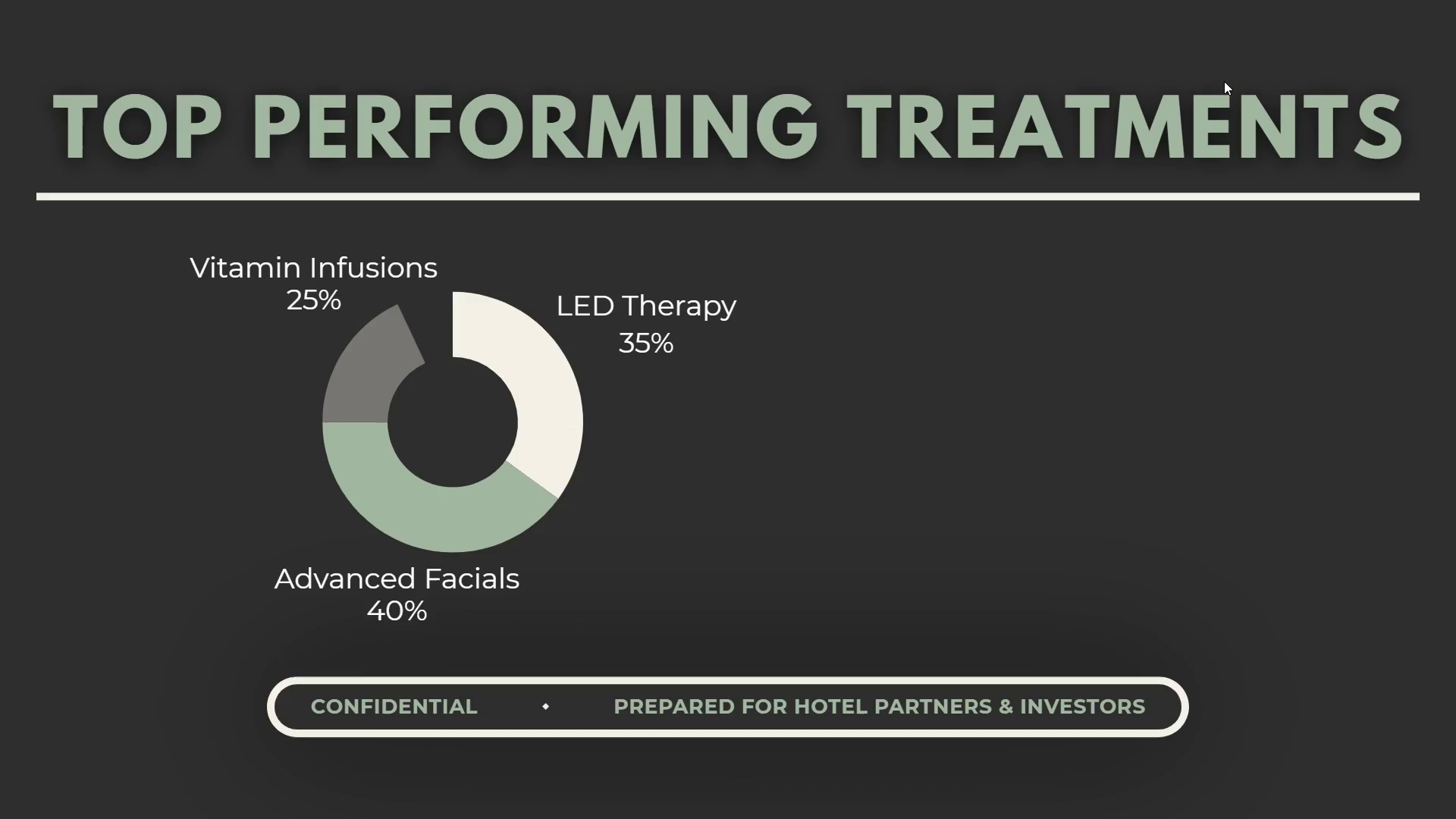 
key(ArrowRight)
 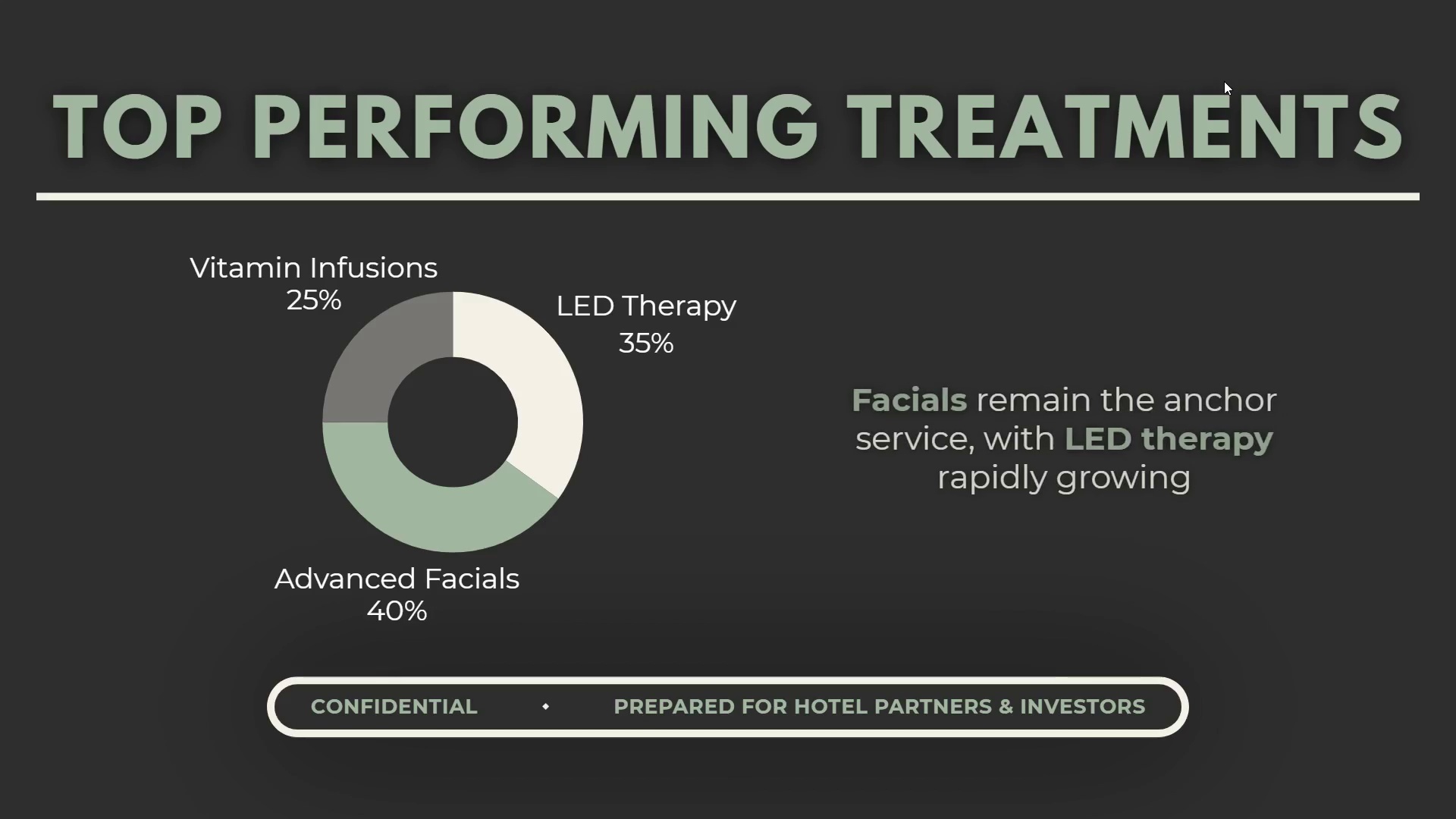 
key(ArrowRight)
 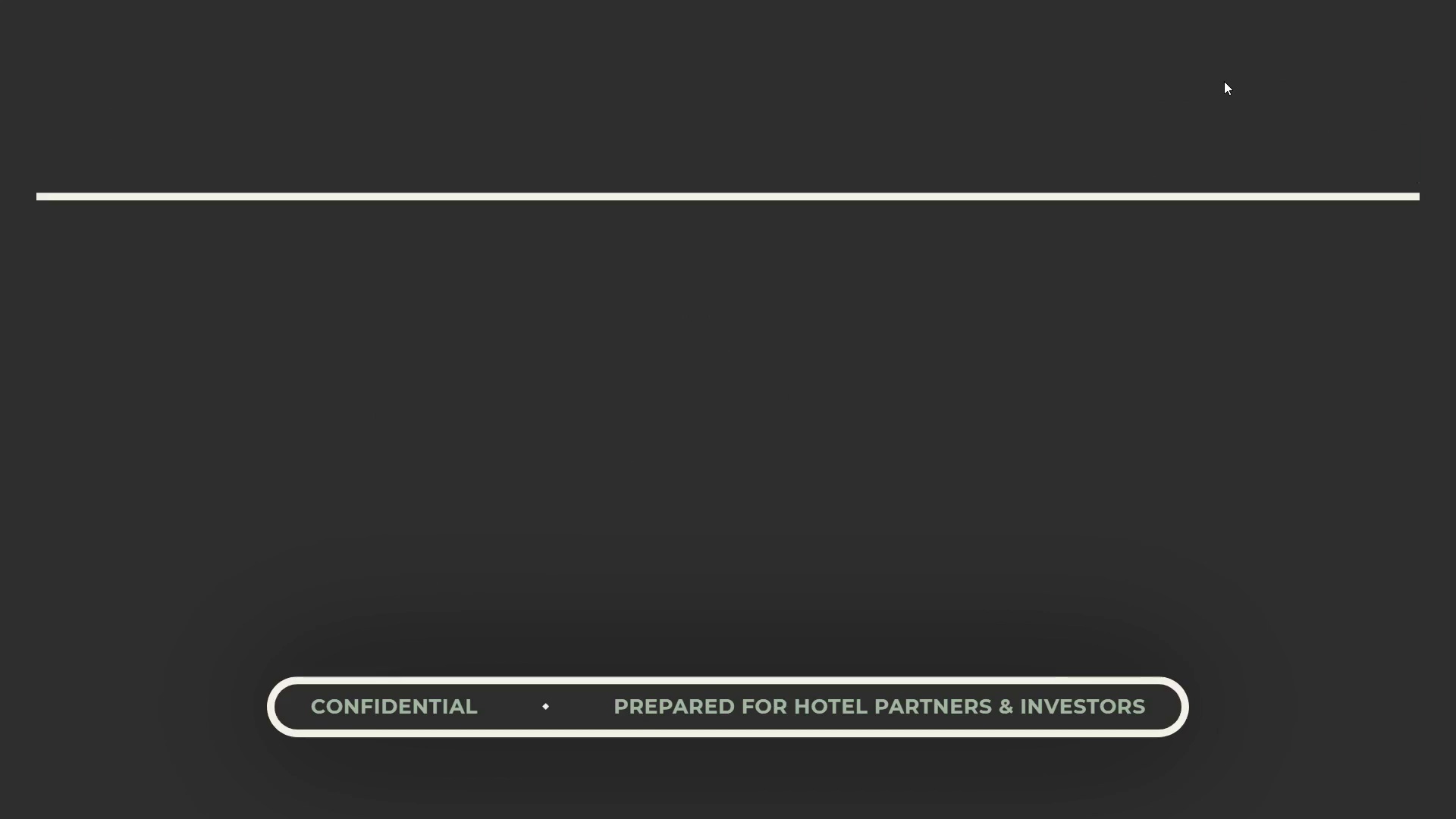 
key(ArrowRight)
 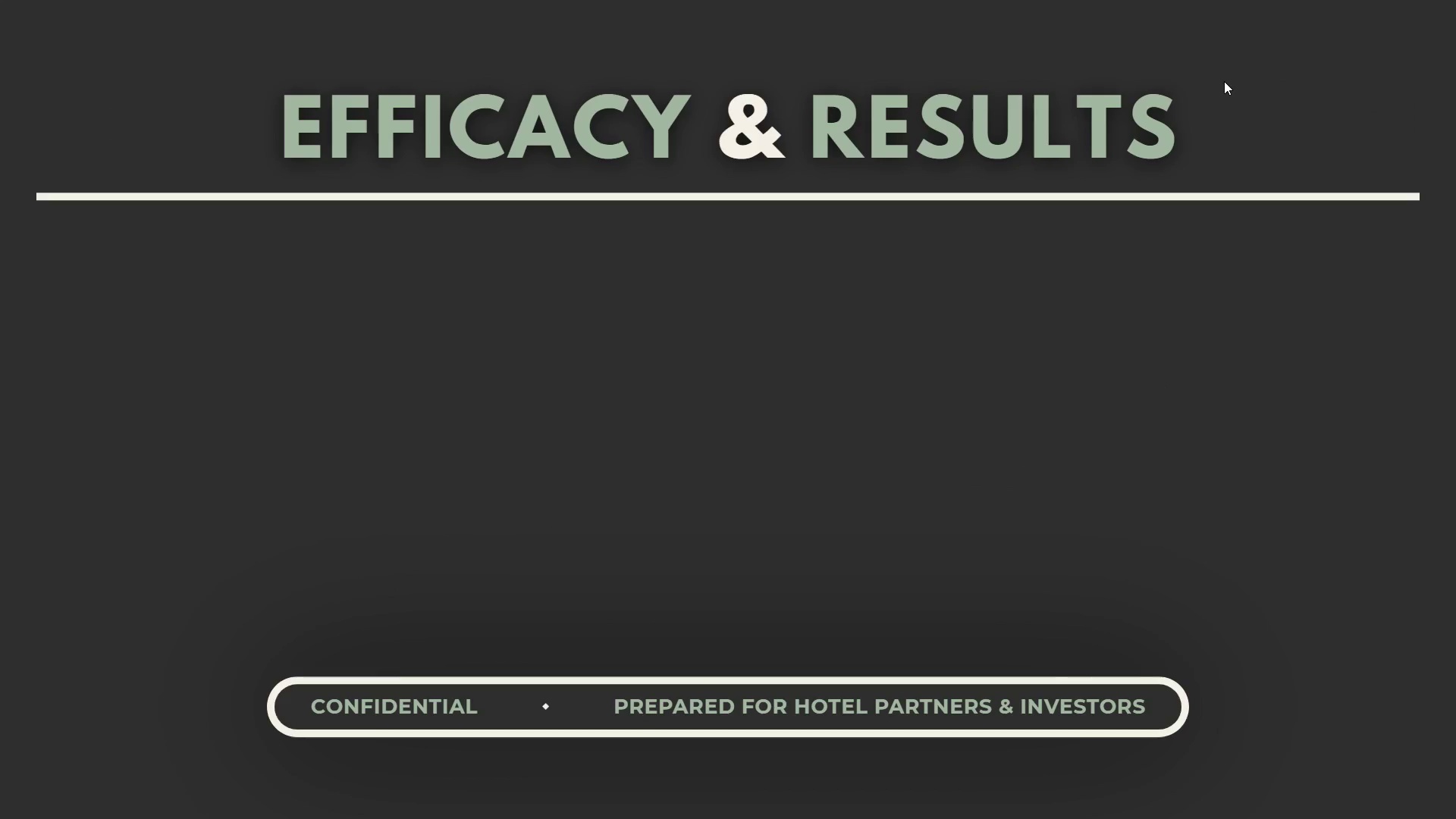 
key(ArrowRight)
 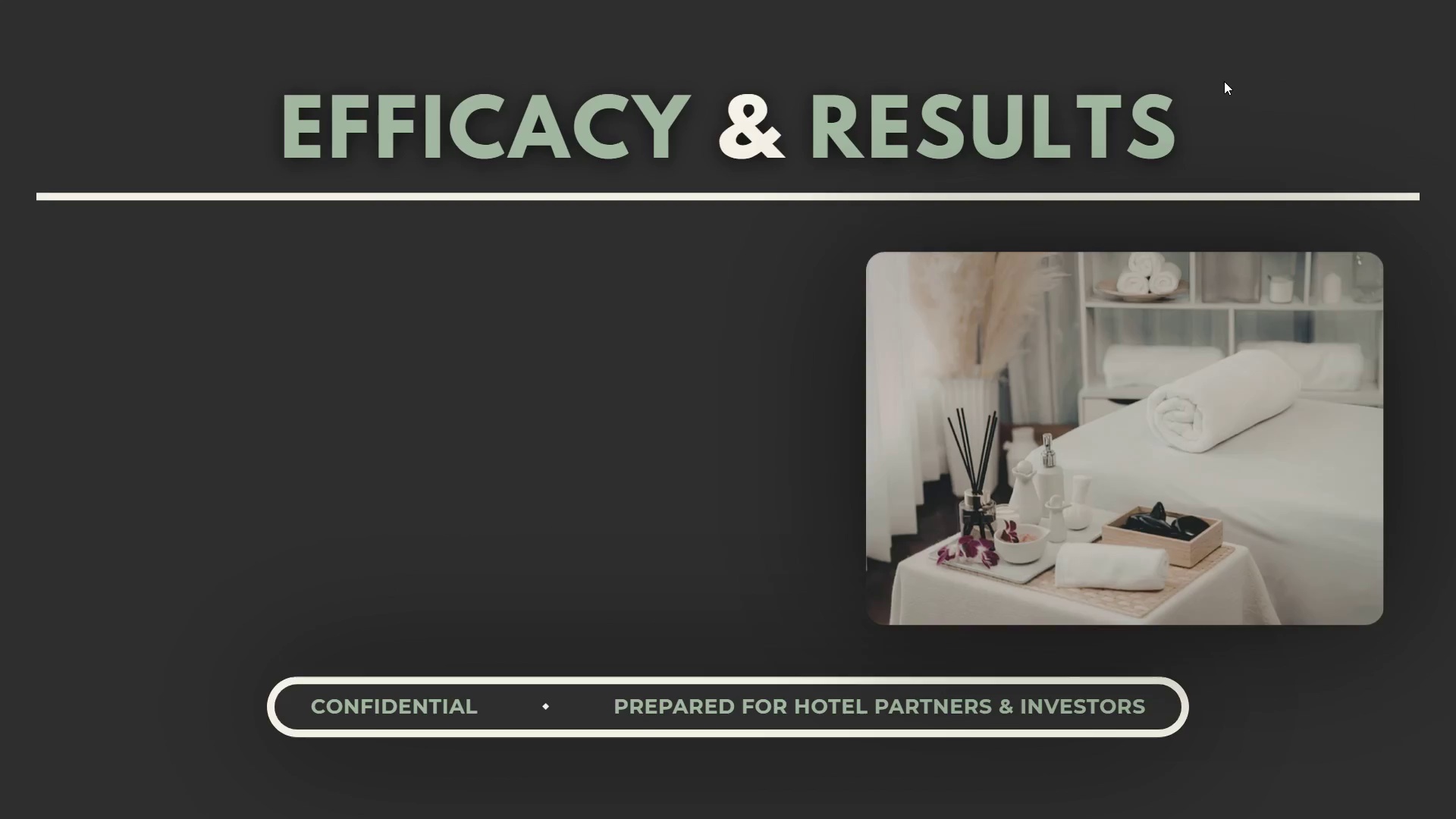 
key(ArrowRight)
 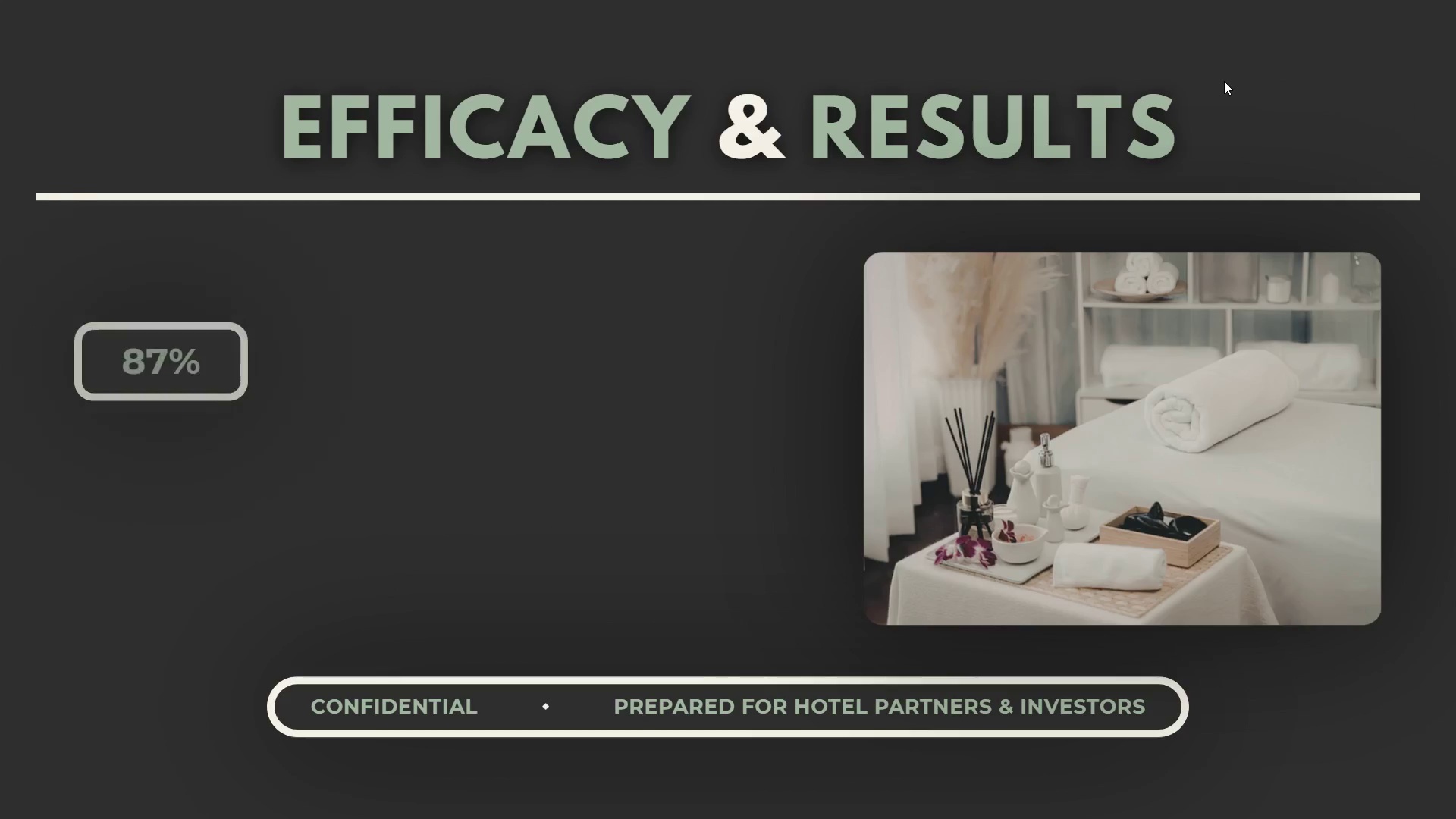 
key(ArrowRight)
 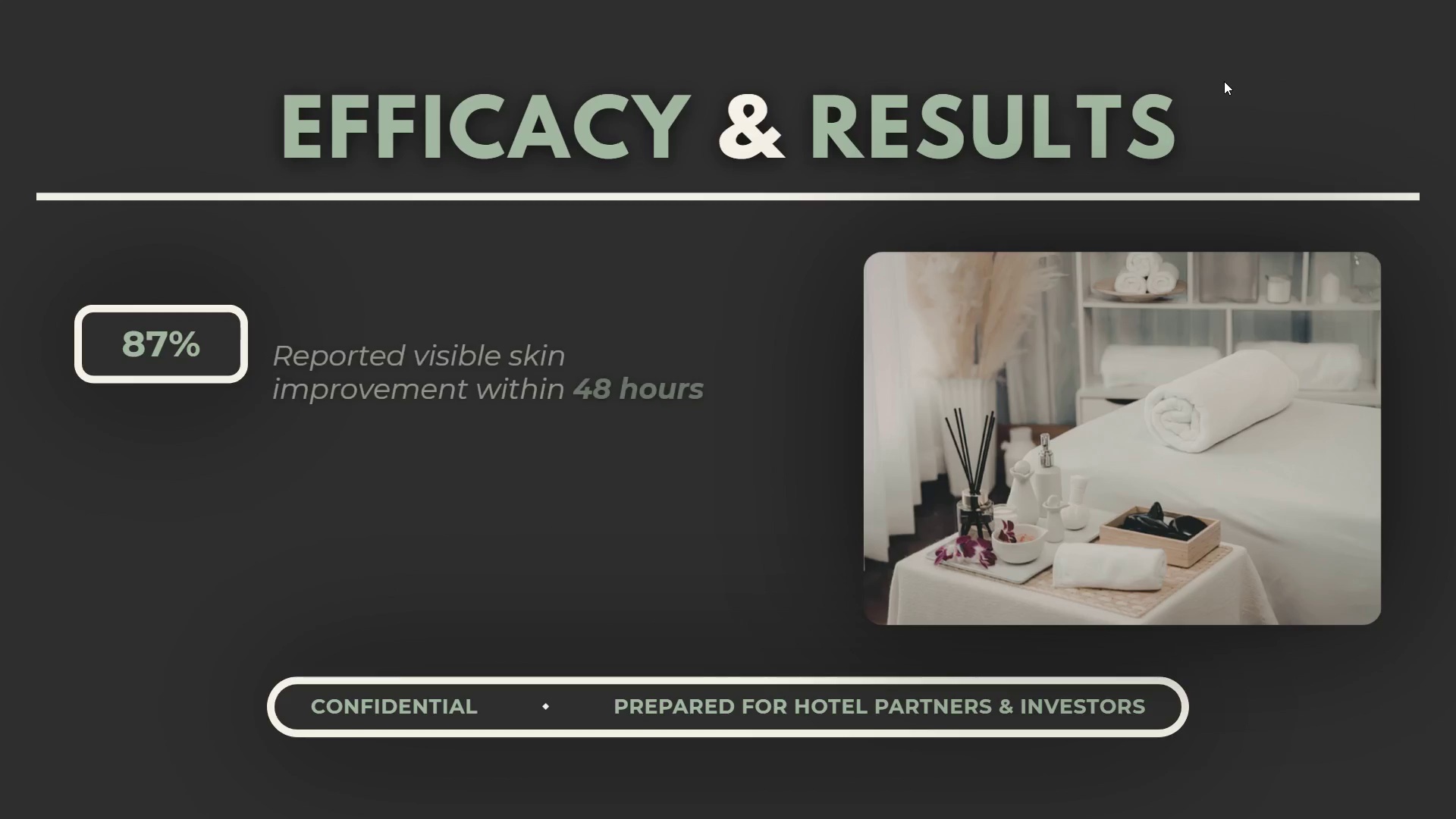 
key(ArrowRight)
 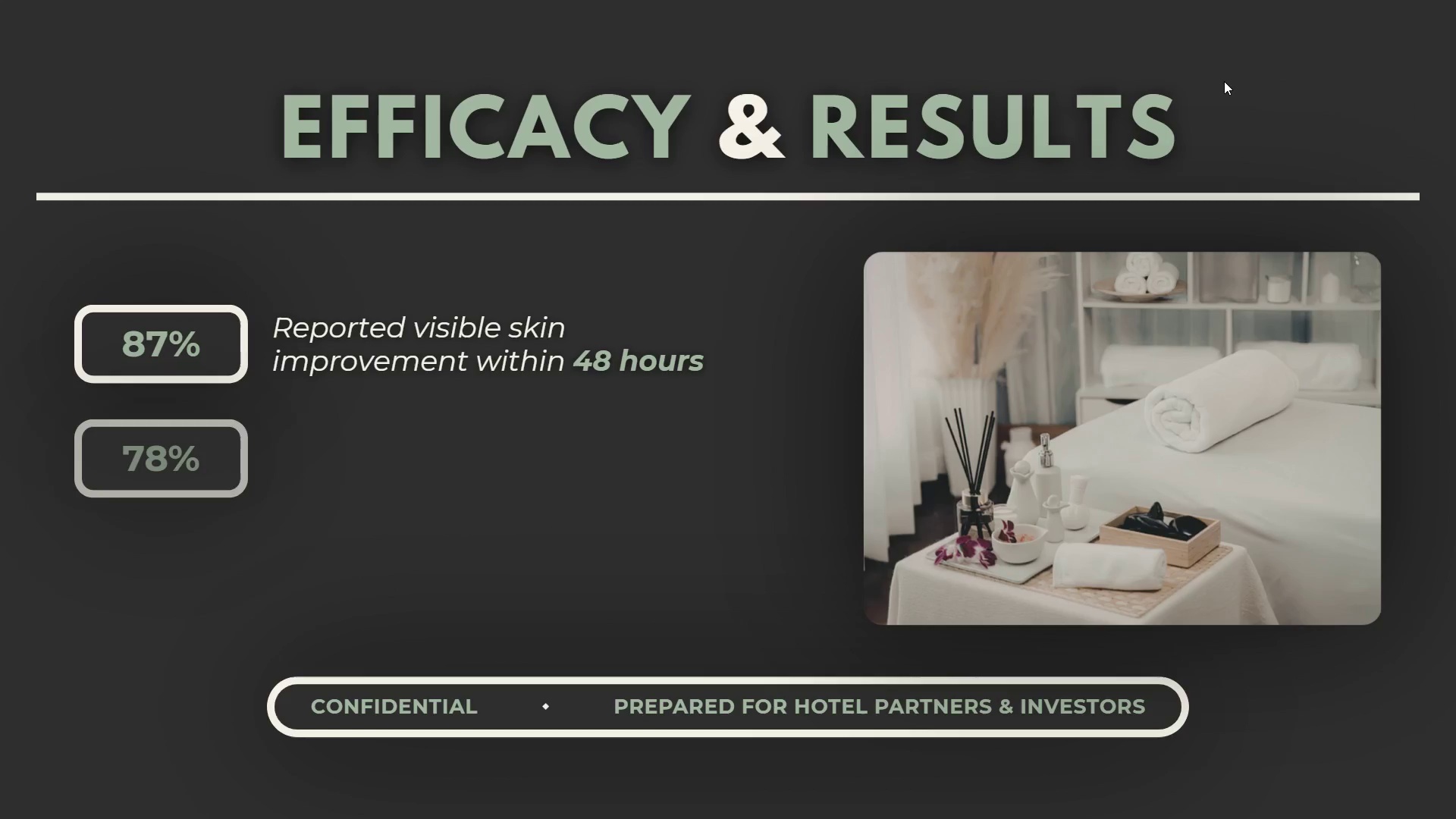 
key(ArrowRight)
 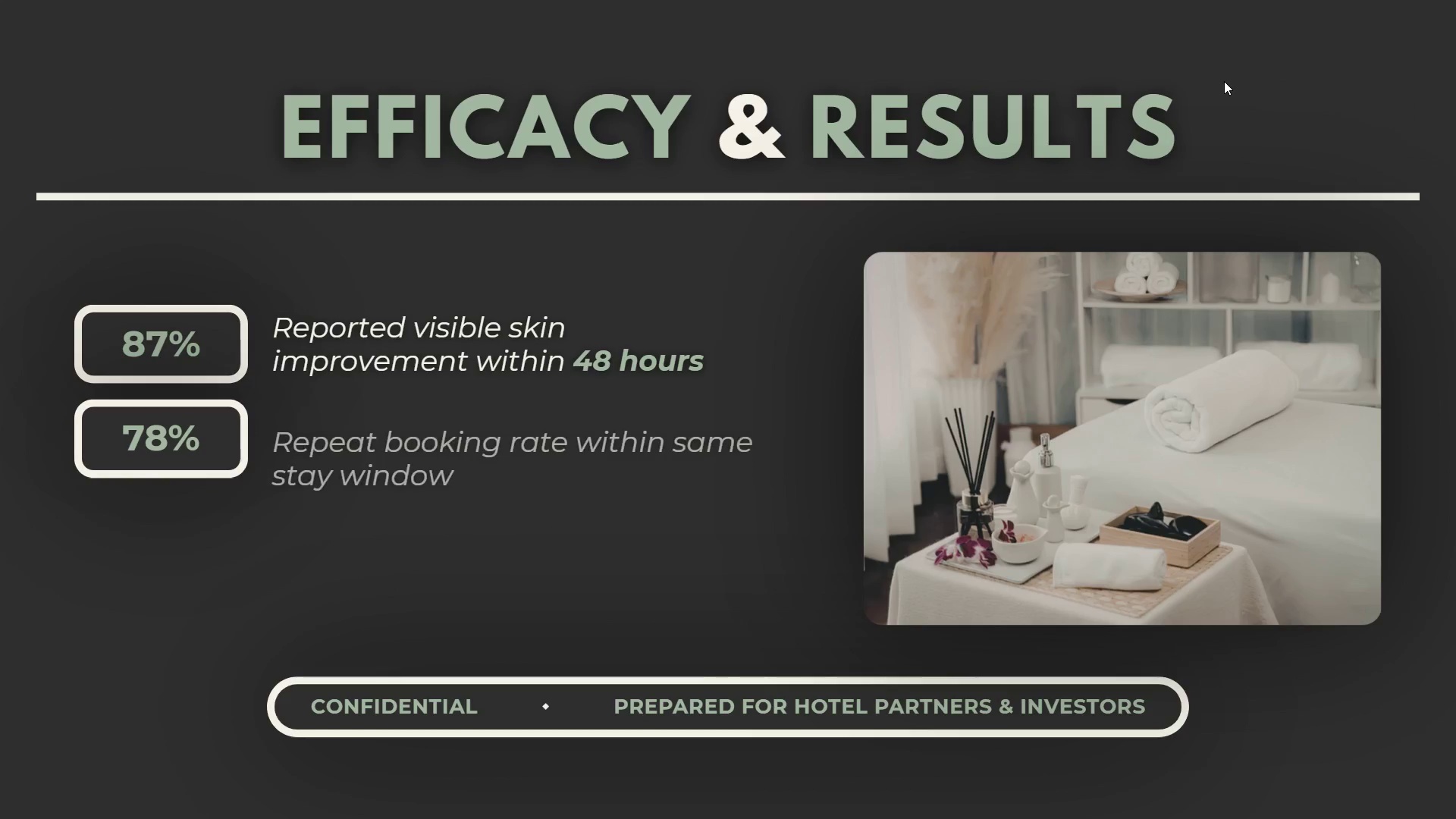 
key(ArrowRight)
 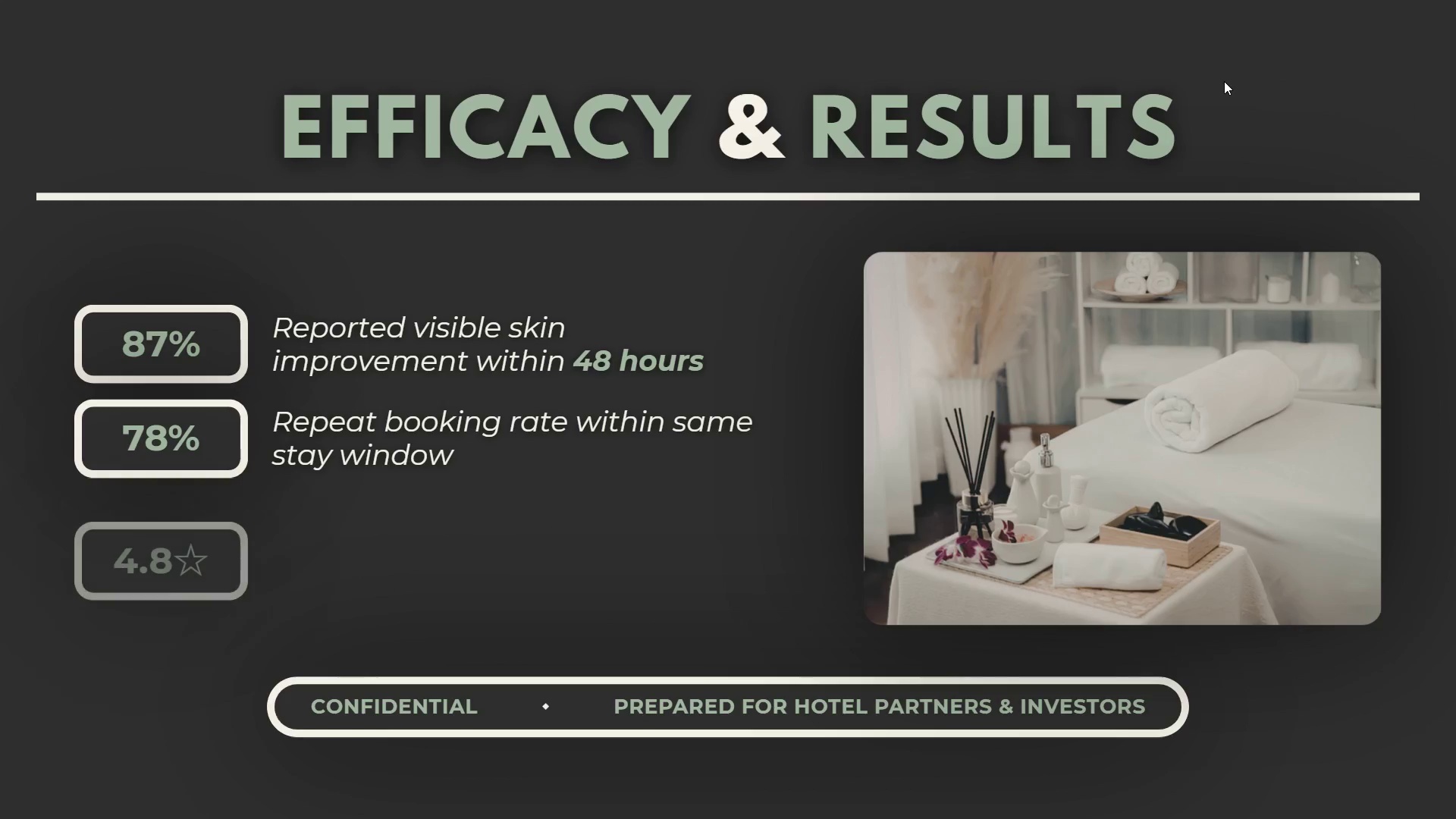 
key(ArrowRight)
 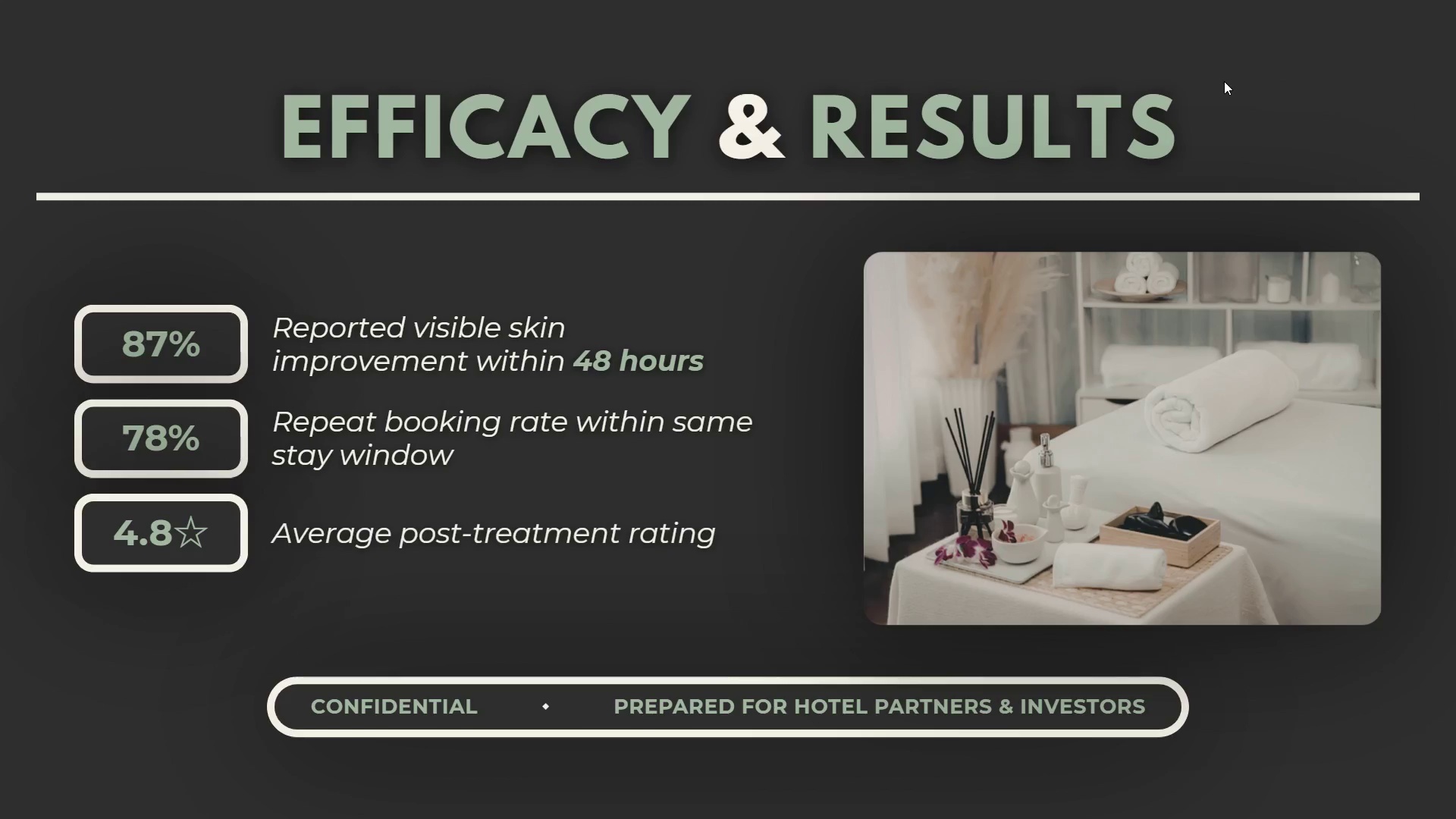 
key(ArrowRight)
 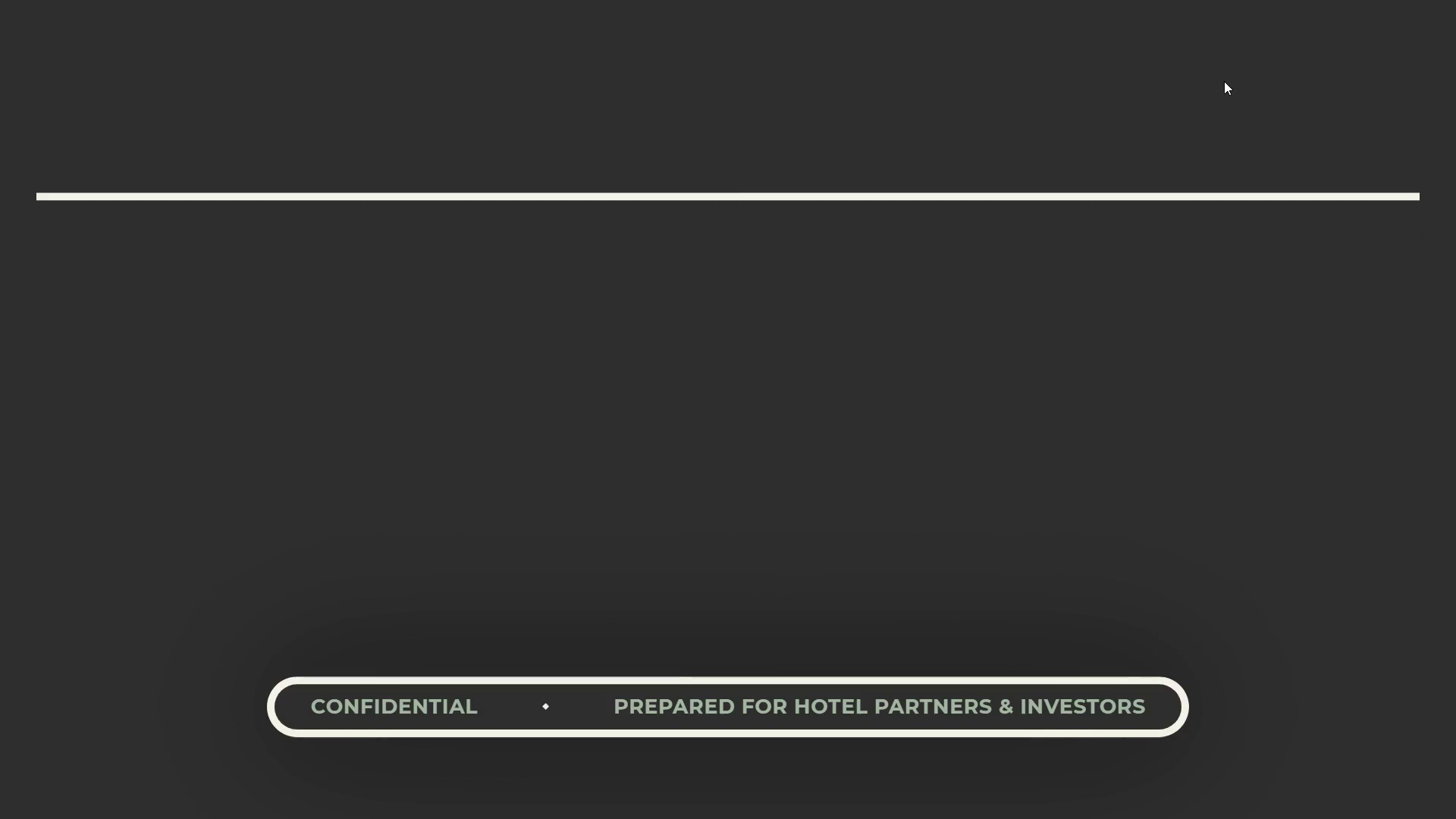 
key(ArrowRight)
 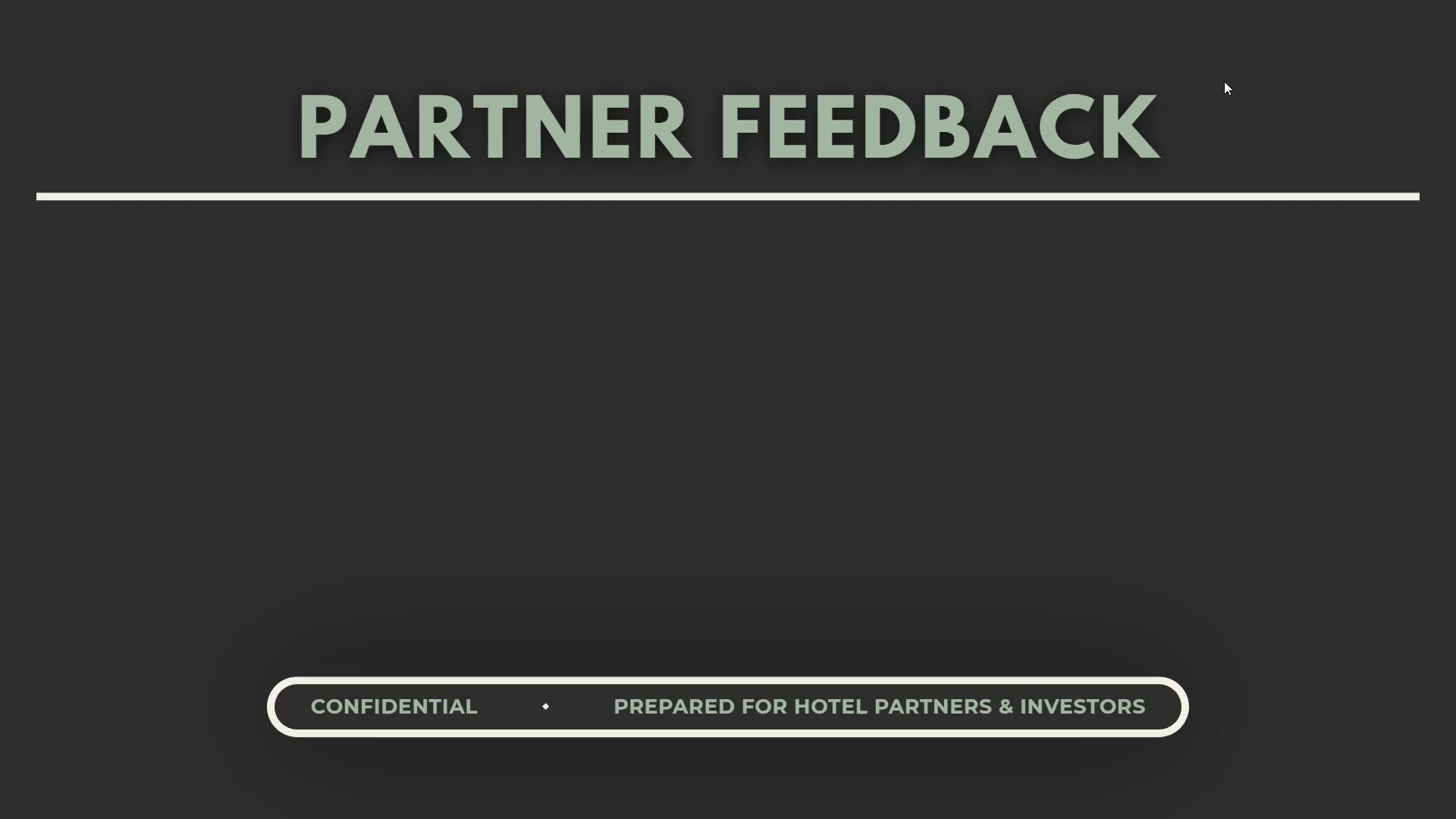 
key(ArrowRight)
 